 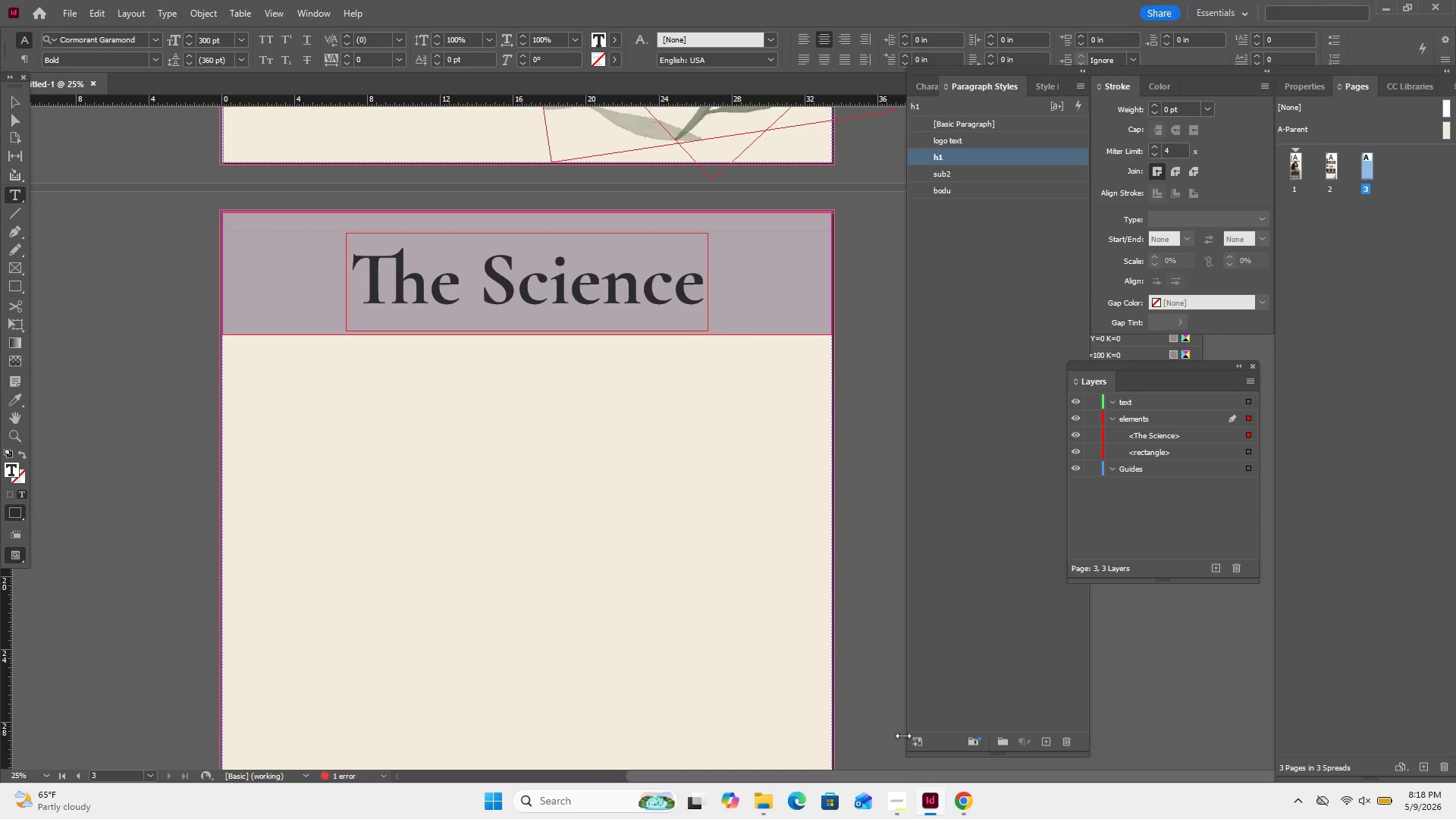 
left_click_drag(start_coordinate=[693, 283], to_coordinate=[347, 287])
 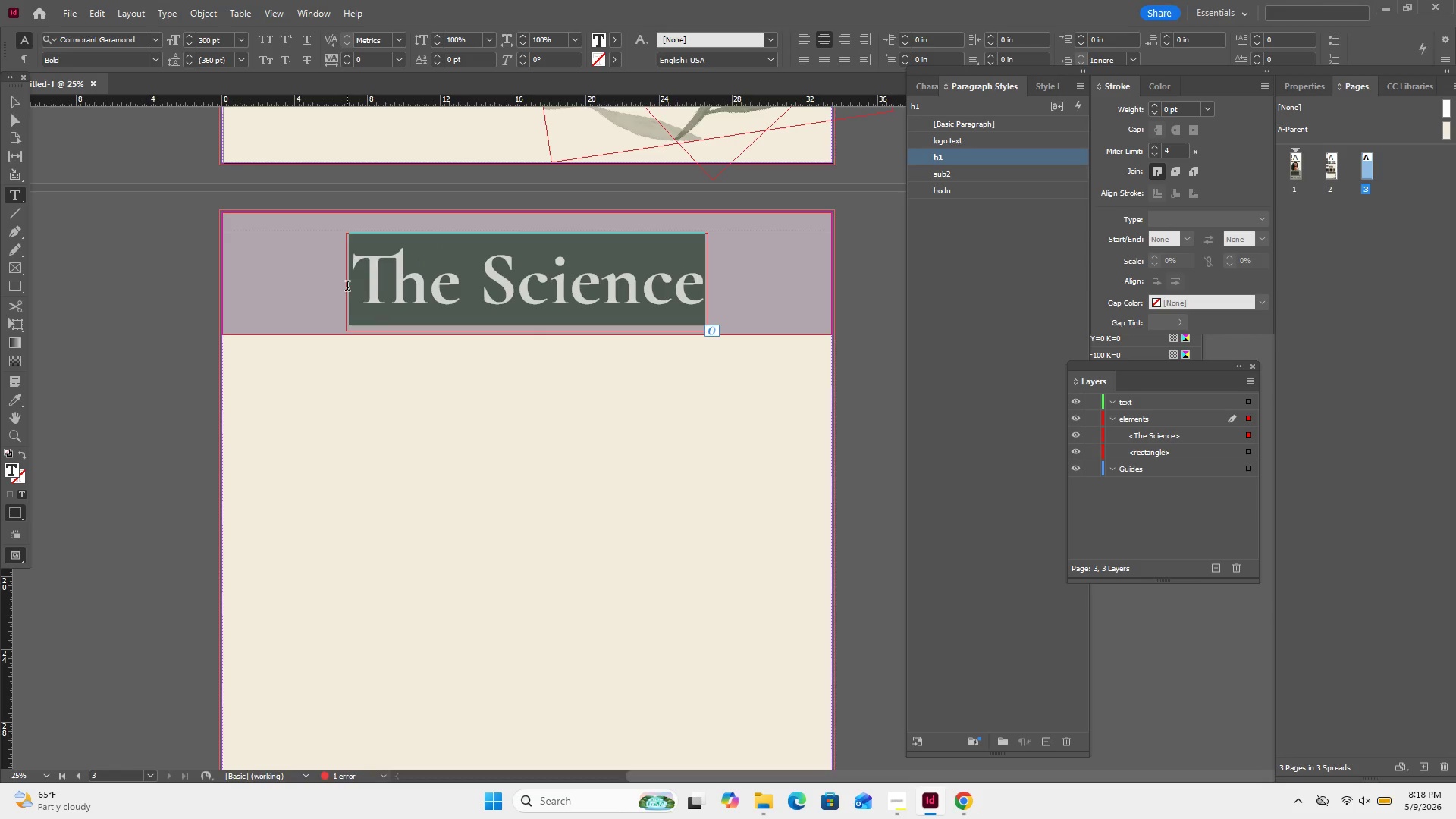 
left_click([347, 287])
 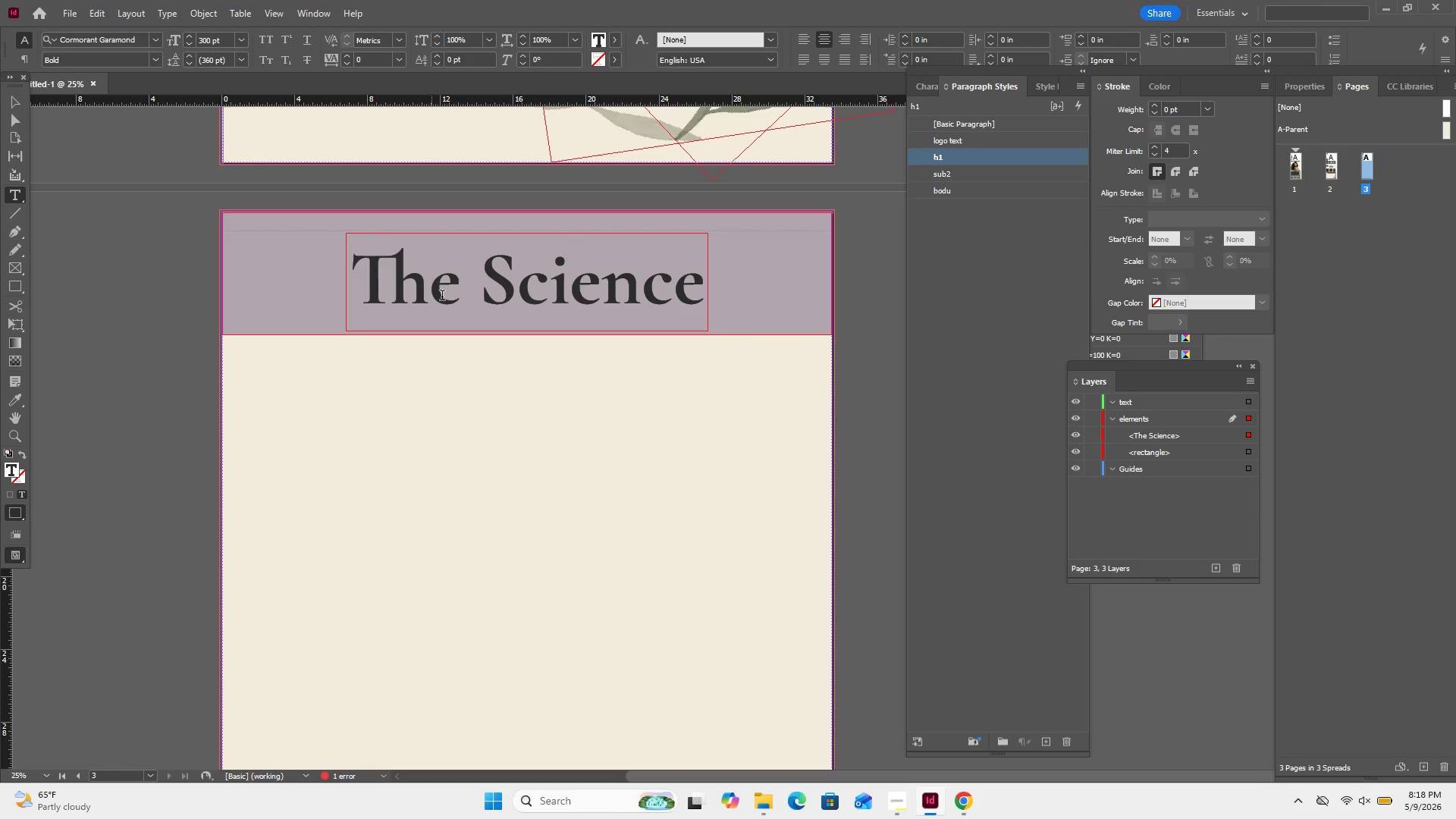 
right_click([347, 287])
 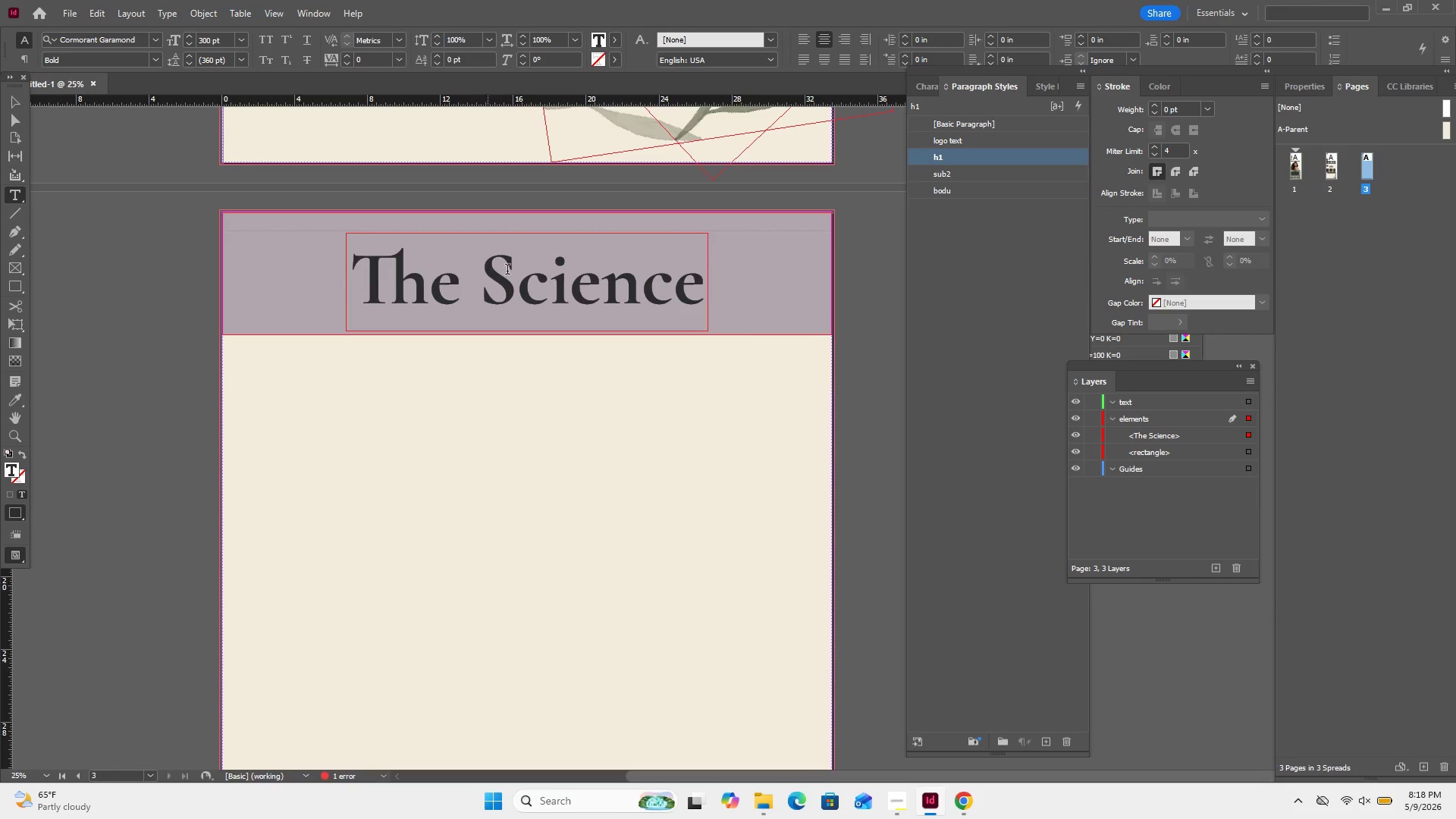 
double_click([508, 271])
 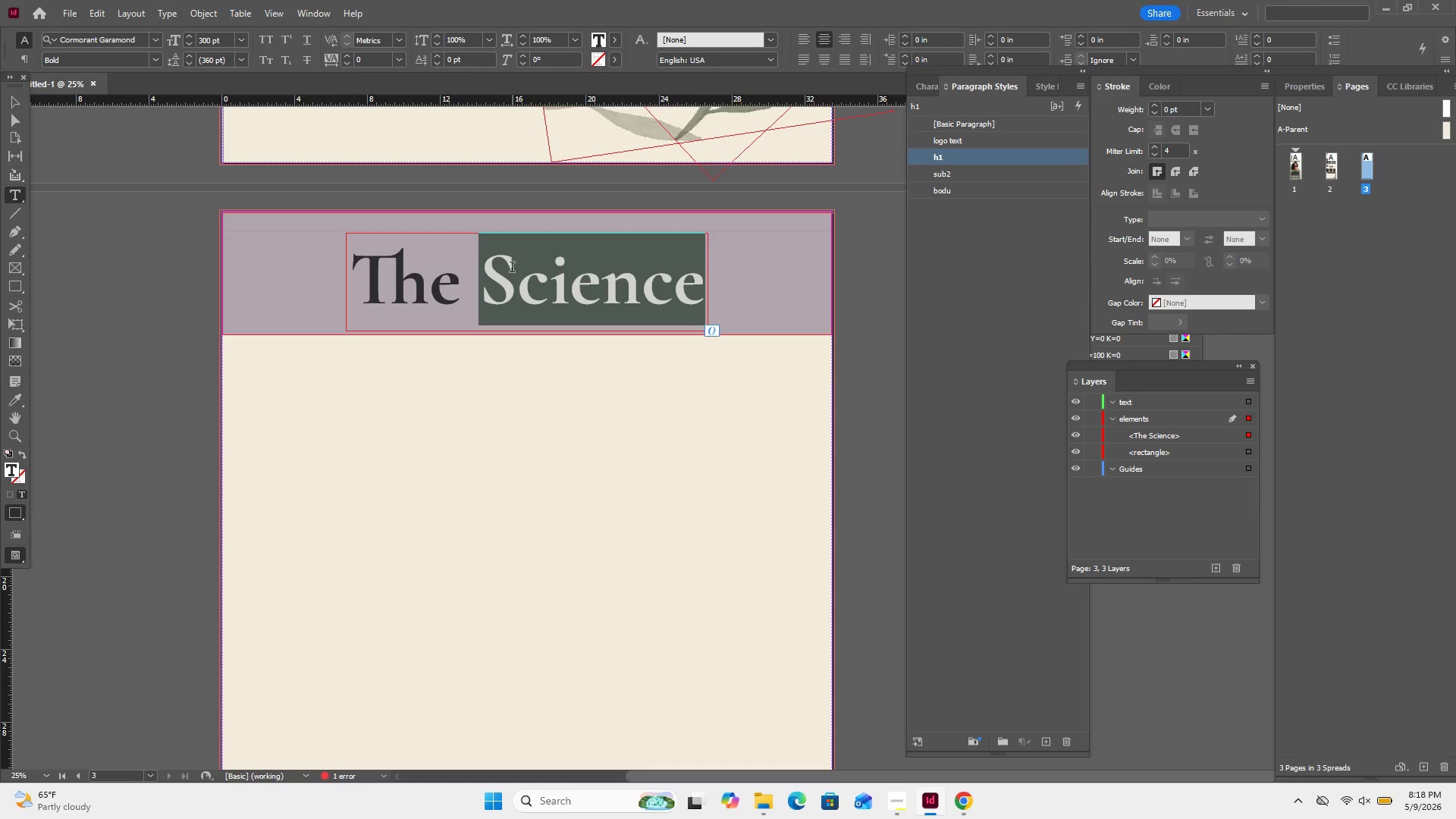 
left_click([512, 268])
 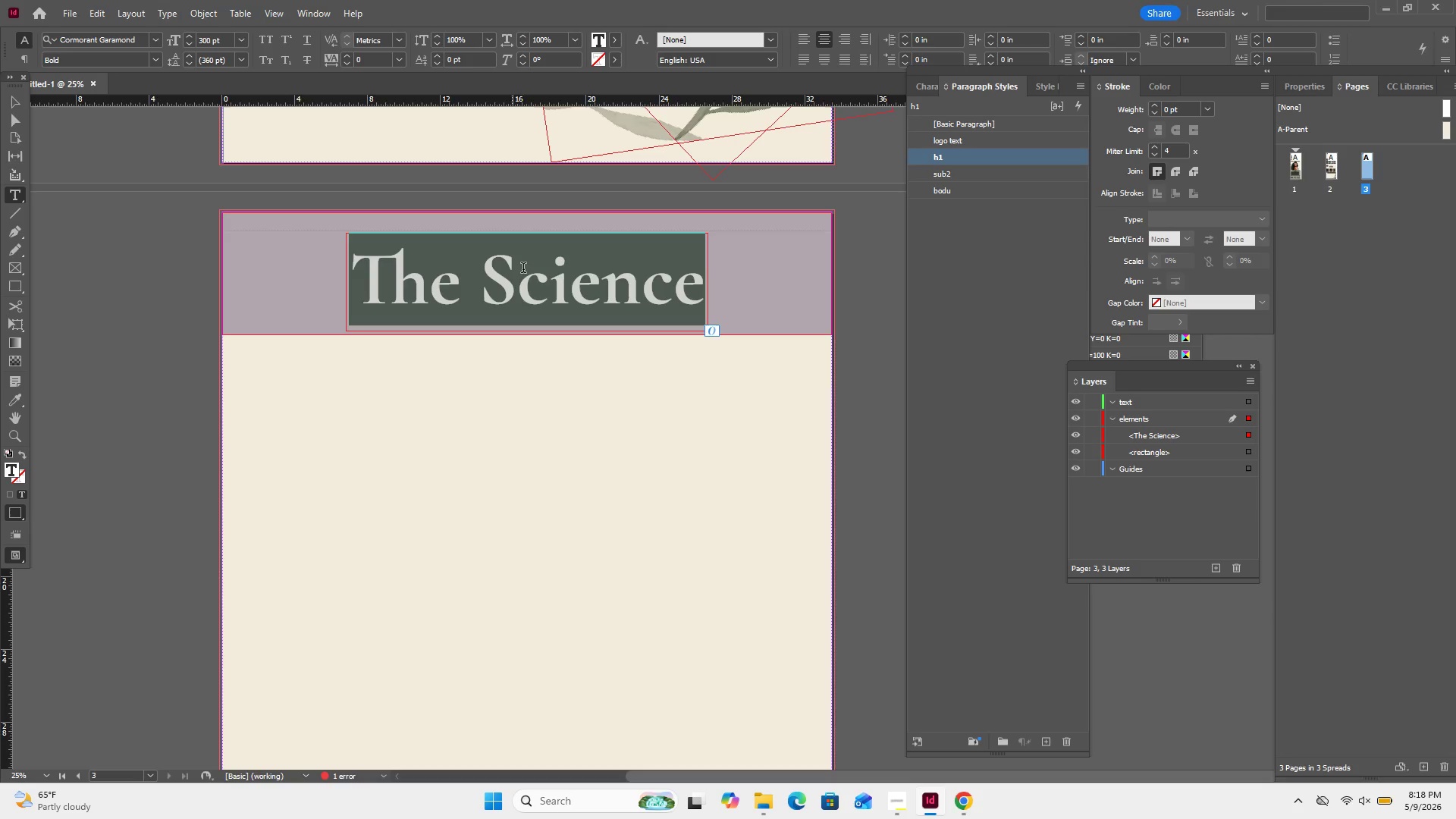 
right_click([512, 268])
 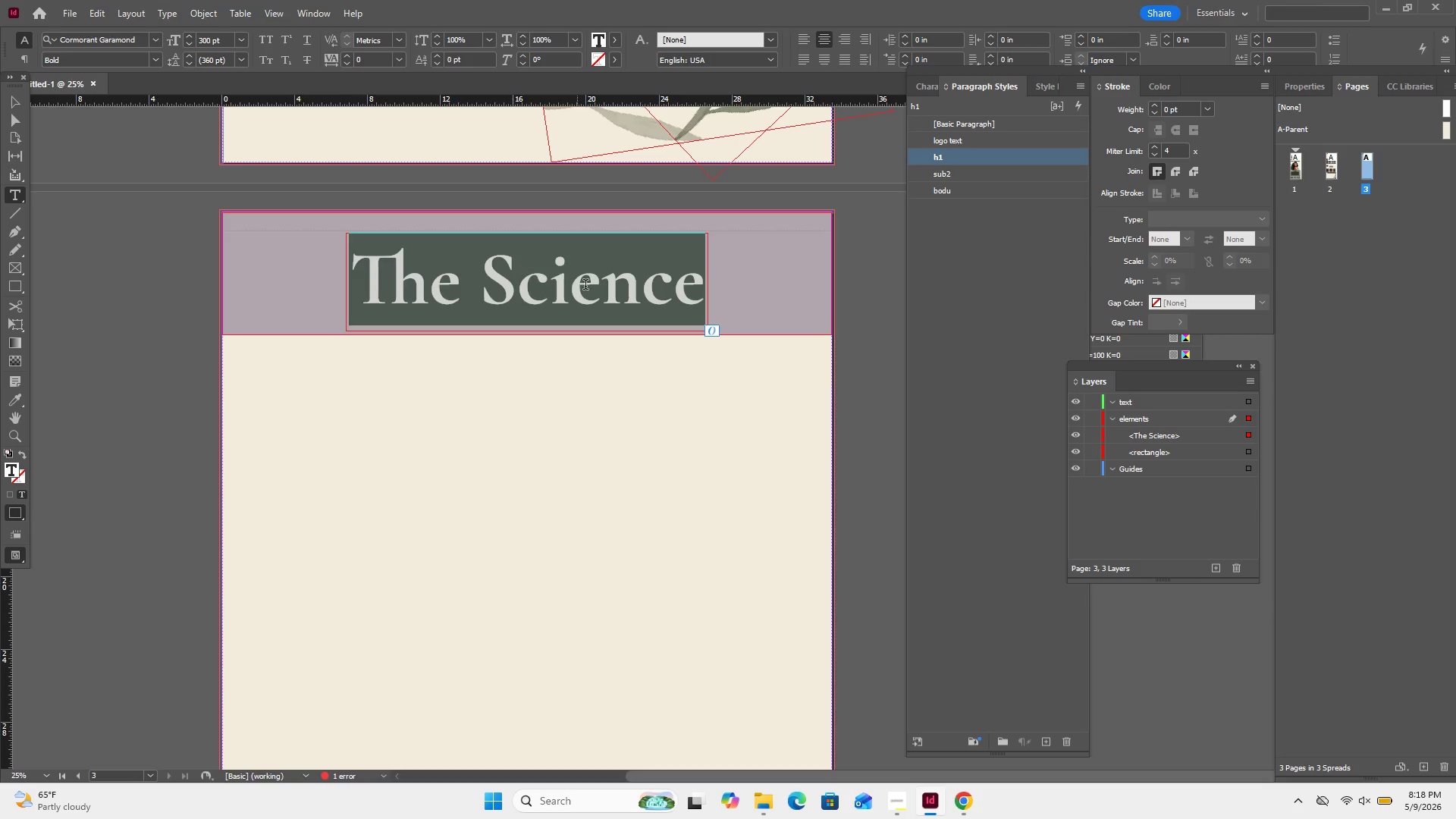 
left_click([587, 290])
 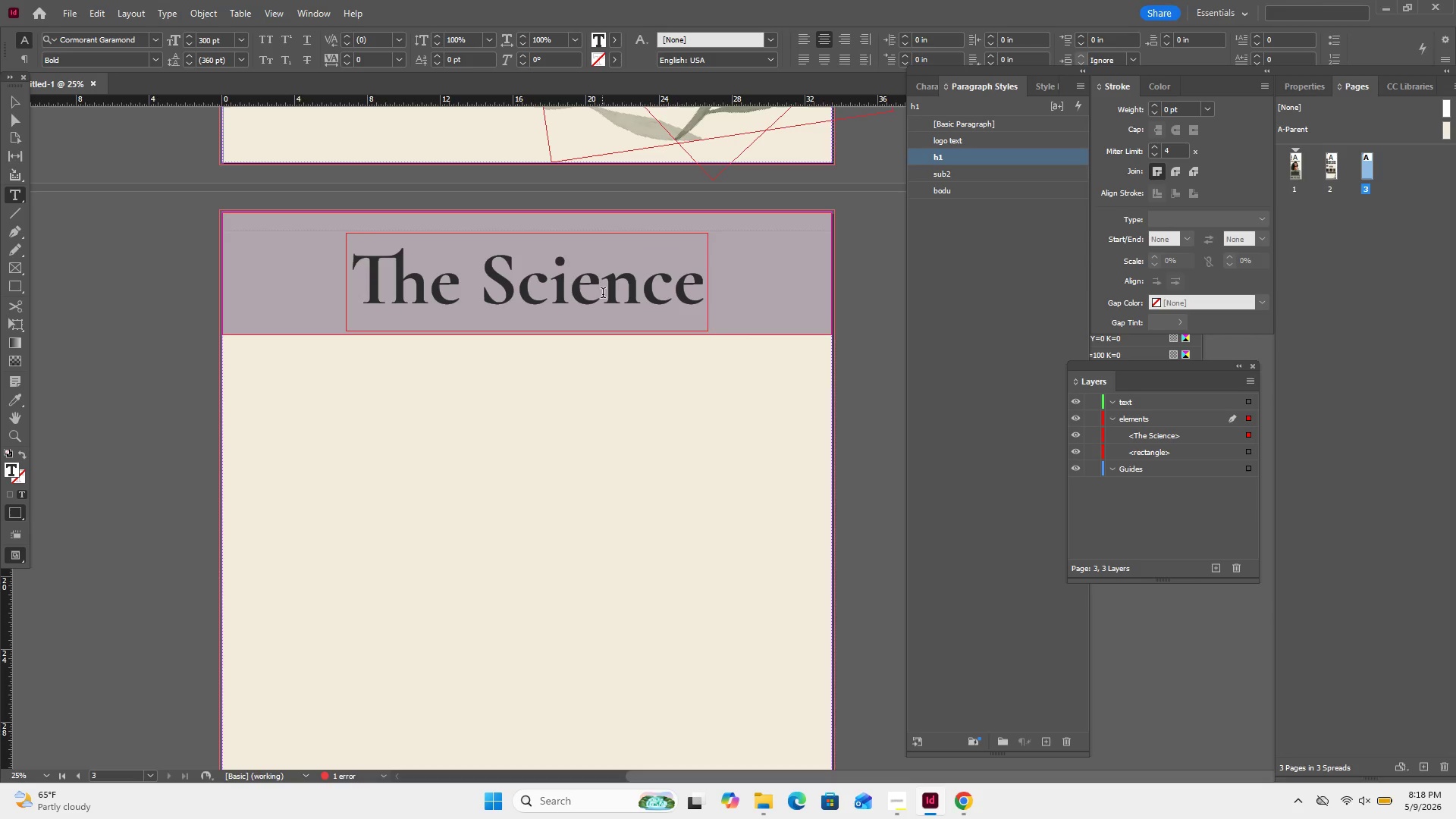 
double_click([603, 294])
 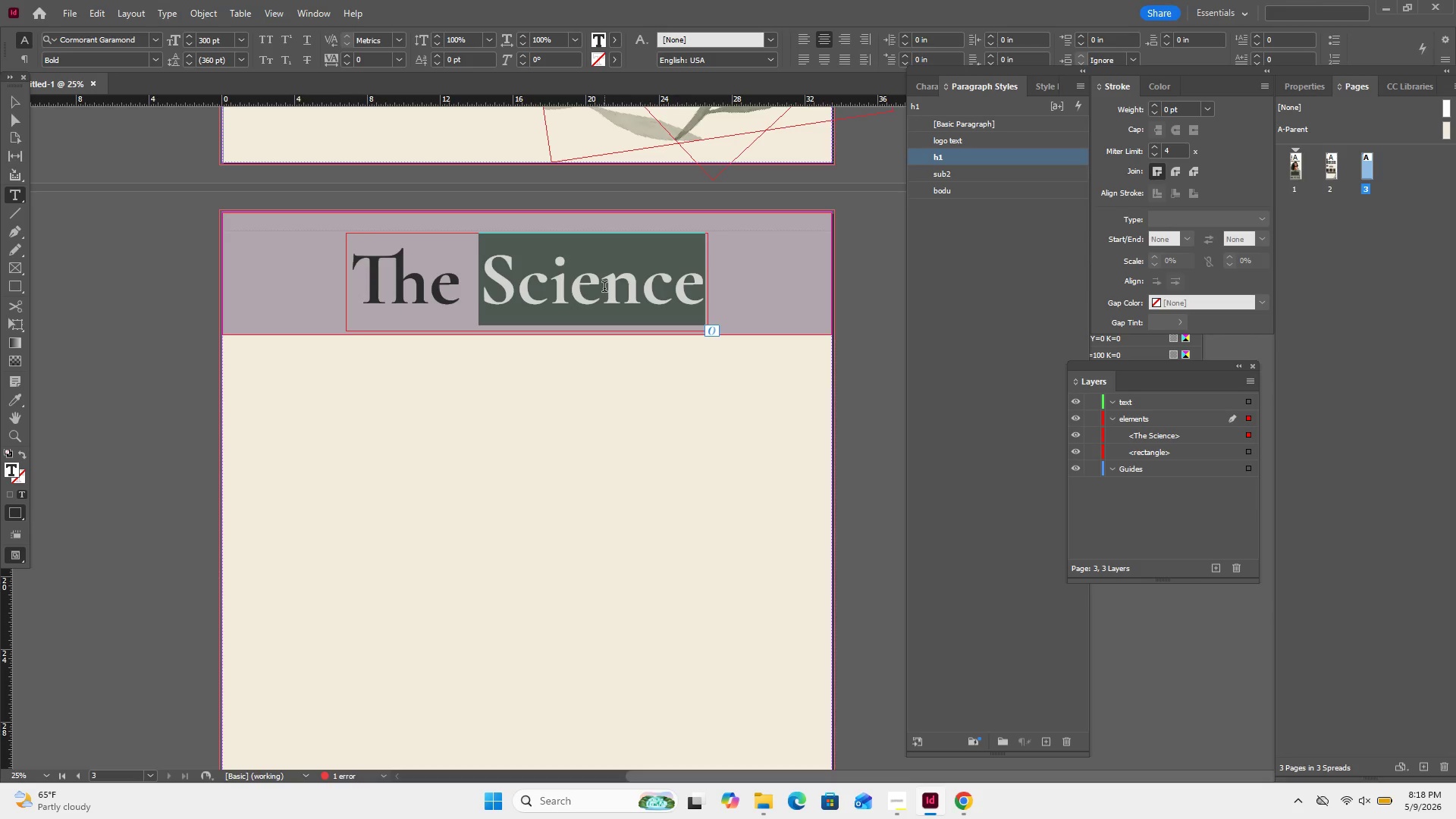 
right_click([604, 288])
 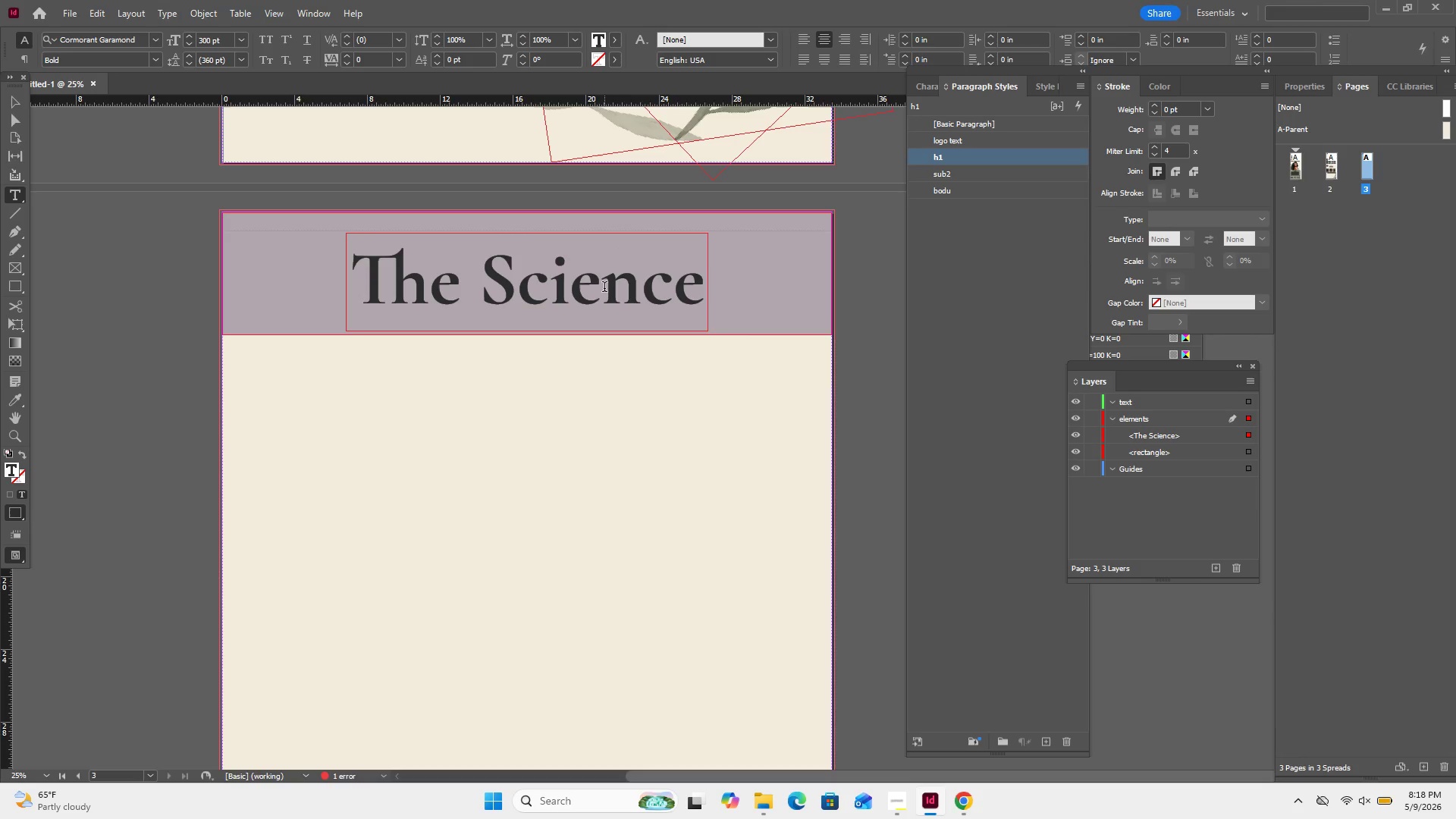 
left_click([604, 288])
 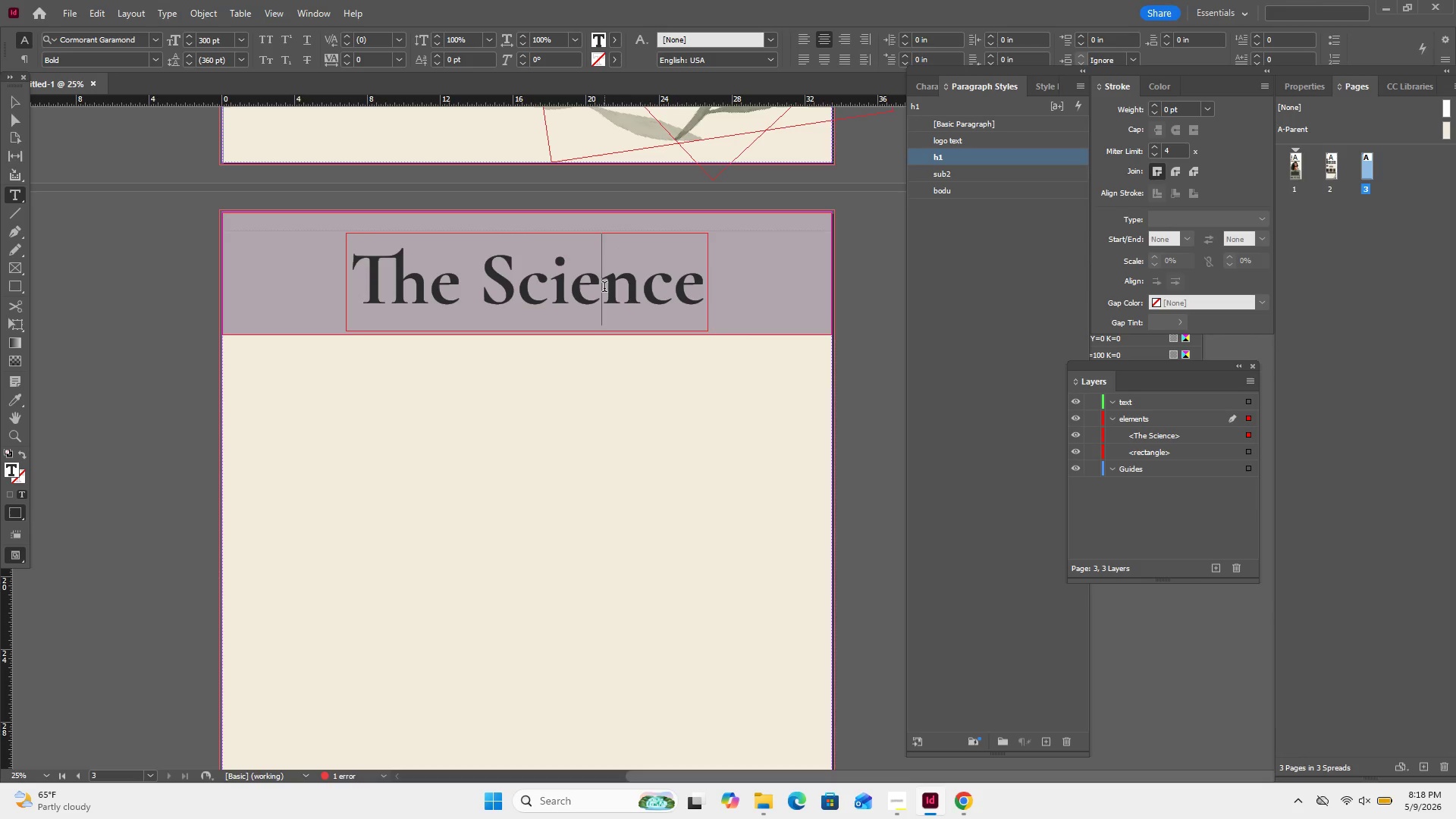 
double_click([604, 288])
 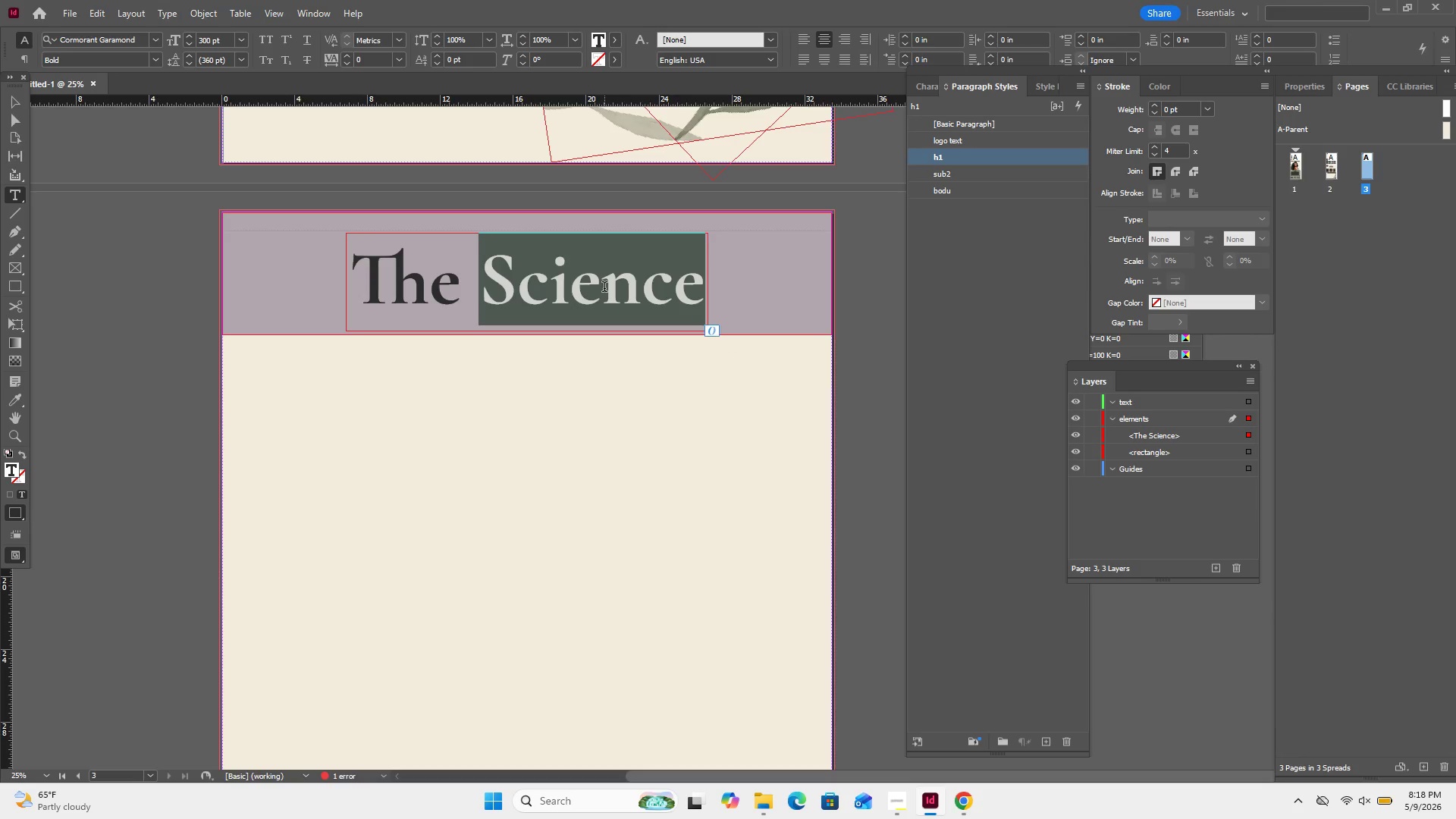 
left_click([604, 288])
 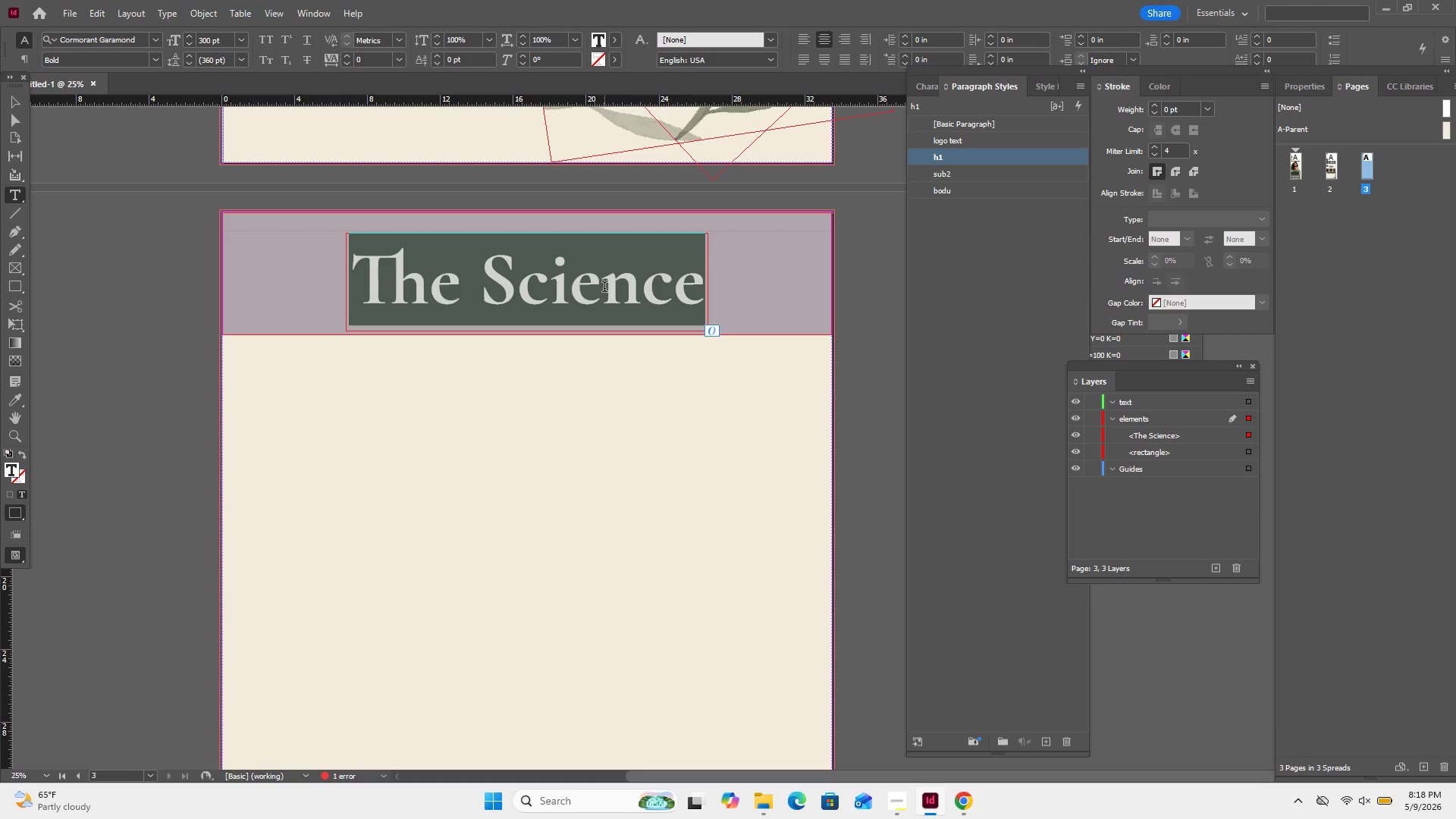 
left_click([604, 288])
 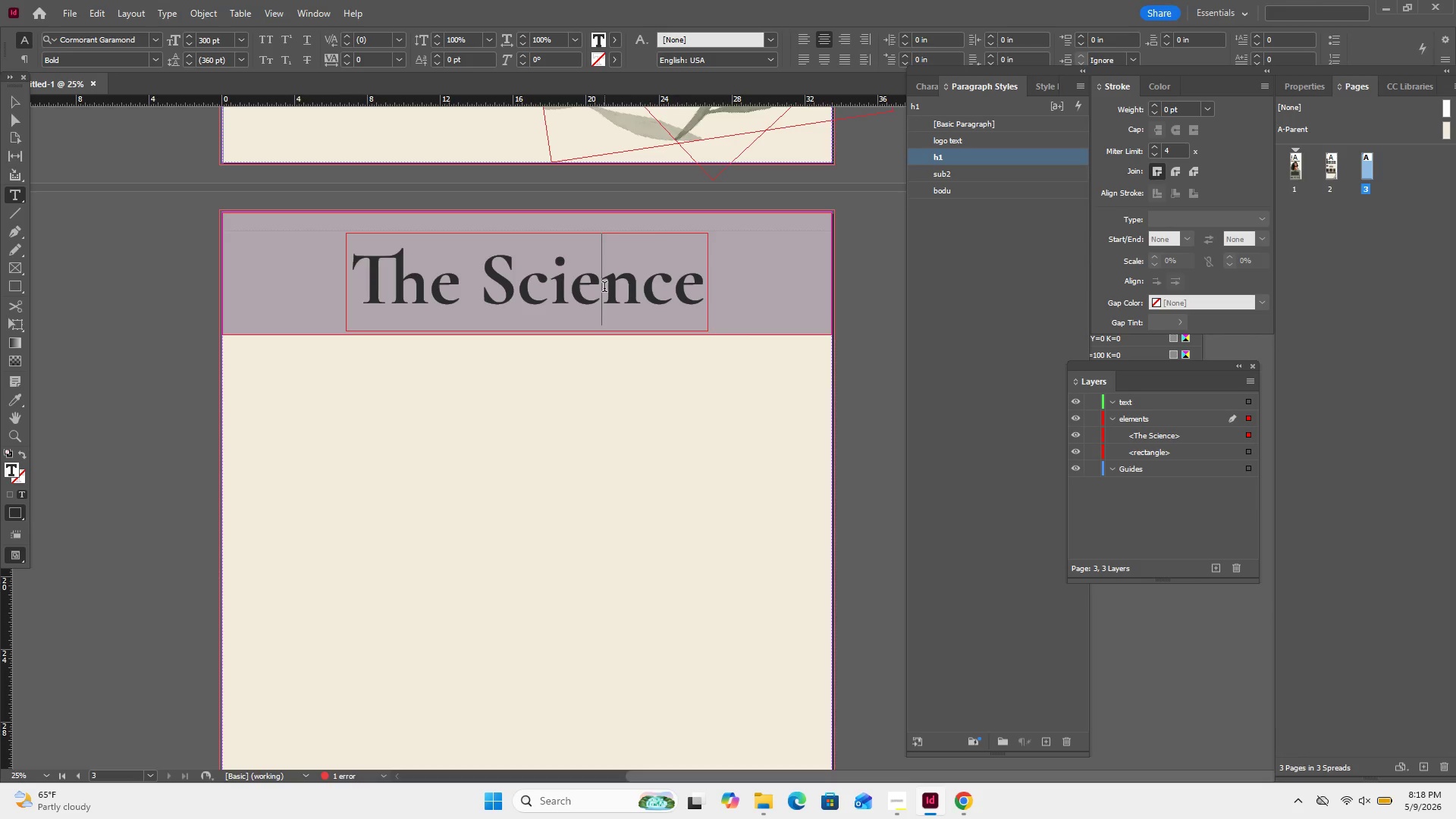 
double_click([604, 288])
 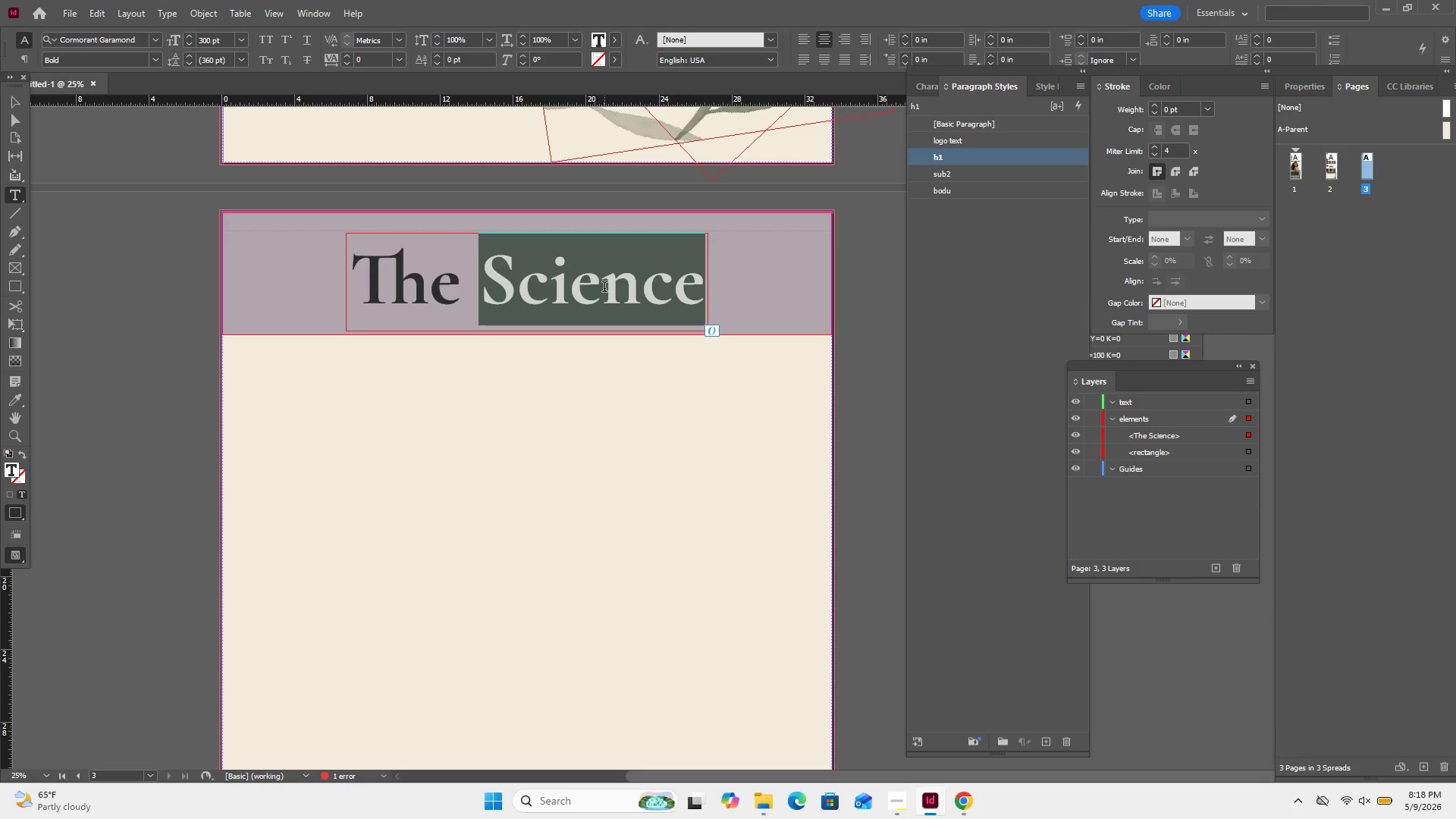 
left_click([604, 288])
 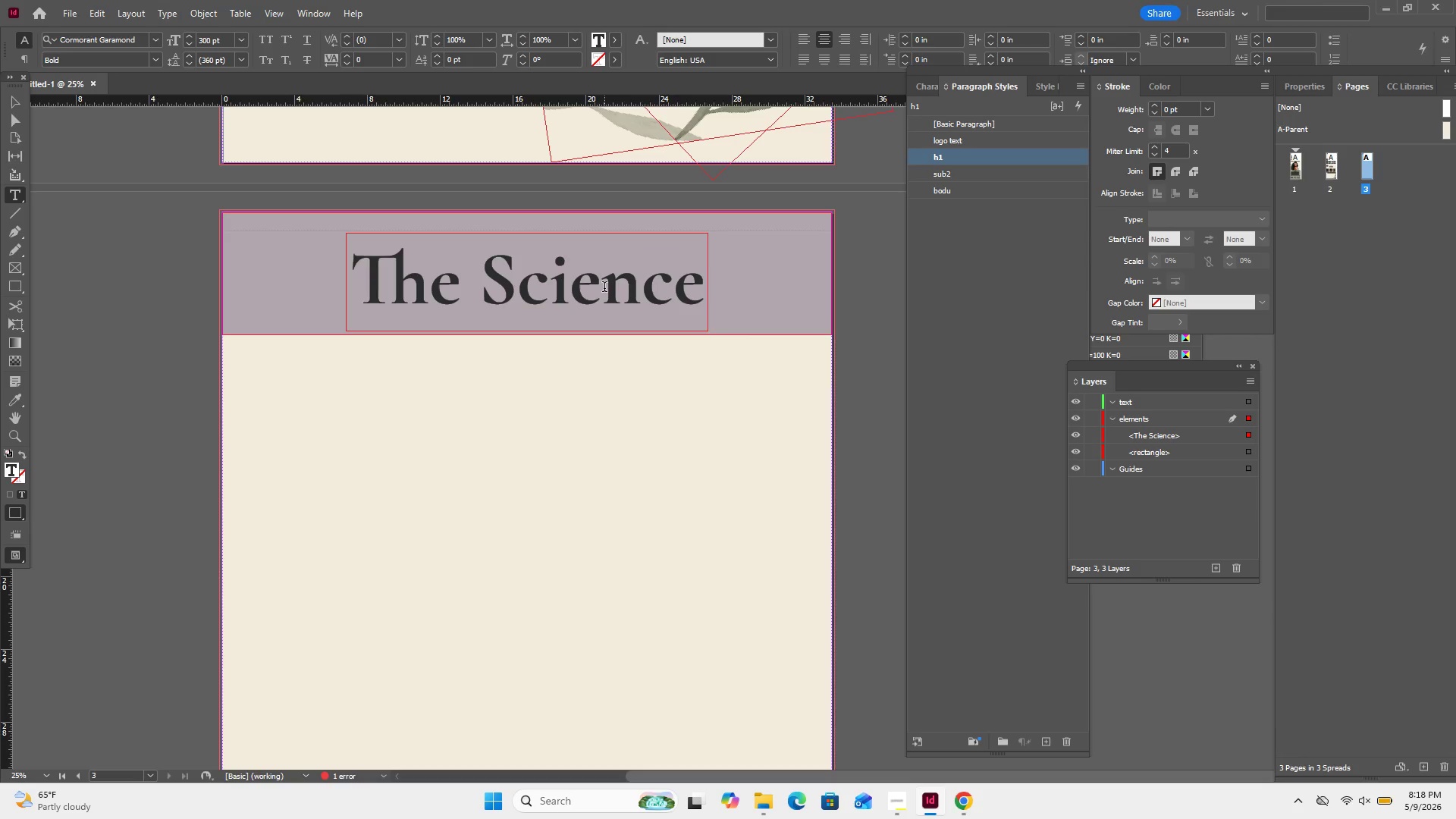 
left_click([604, 288])
 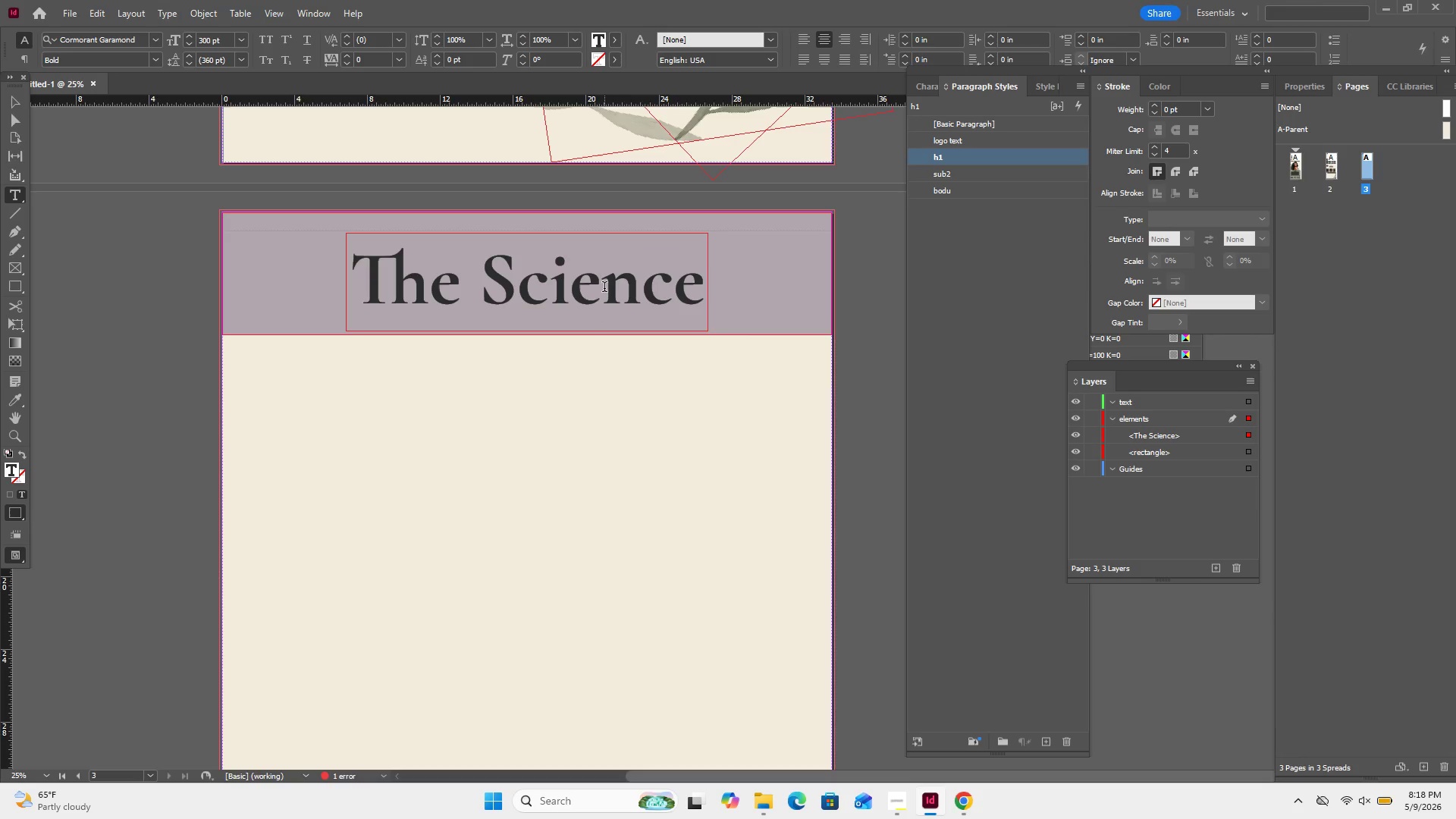 
left_click([604, 288])
 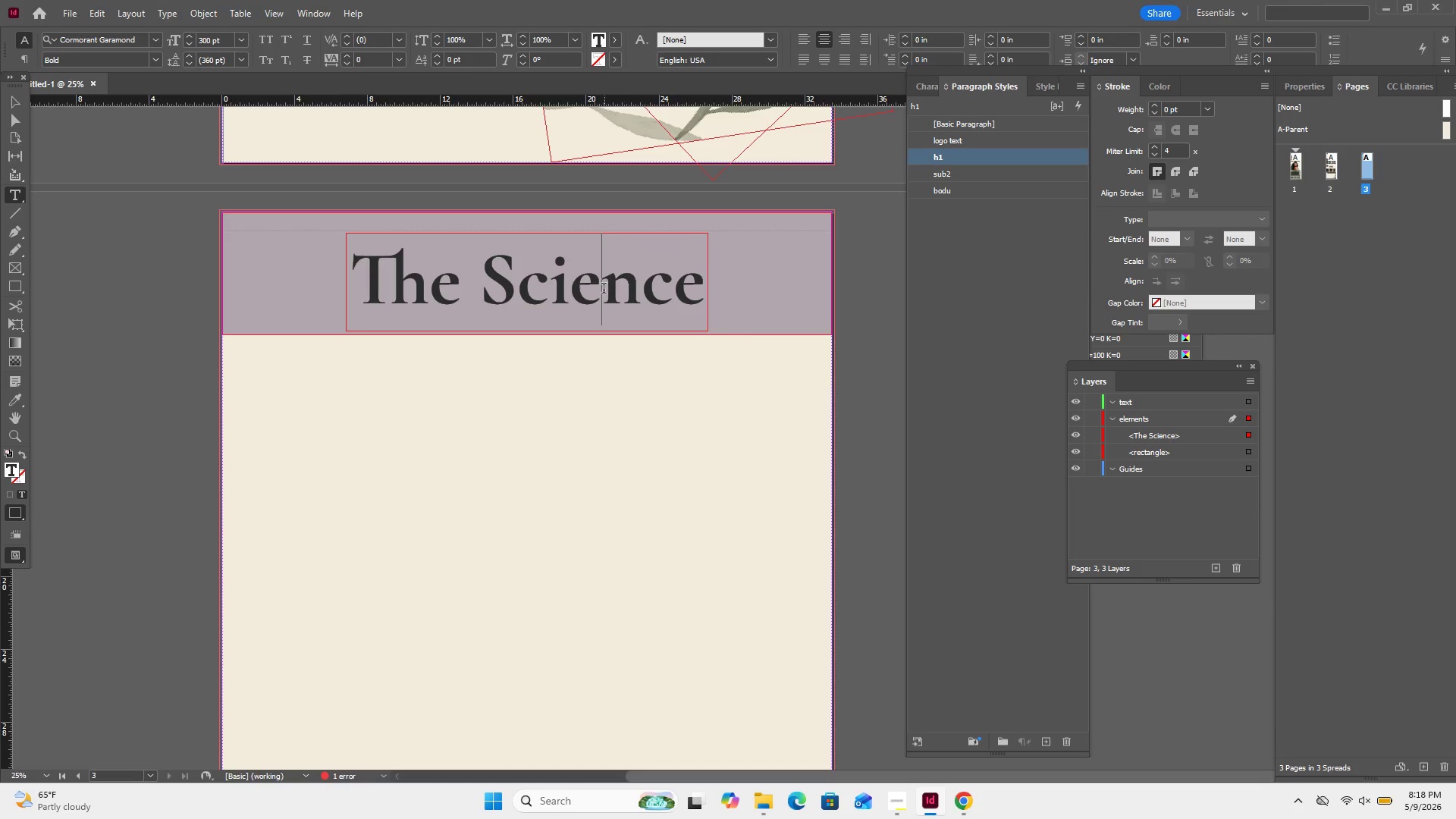 
double_click([604, 290])
 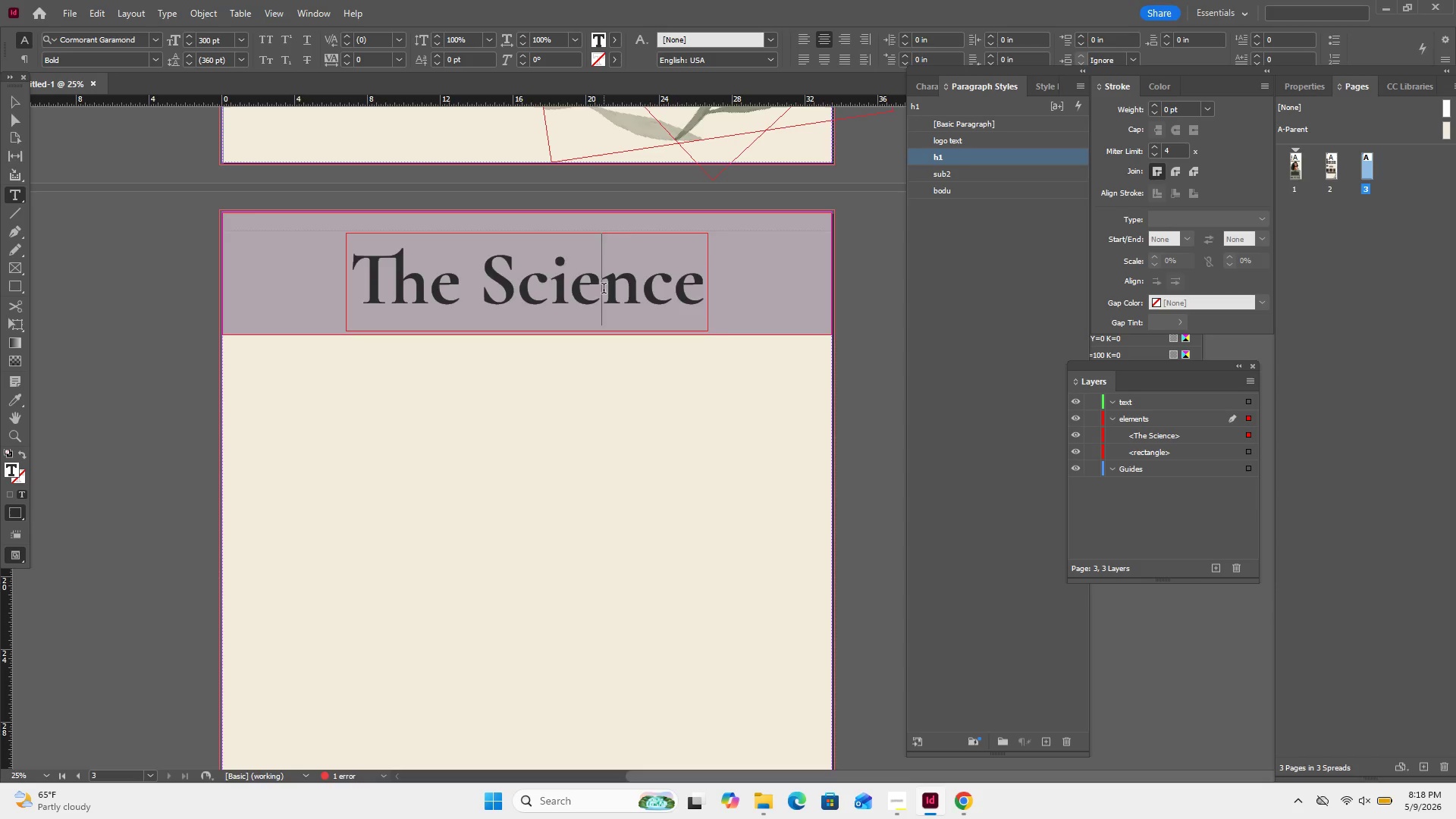 
triple_click([604, 290])
 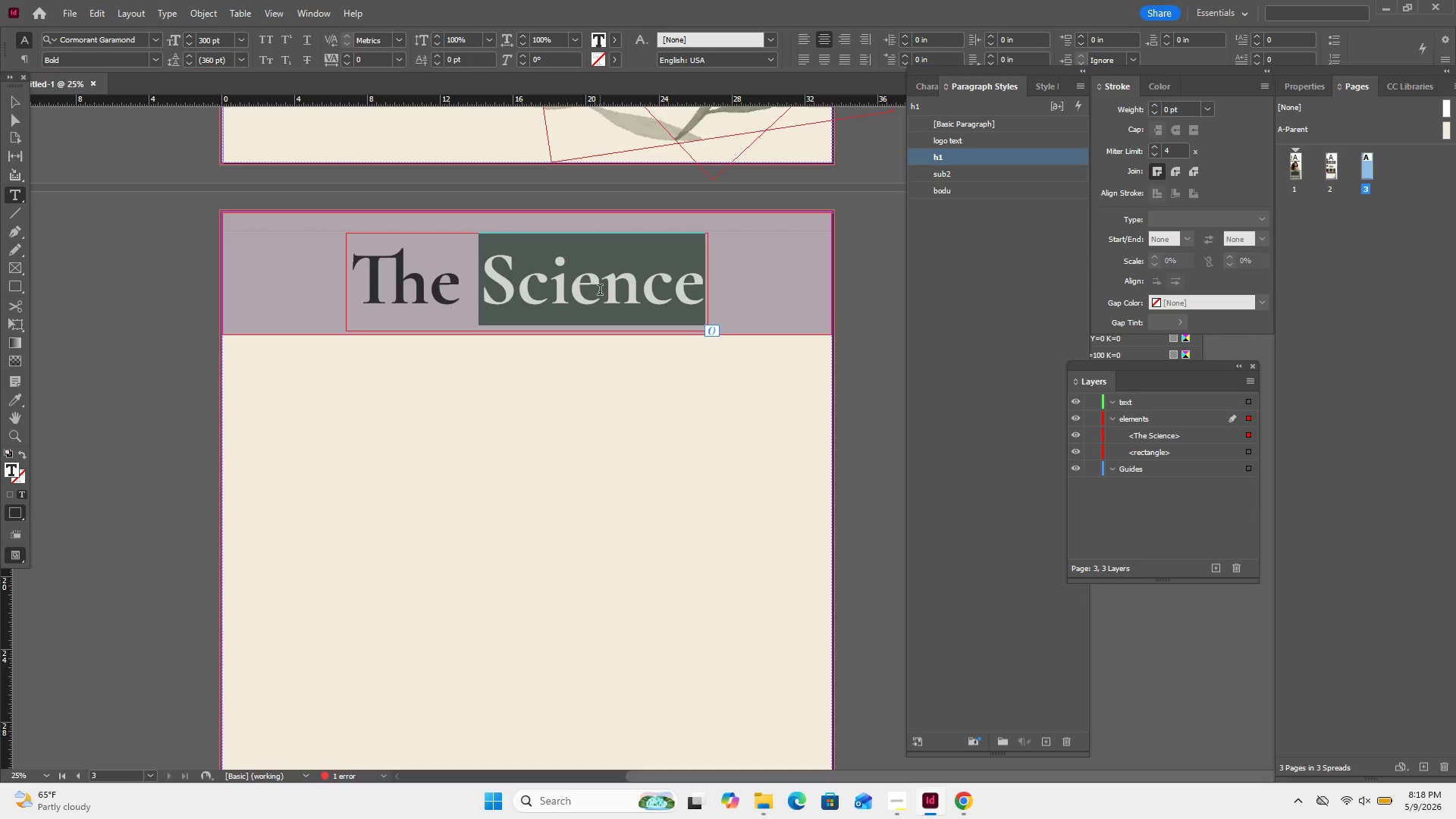 
key(Control+V)
 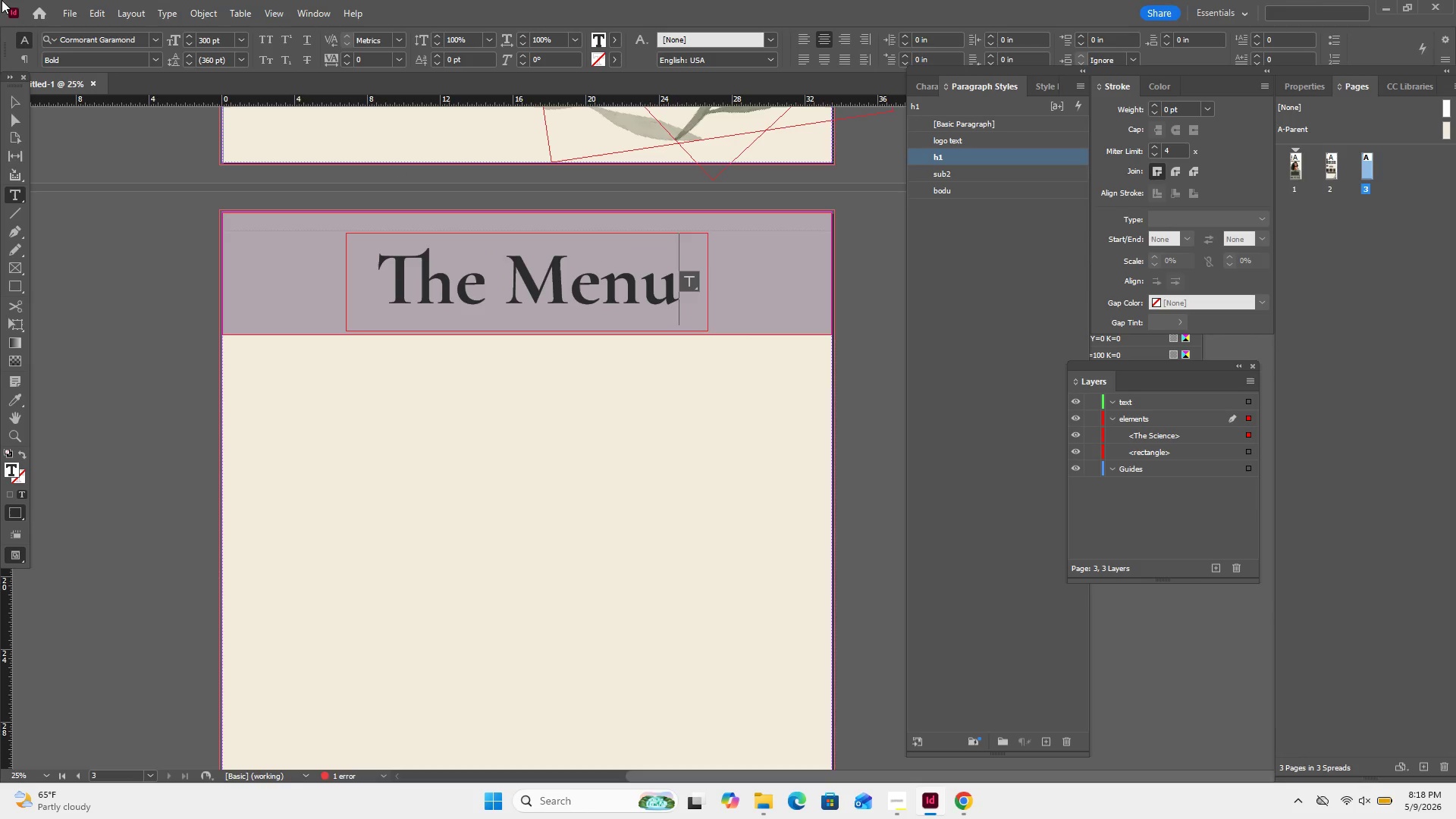 
left_click([15, 100])
 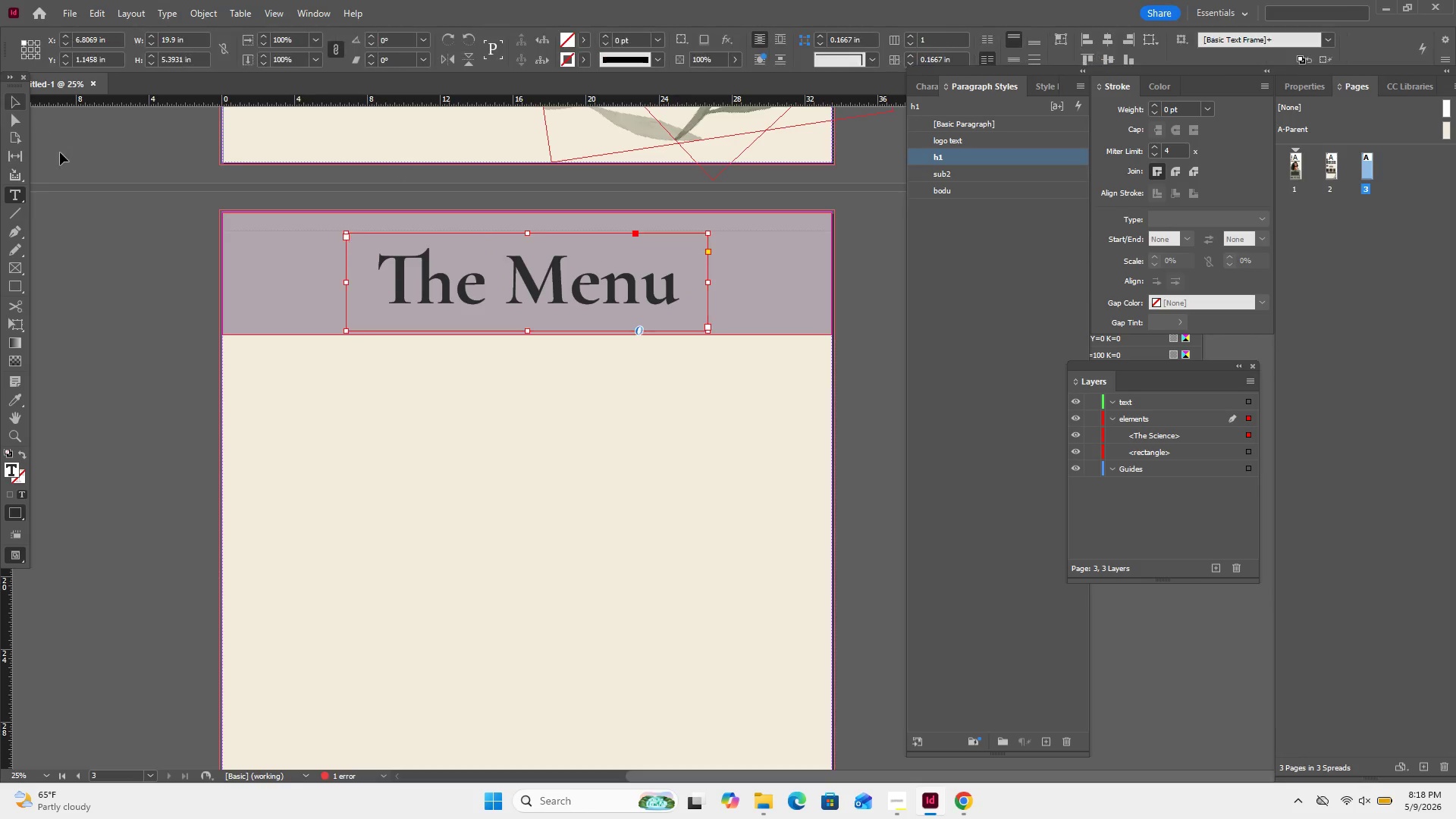 
left_click([61, 152])
 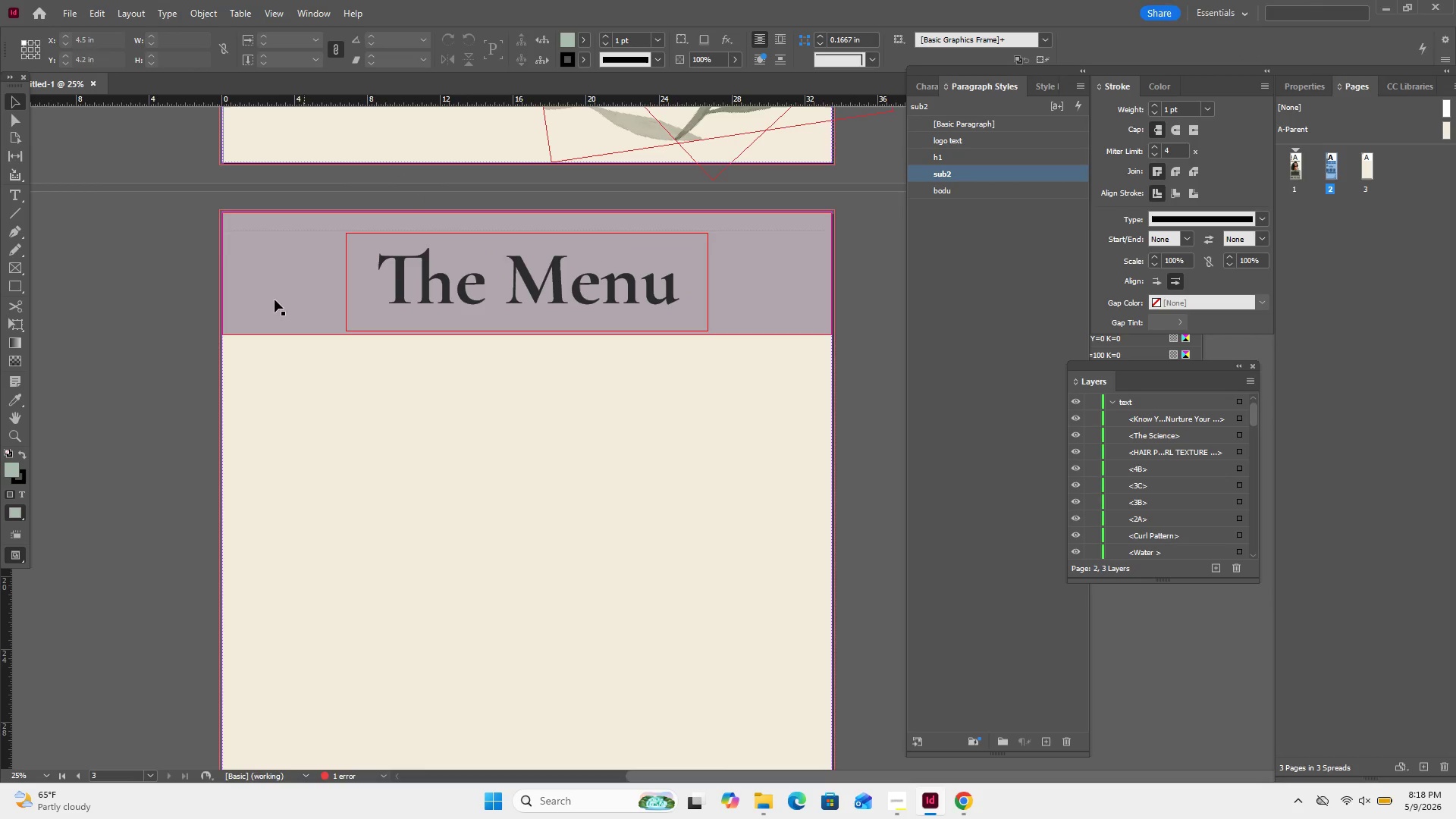 
left_click([259, 305])
 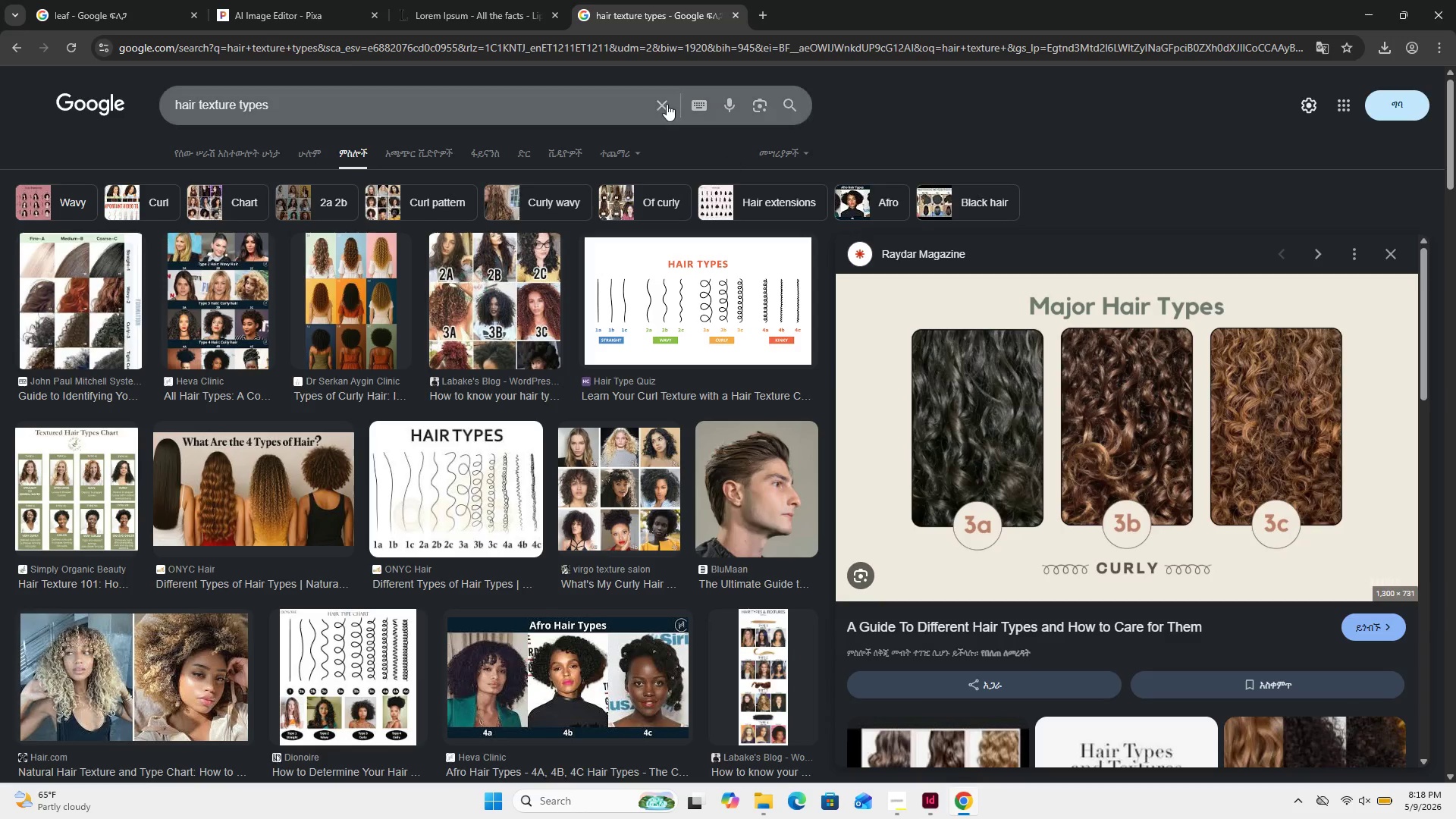 
left_click_drag(start_coordinate=[419, 104], to_coordinate=[80, 86])
 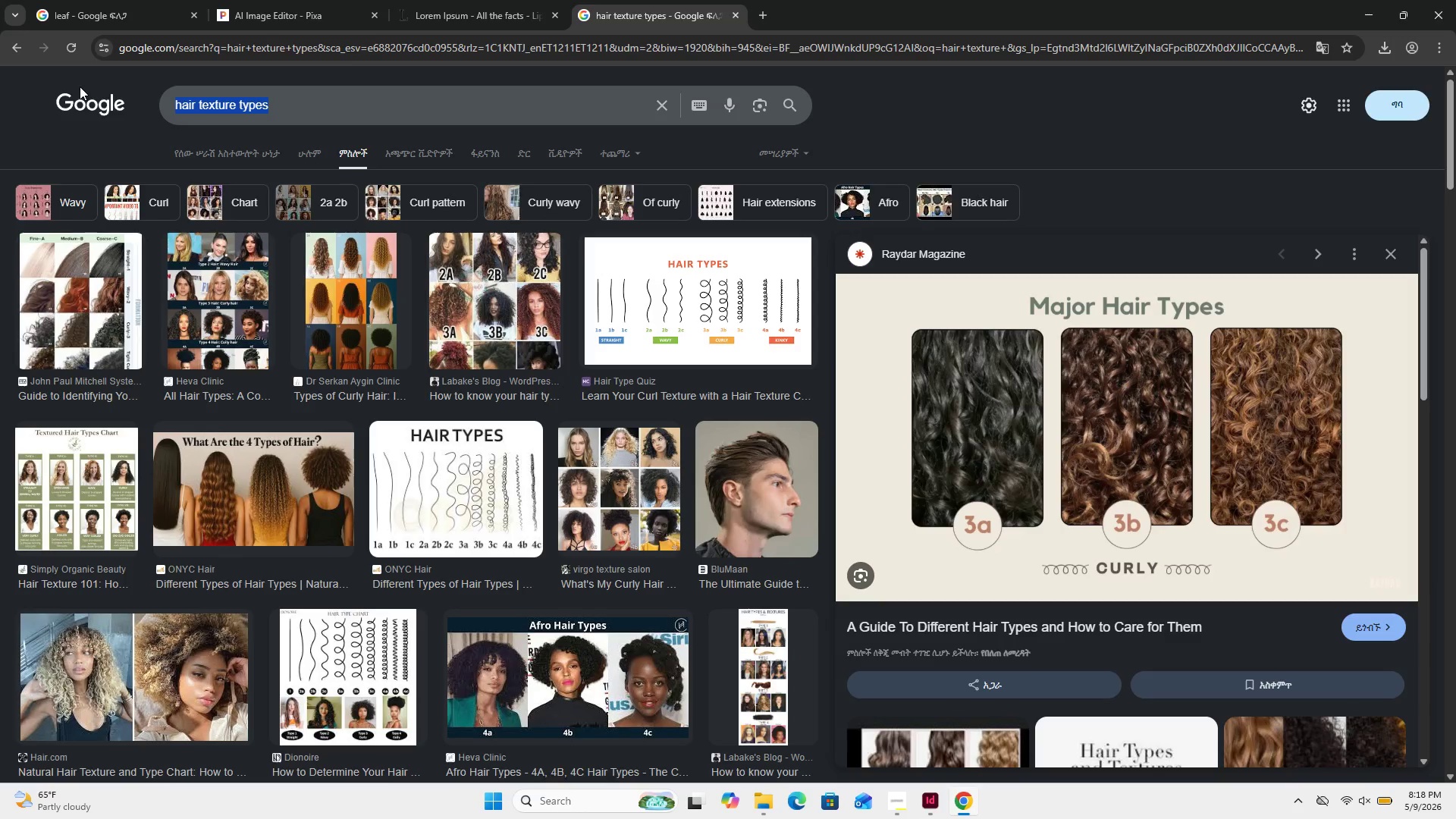 
type(steam hydration)
 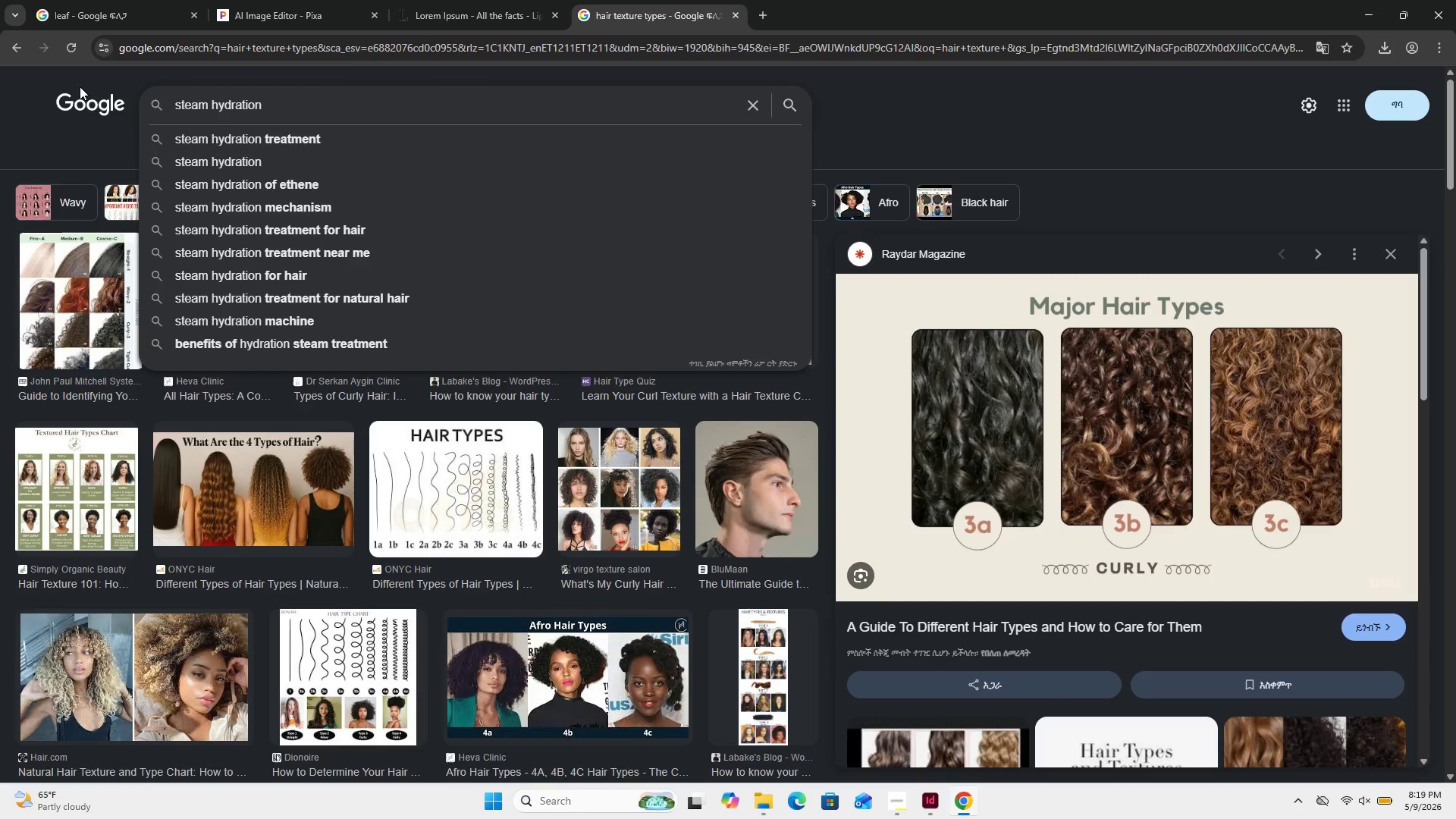 
key(Enter)
 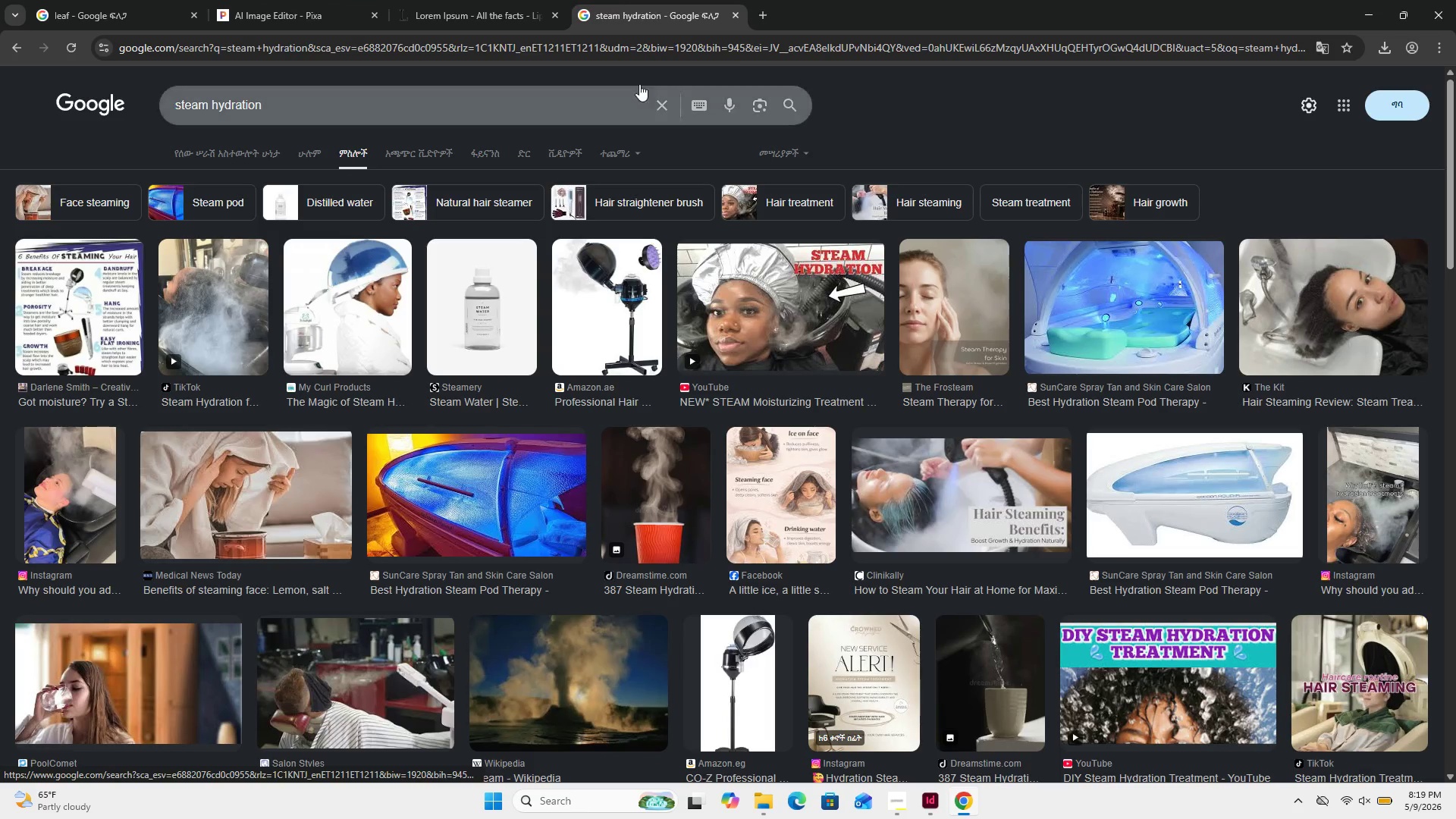 
wait(6.55)
 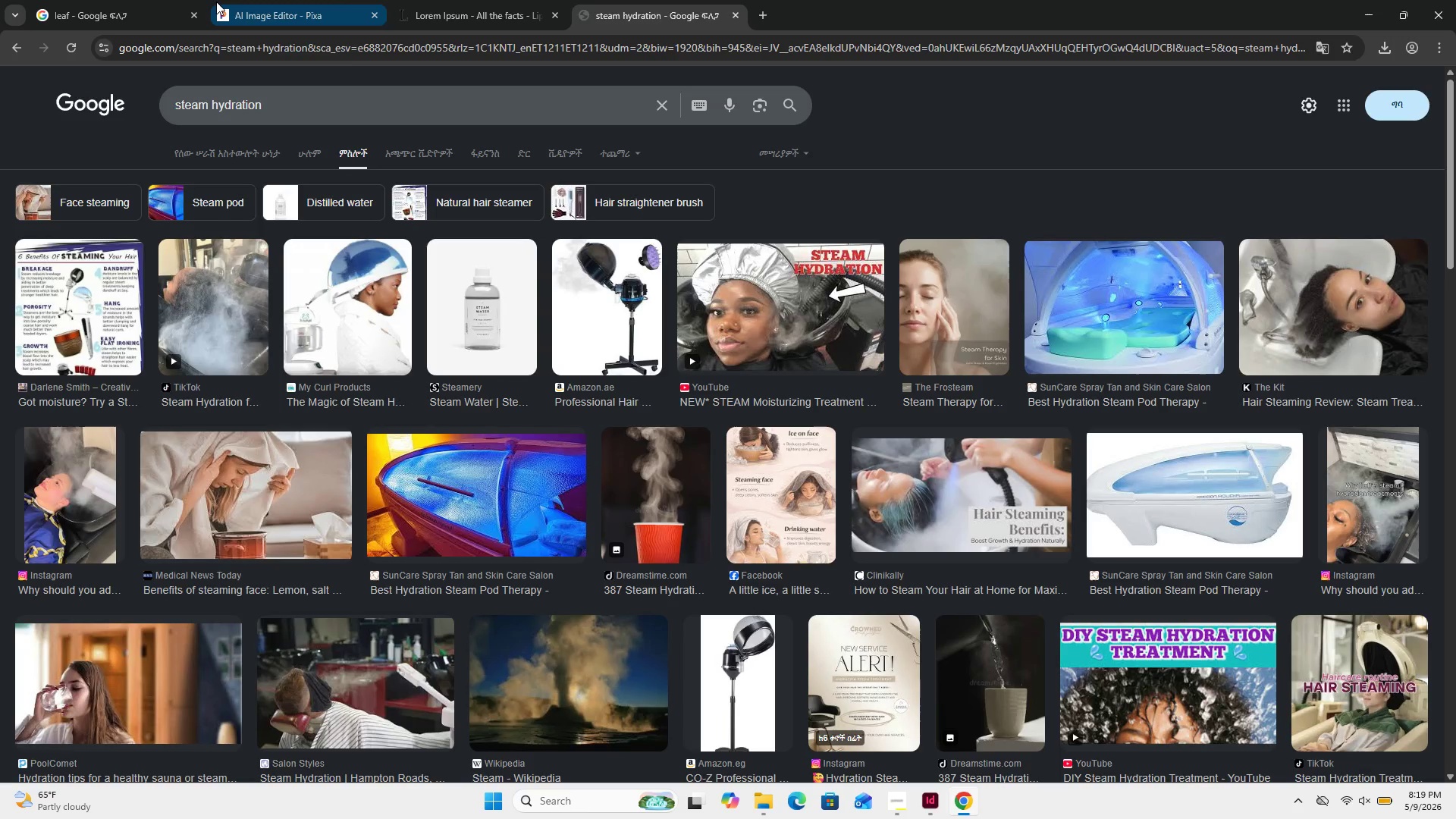 
left_click([550, 100])
 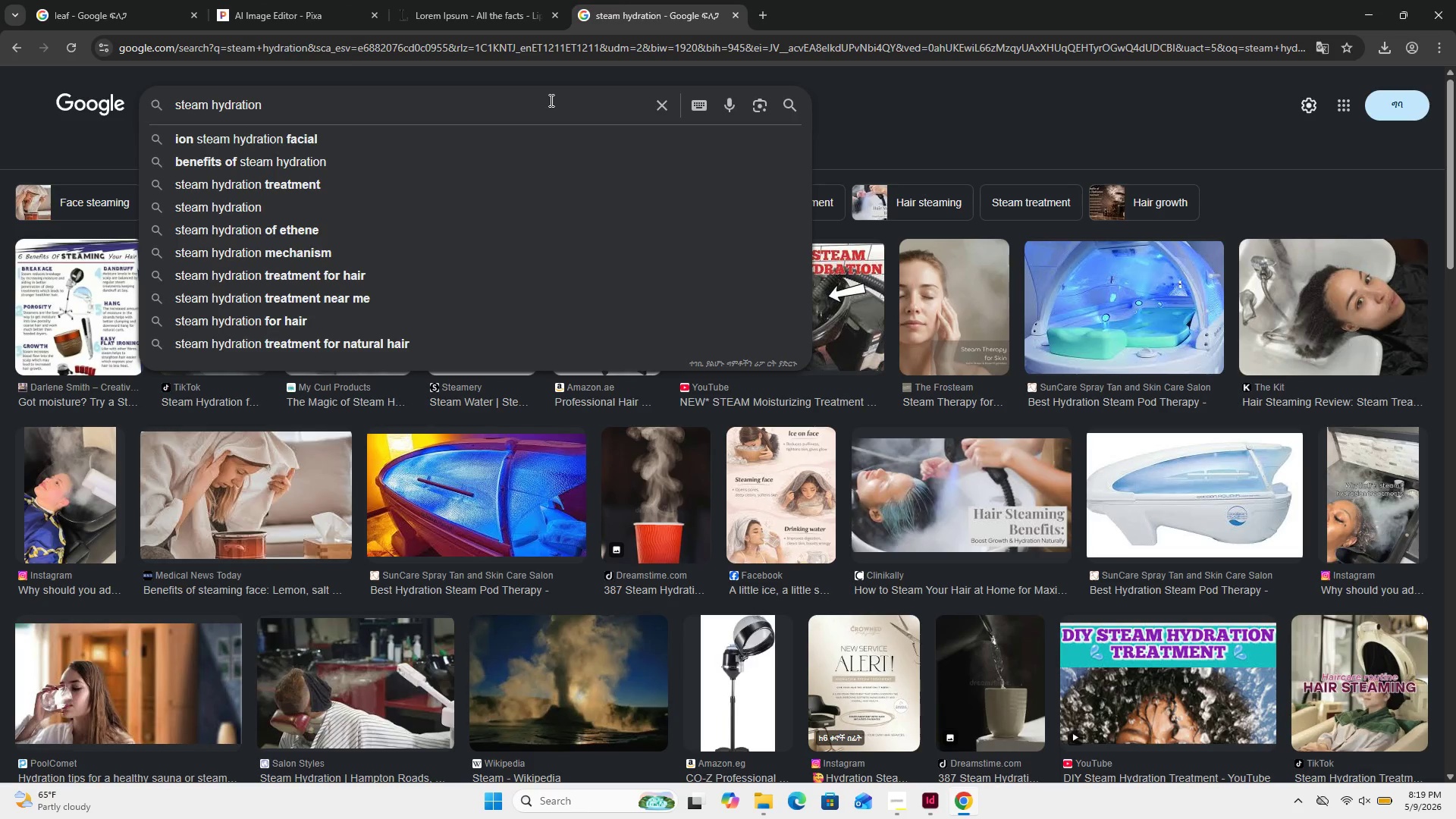 
type( oil)
 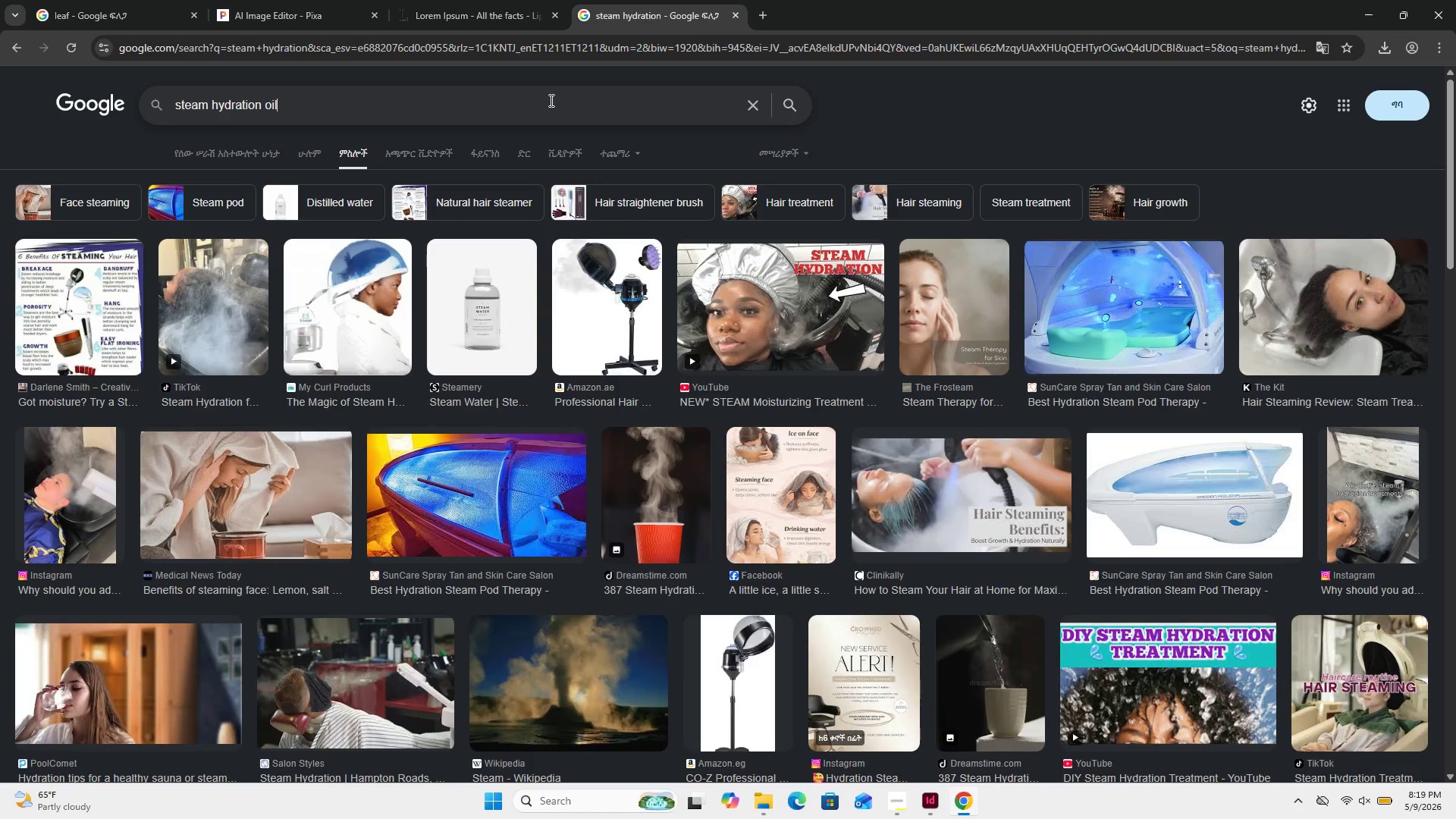 
key(Enter)
 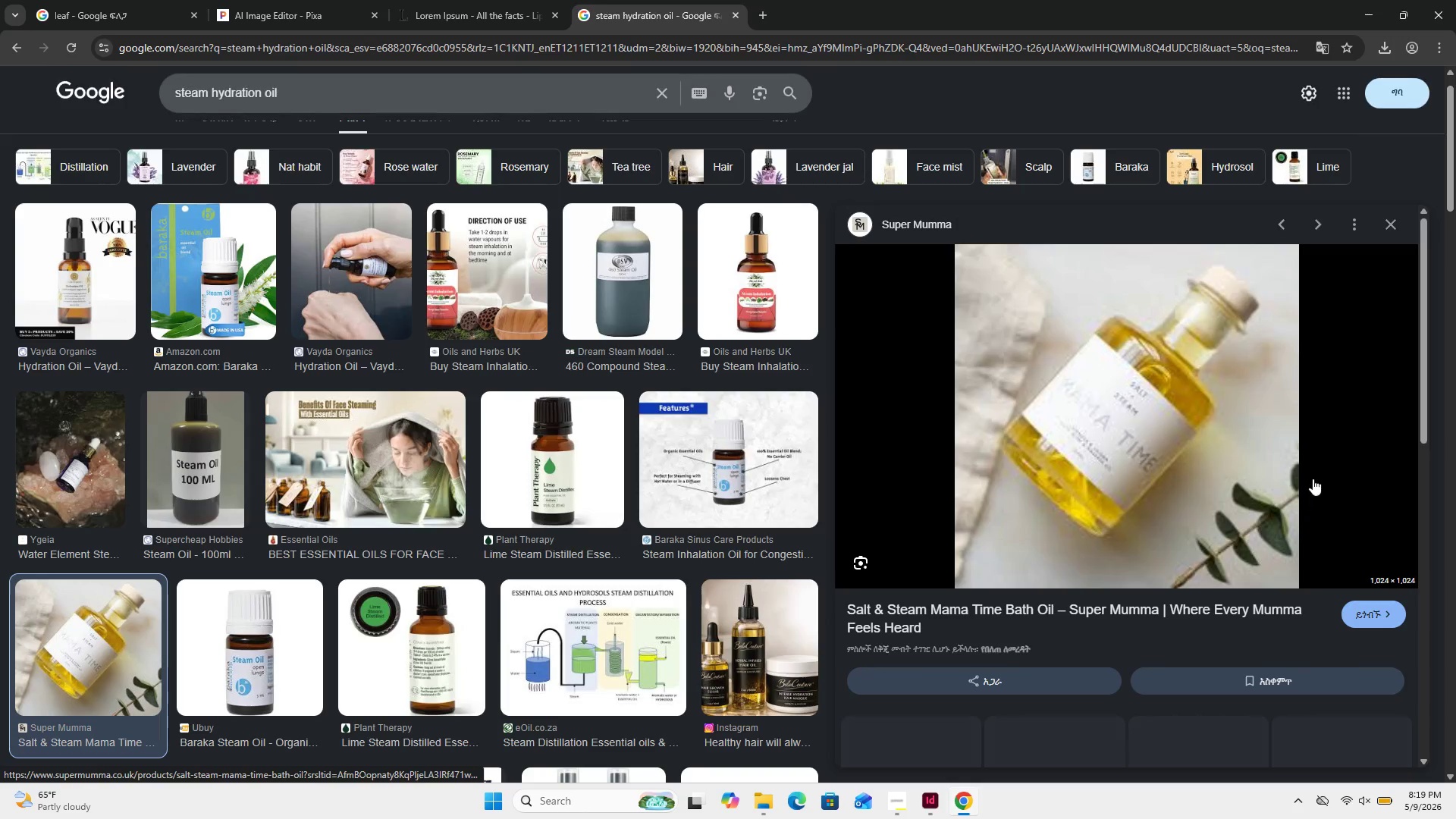 
wait(6.73)
 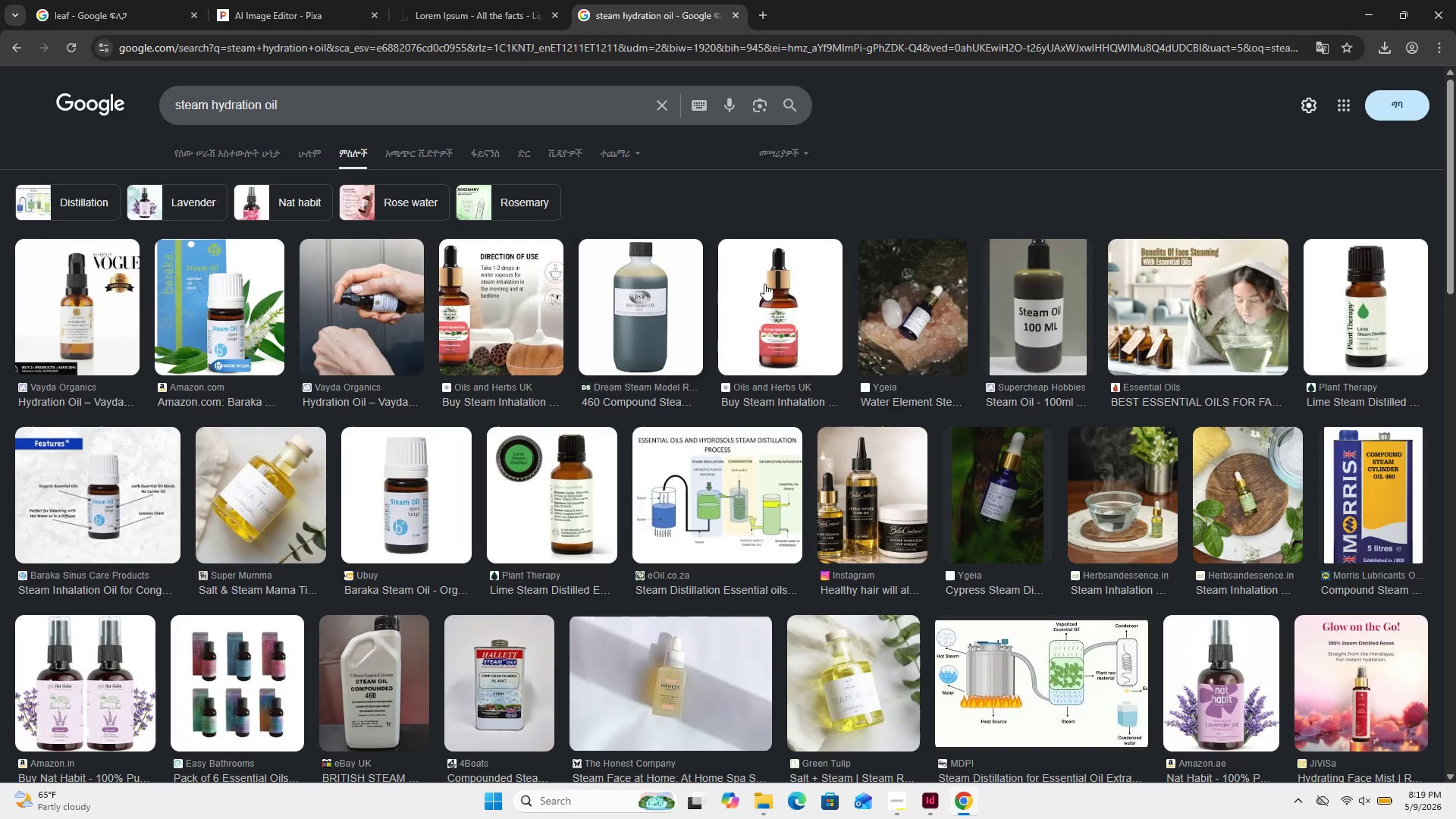 
scroll: coordinate [1147, 486], scroll_direction: down, amount: 4.0
 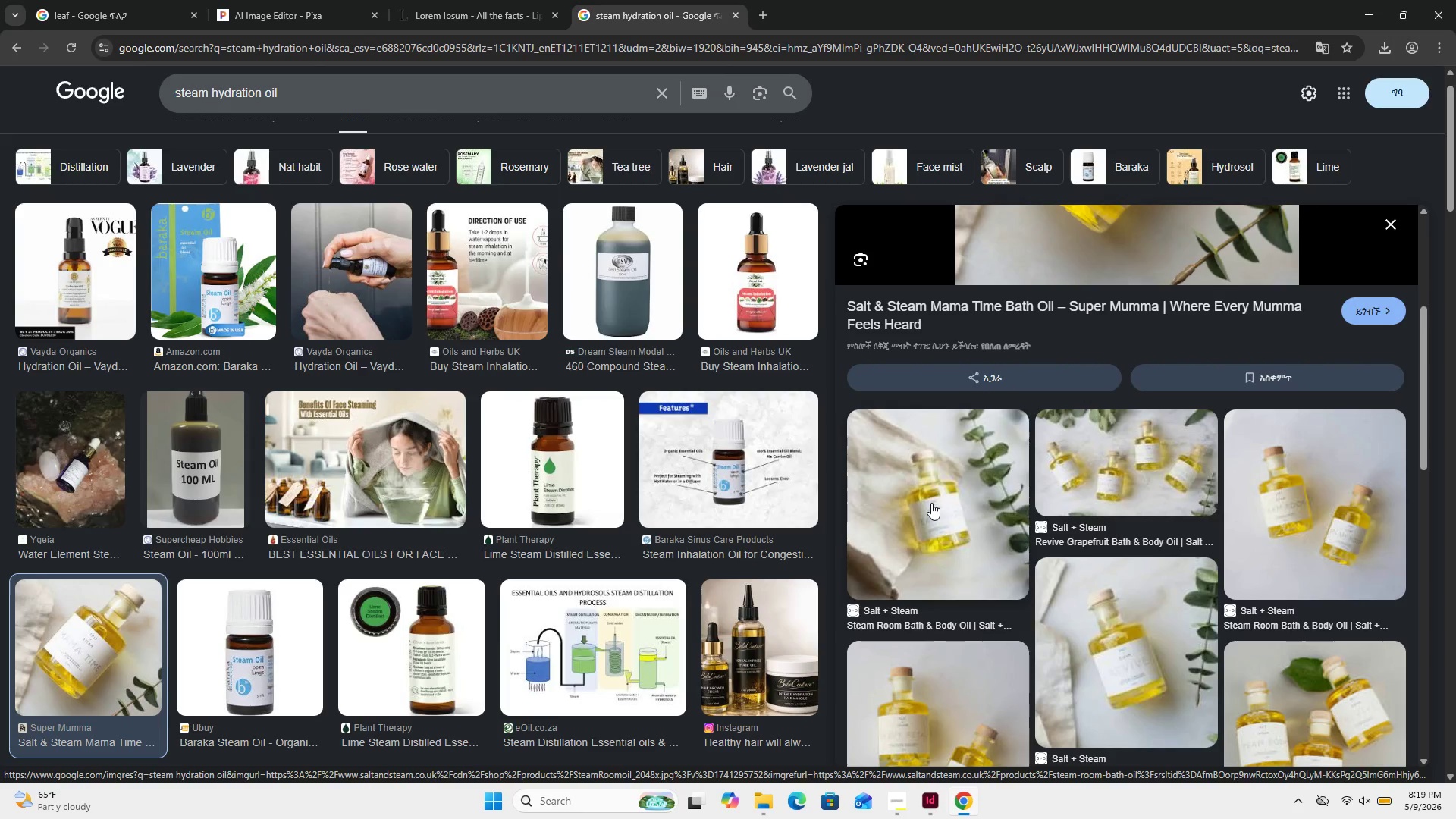 
left_click([943, 497])
 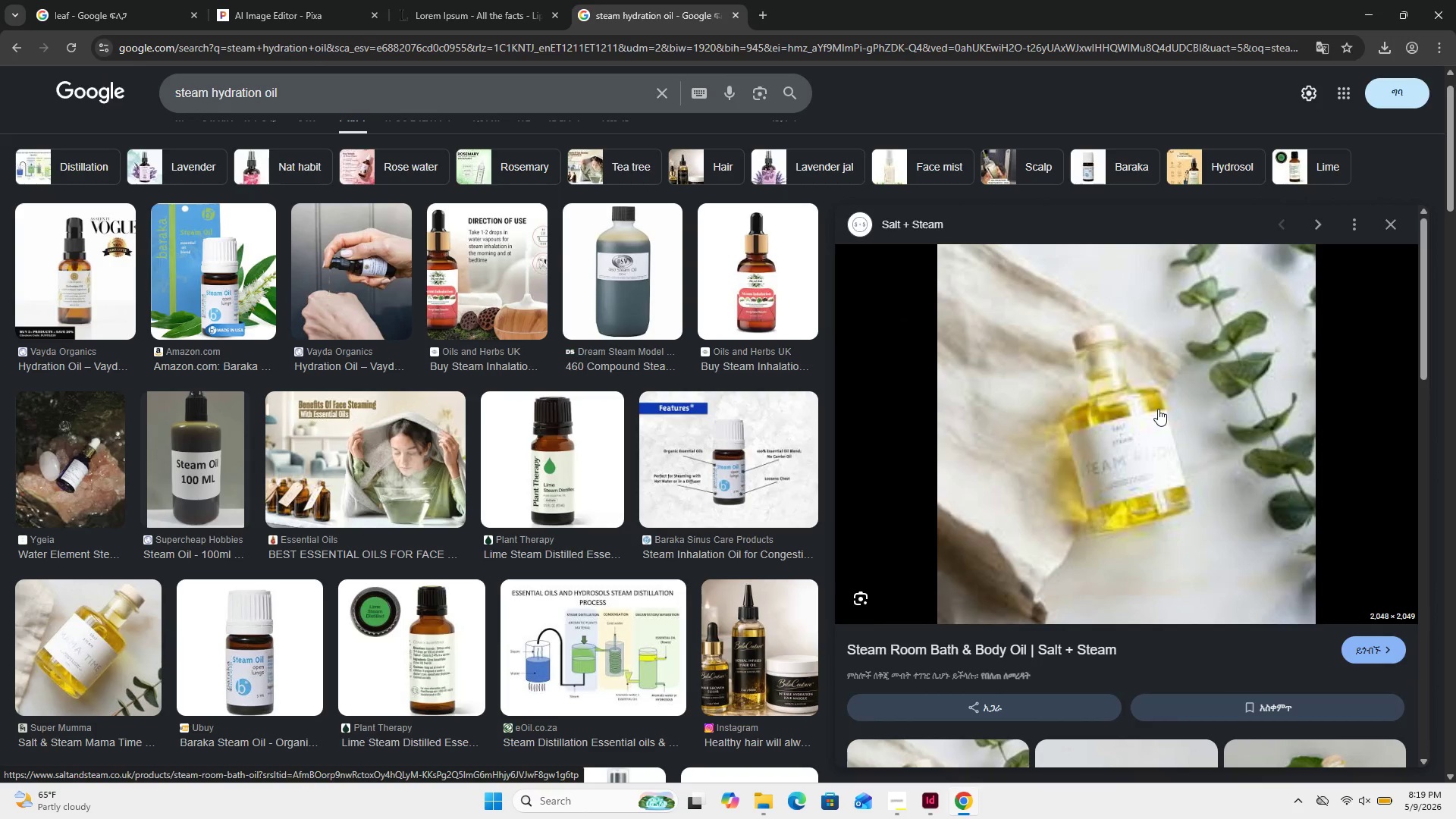 
scroll: coordinate [1159, 415], scroll_direction: down, amount: 2.0
 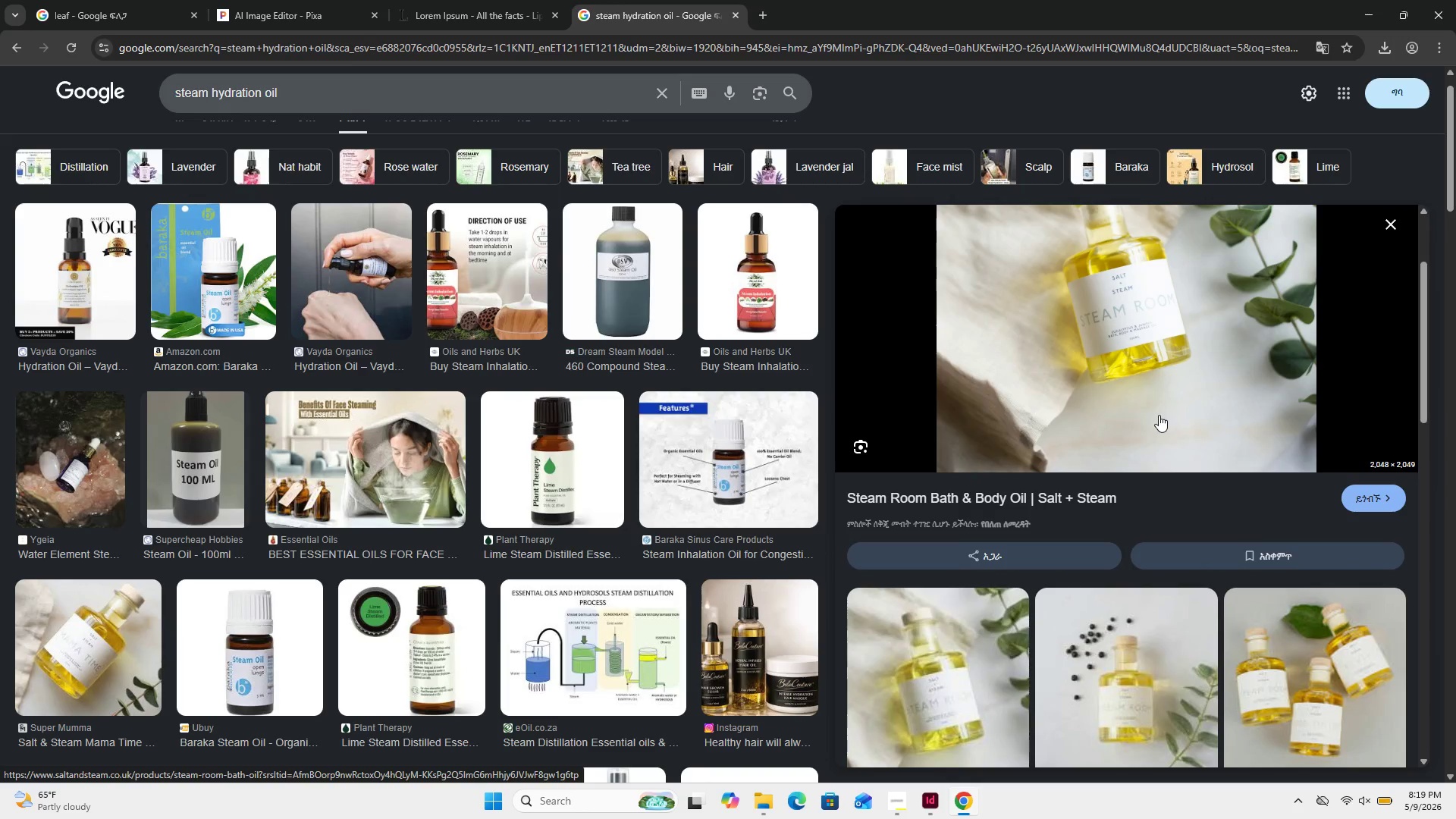 
scroll: coordinate [1159, 415], scroll_direction: up, amount: 2.0
 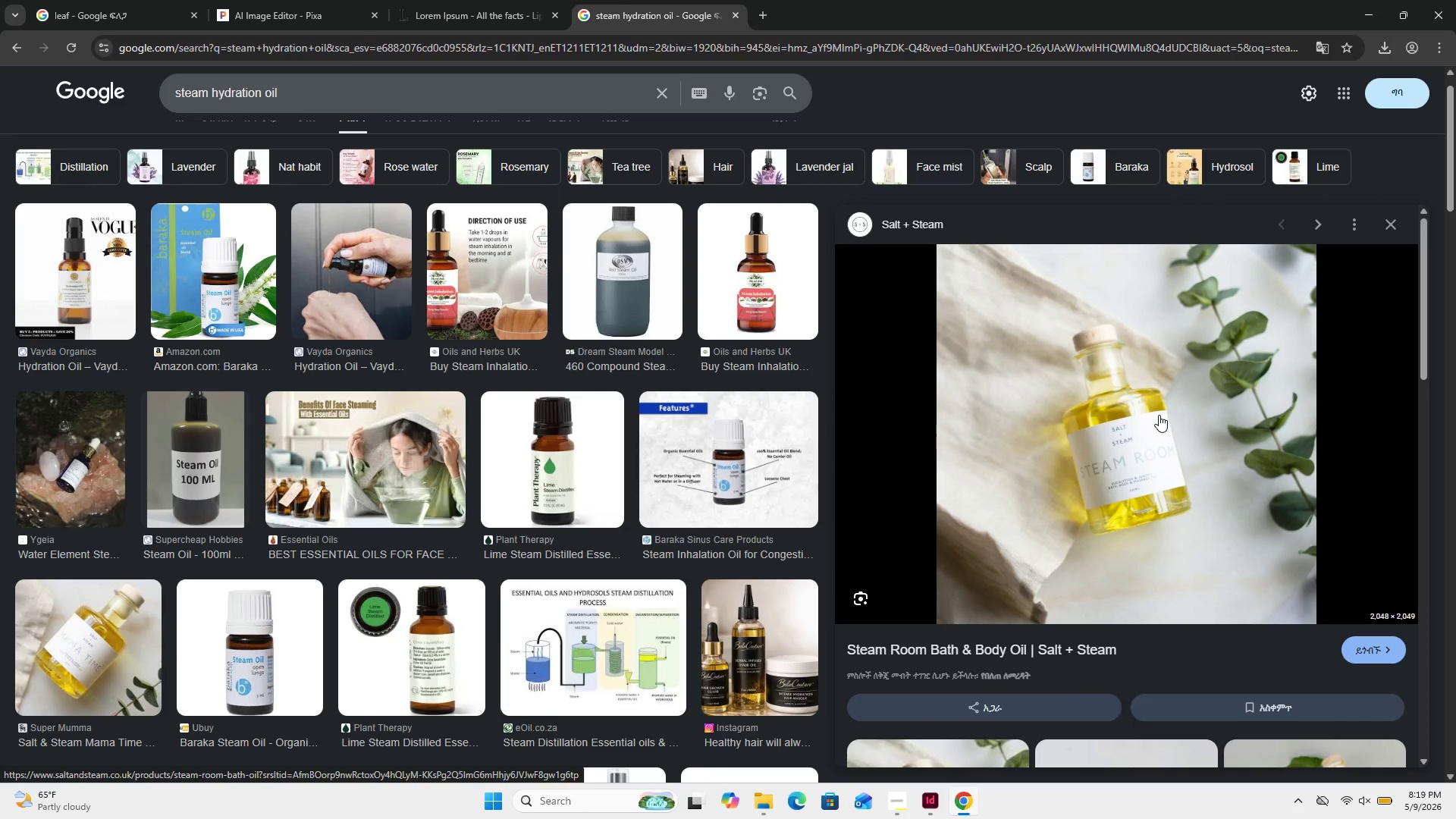 
scroll: coordinate [1159, 415], scroll_direction: down, amount: 6.0
 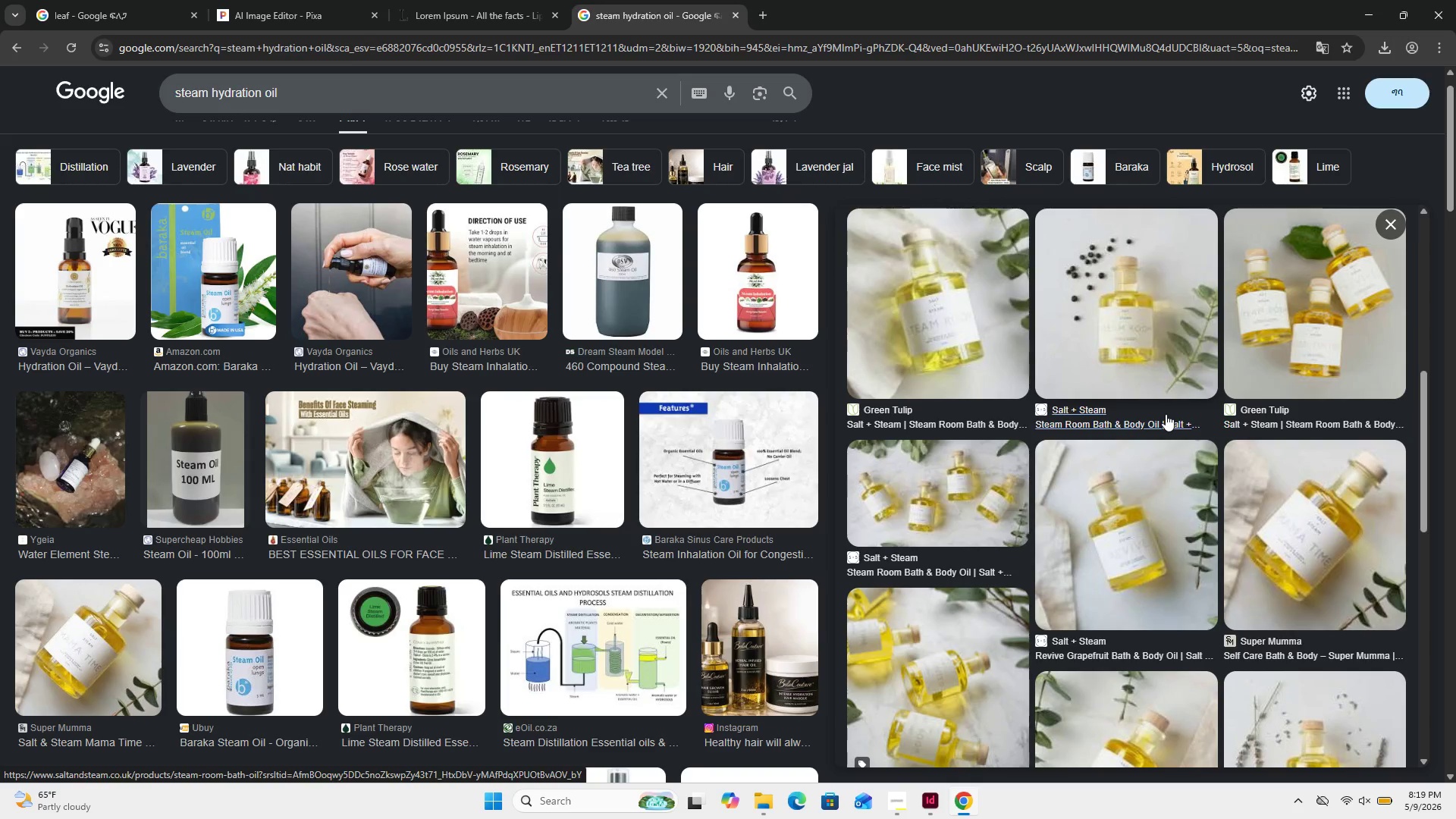 
scroll: coordinate [1166, 416], scroll_direction: up, amount: 6.0
 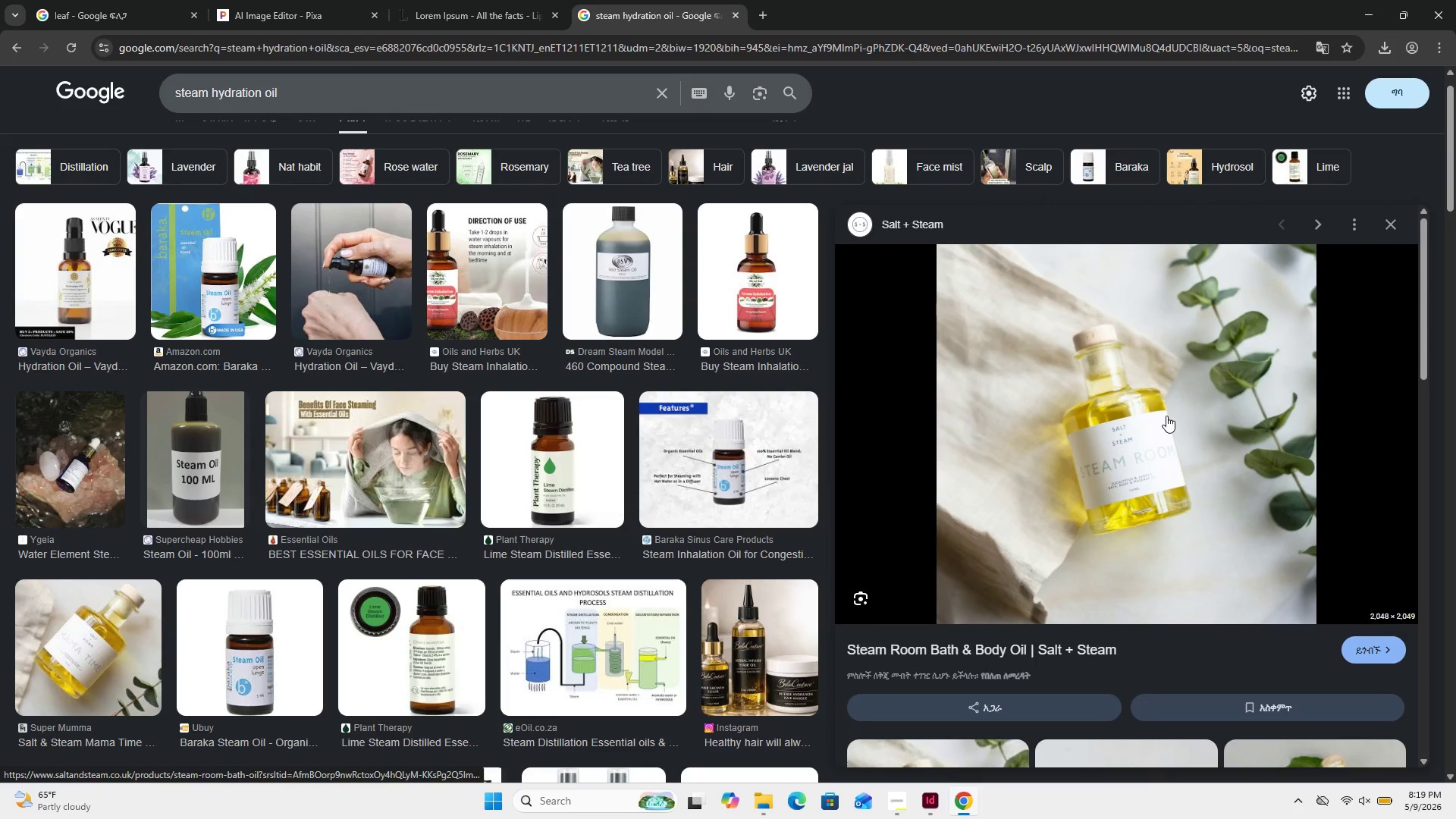 
left_click([1166, 416])
 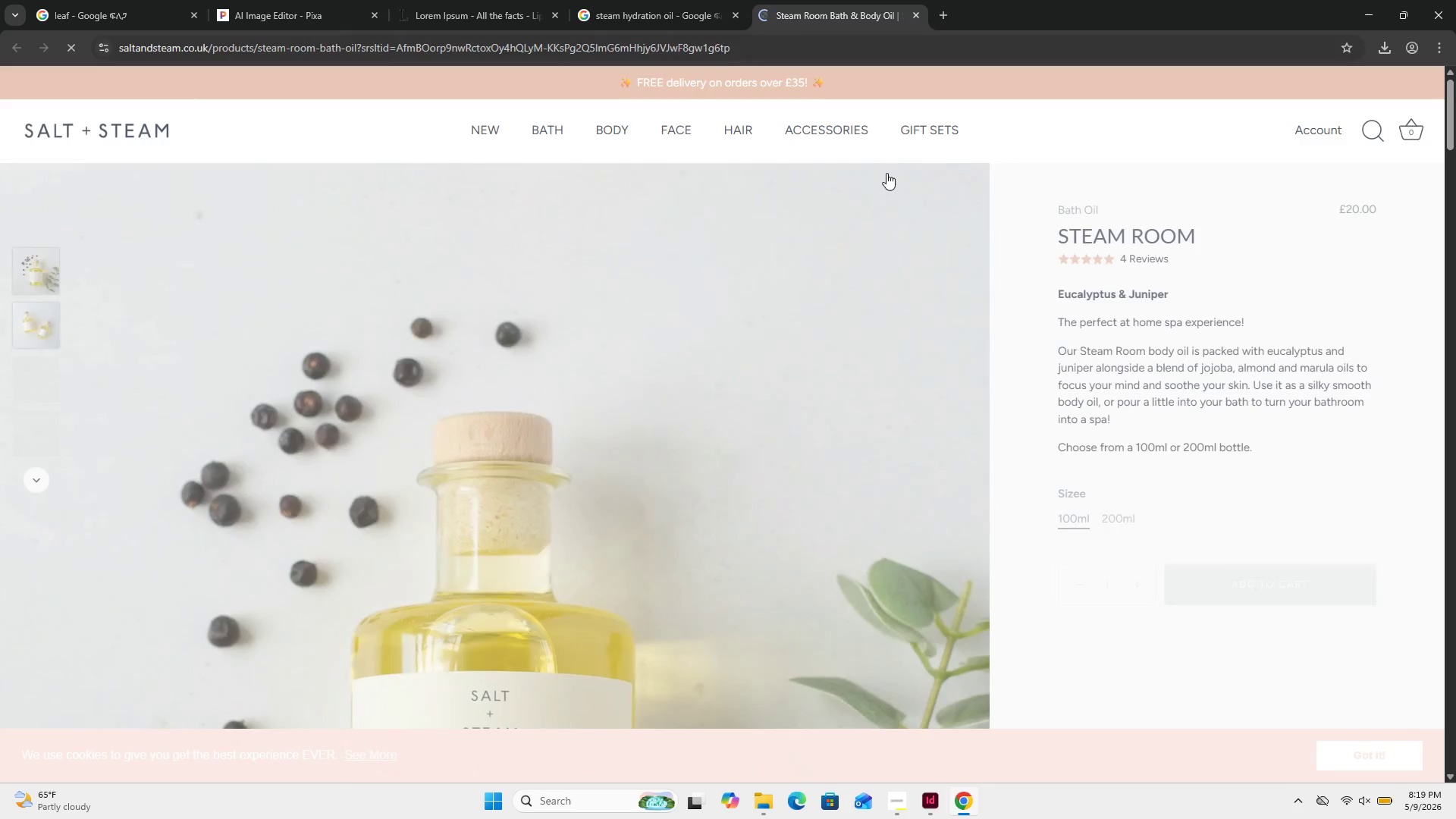 
scroll: coordinate [856, 356], scroll_direction: down, amount: 3.0
 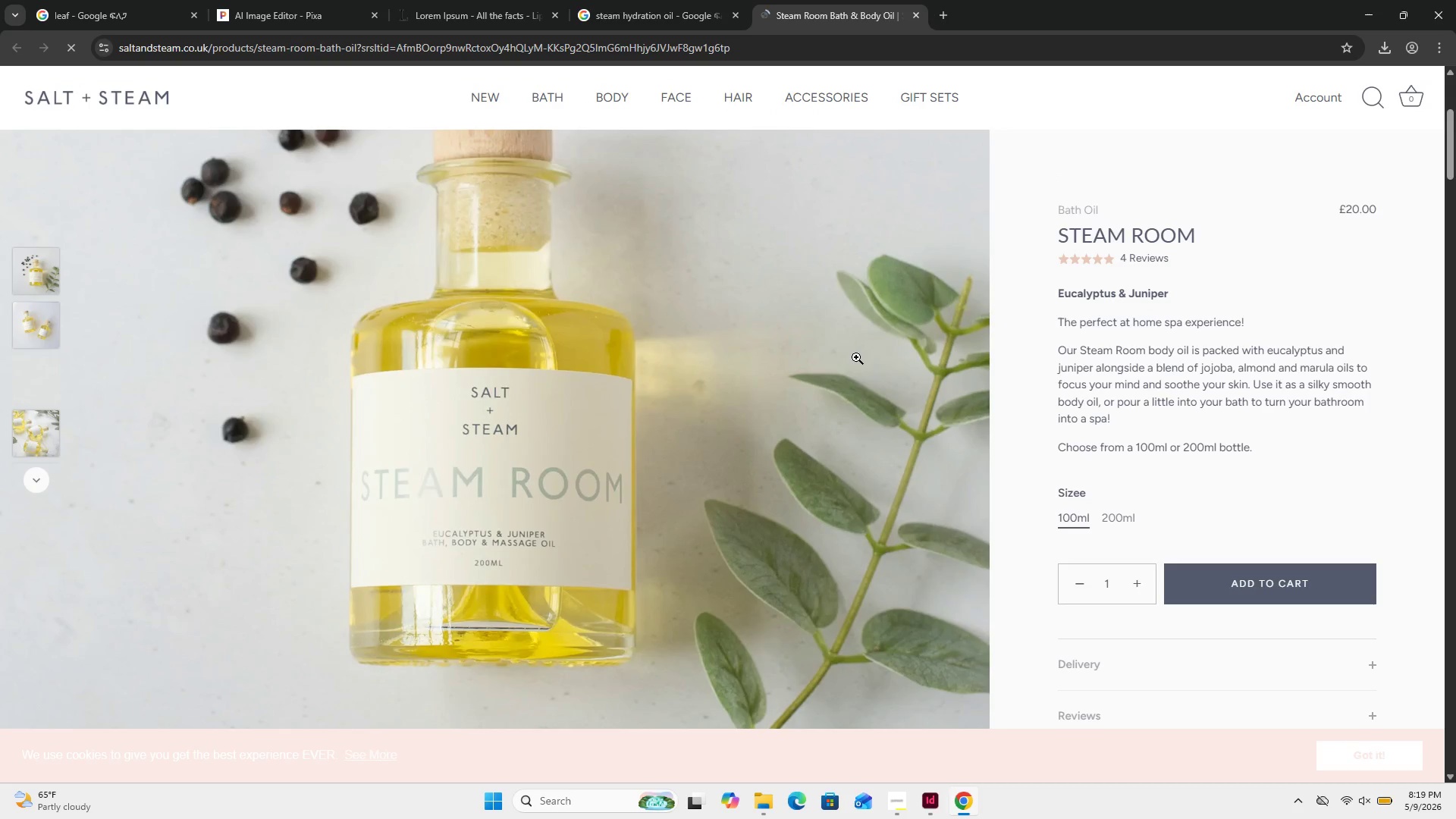 
scroll: coordinate [856, 357], scroll_direction: none, amount: 0.0
 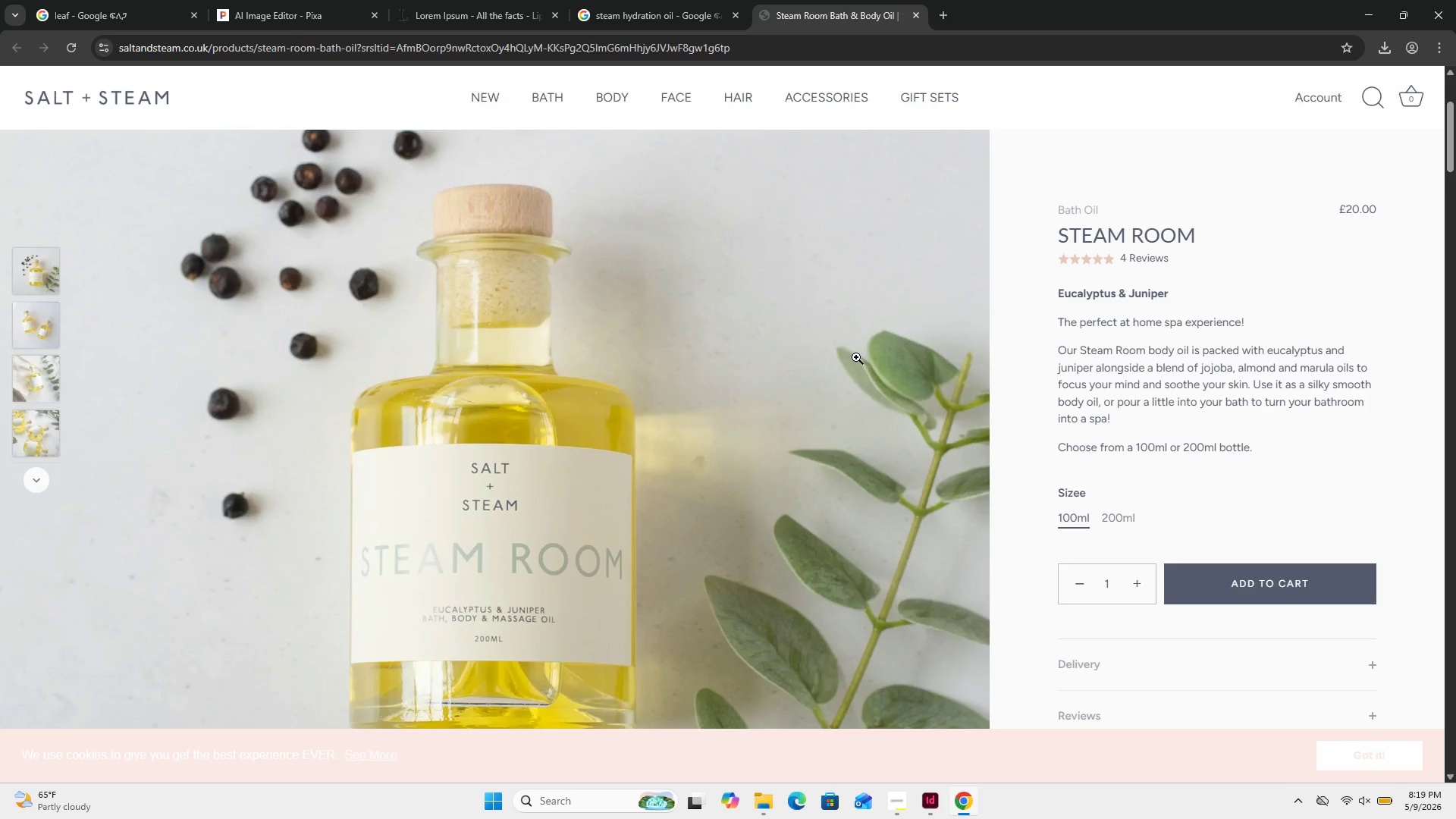 
left_click([855, 357])
 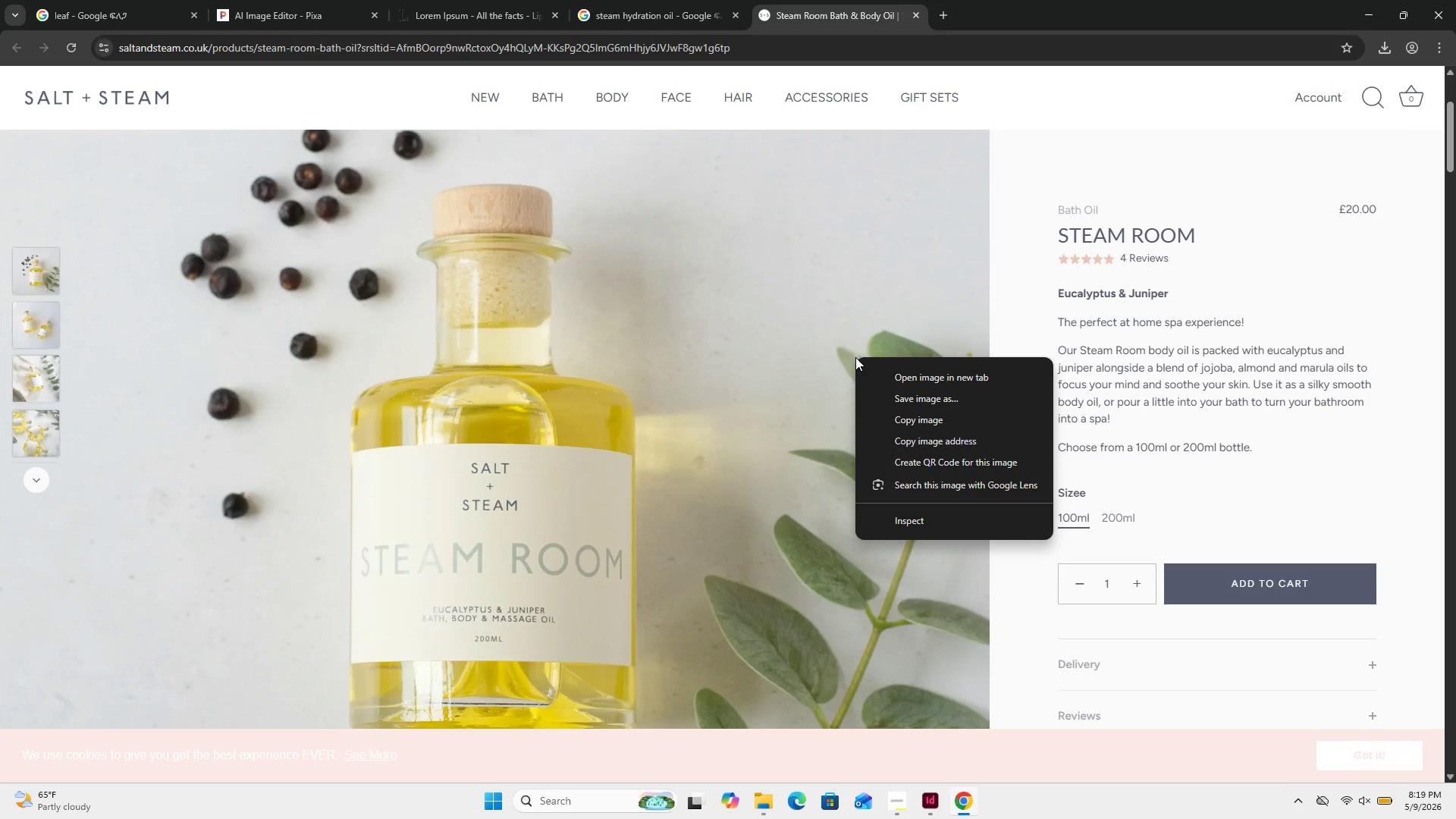 
right_click([855, 357])
 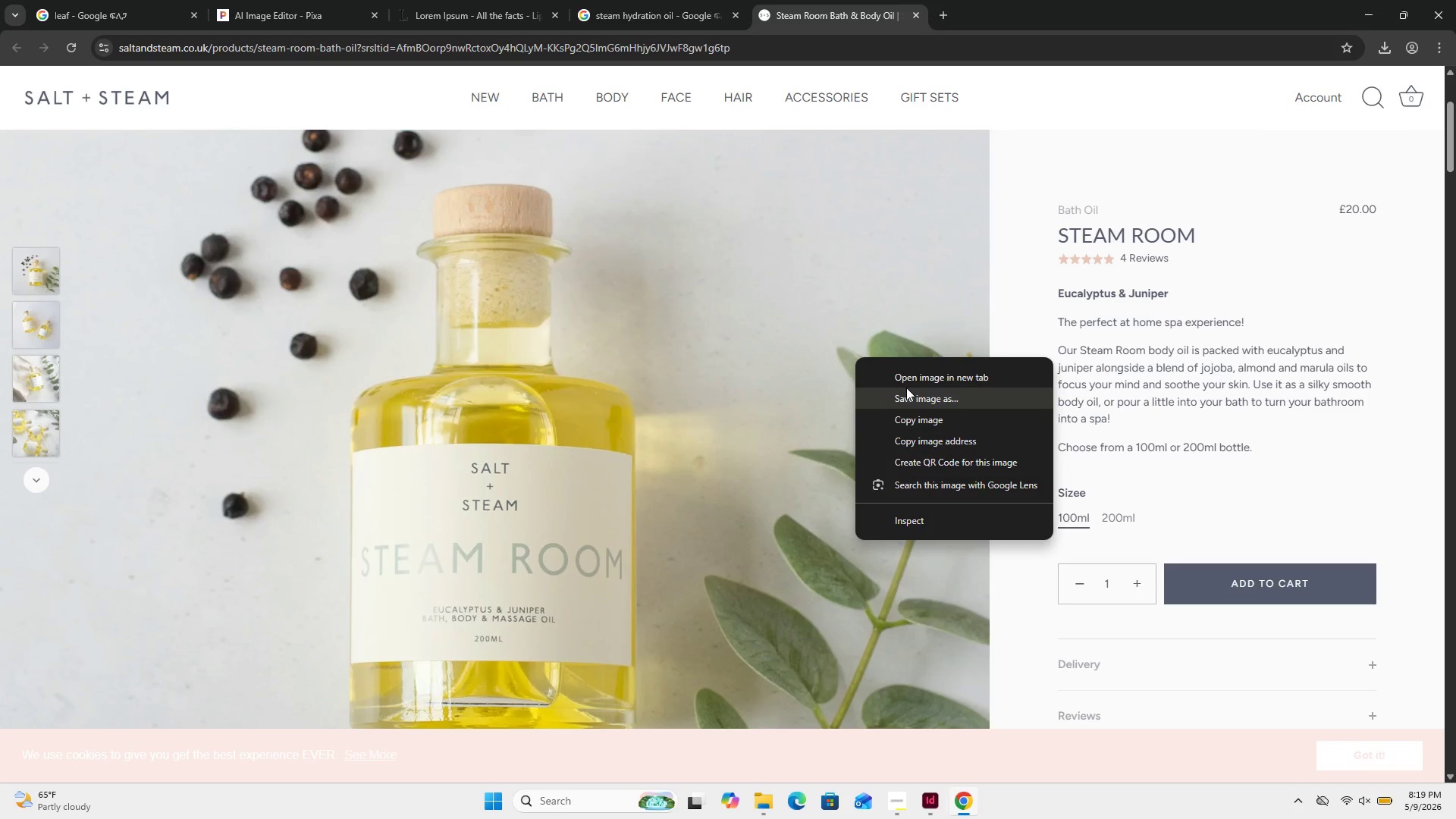 
left_click([916, 400])
 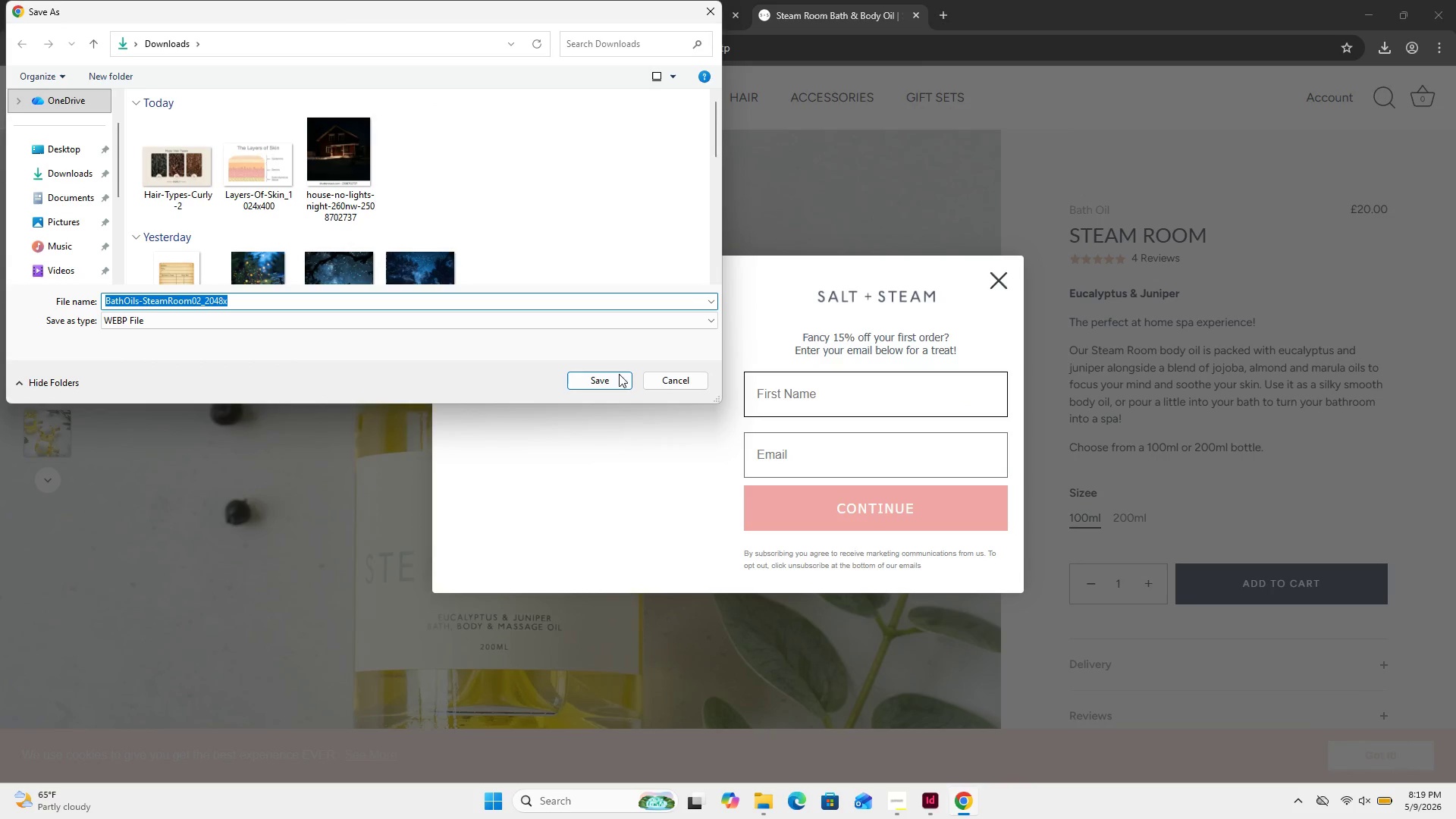 
left_click([598, 380])
 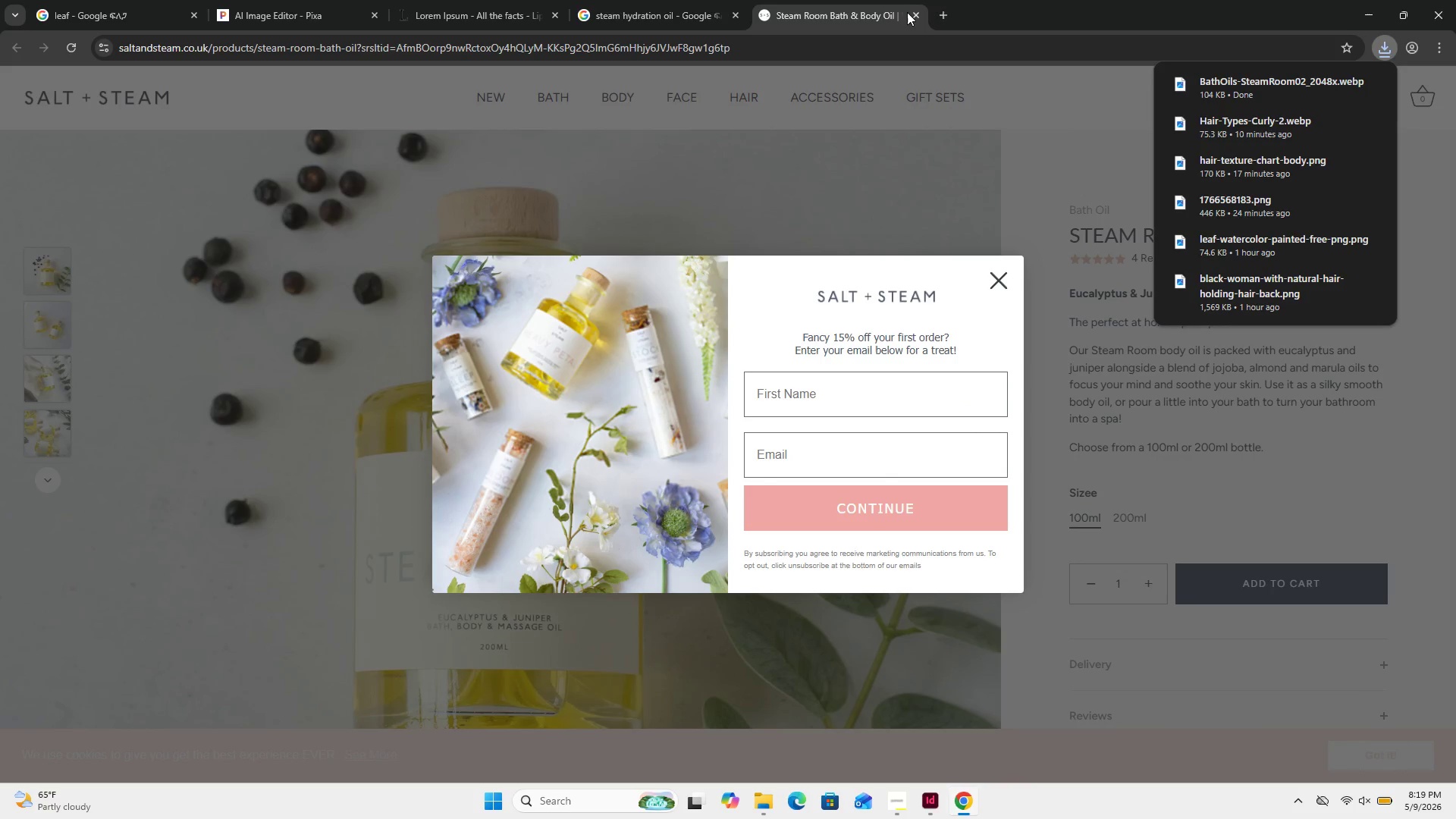 
left_click([918, 8])
 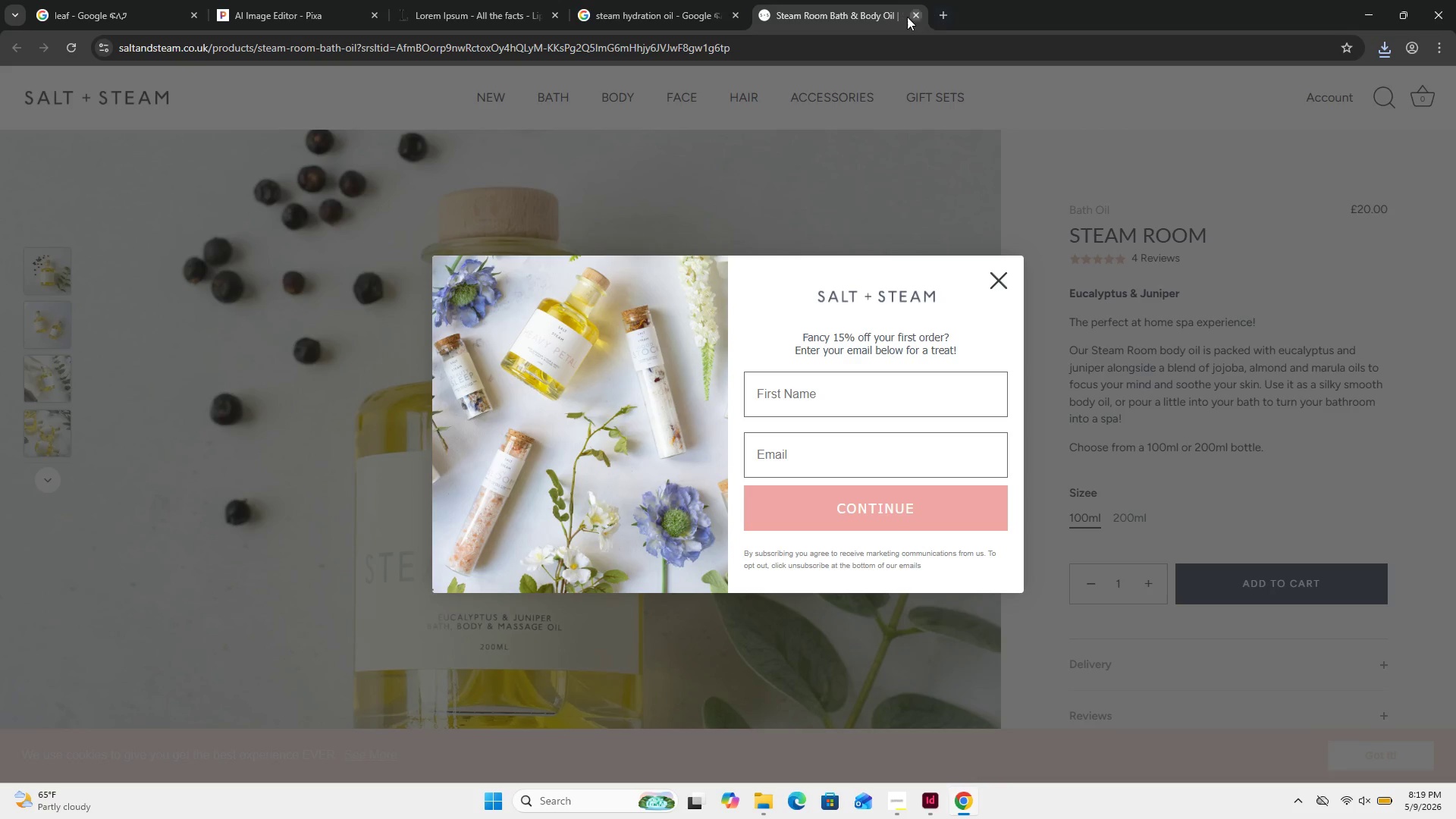 
left_click([912, 14])
 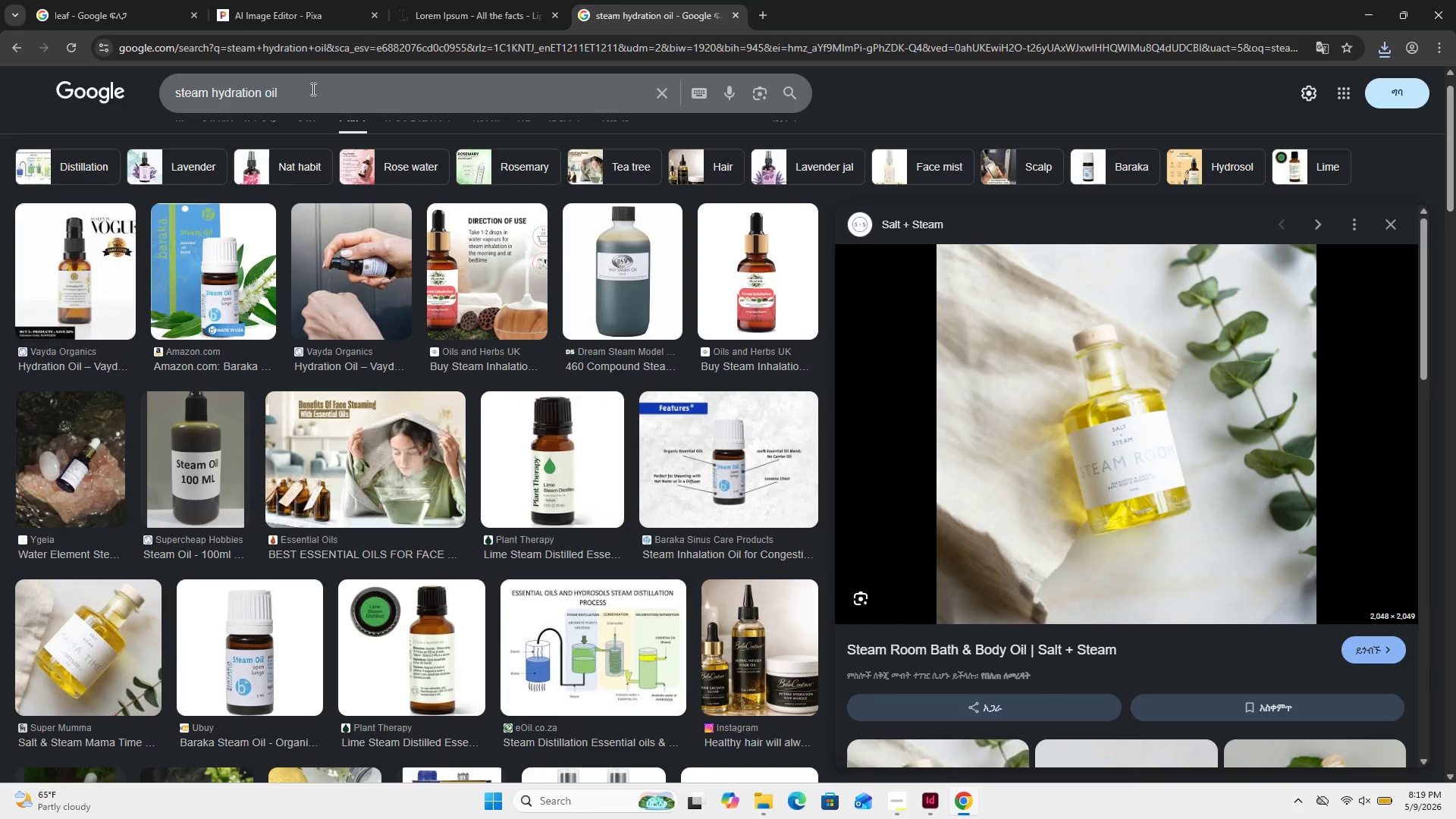 
left_click_drag(start_coordinate=[312, 89], to_coordinate=[191, 97])
 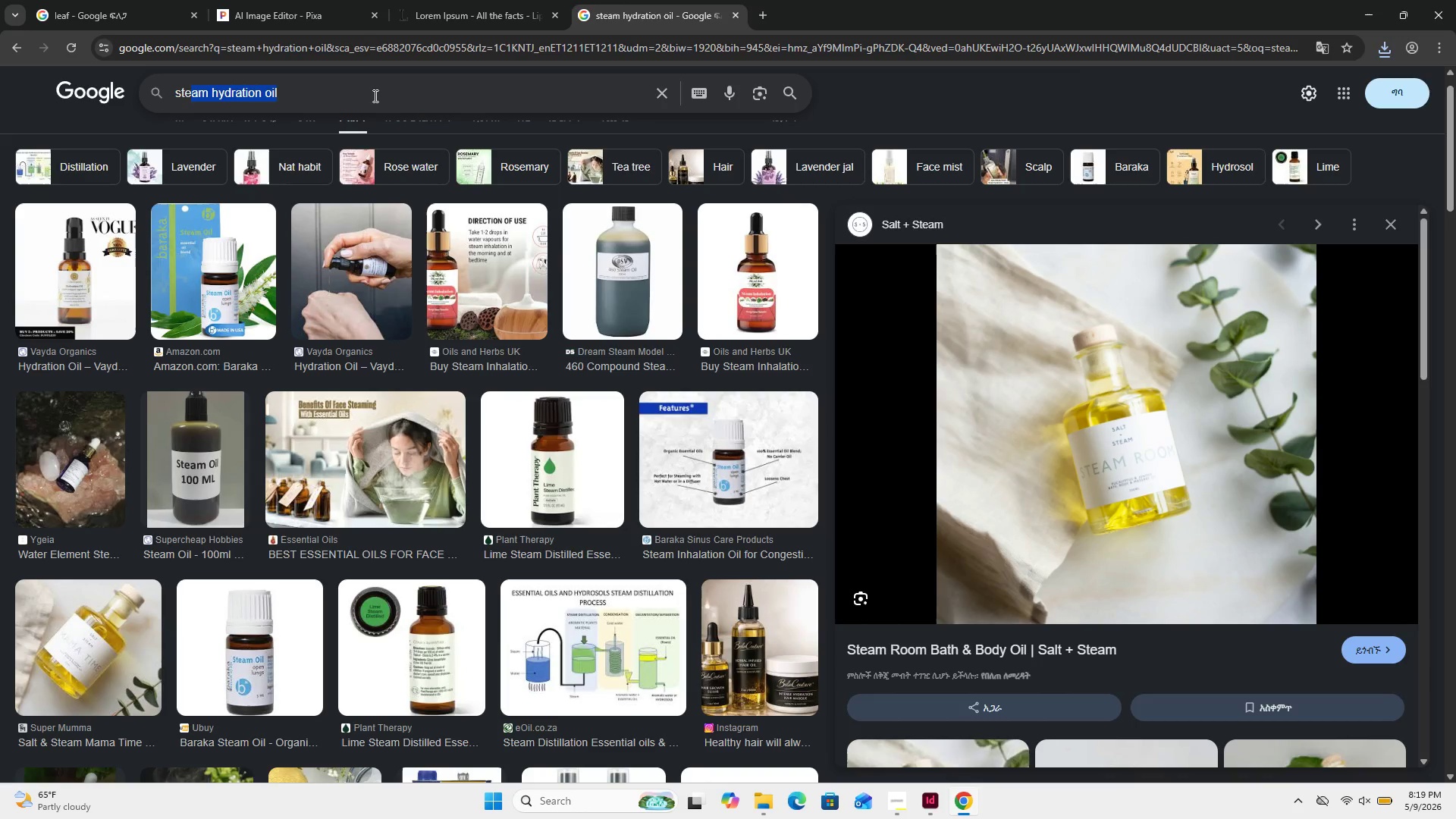 
left_click([374, 96])
 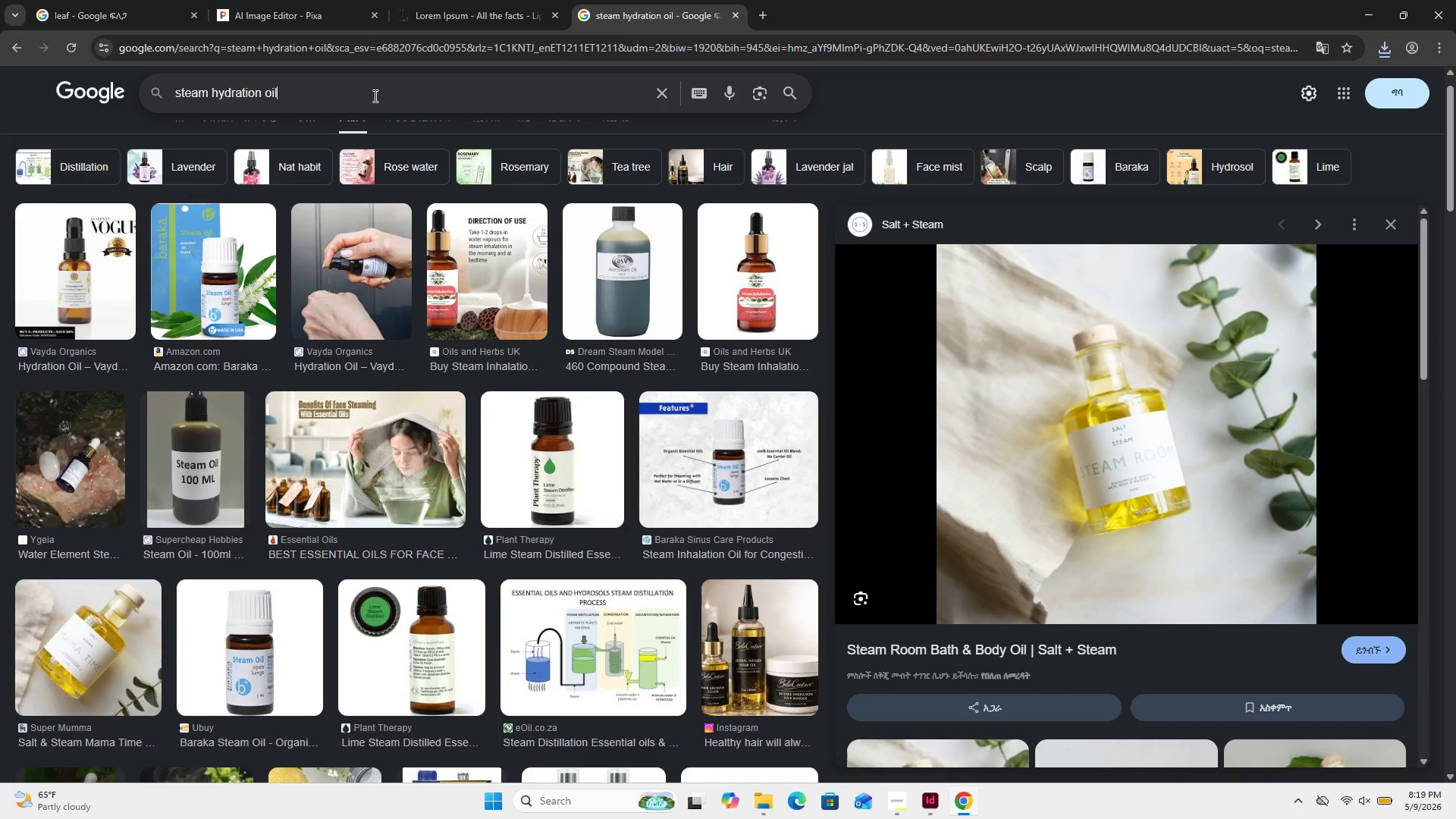 
type( boy)
key(Backspace)
type(tanical diffnation)
 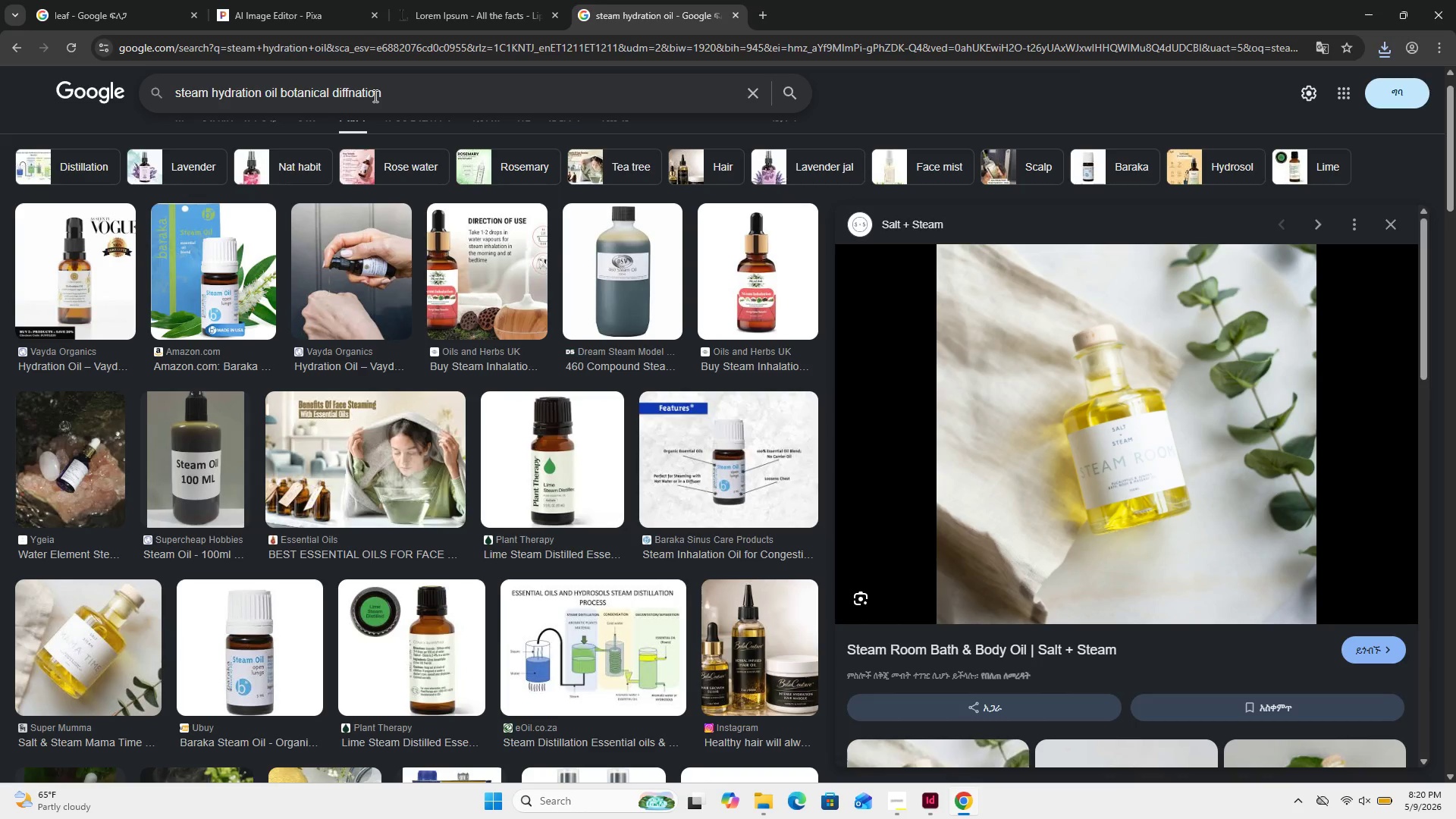 
key(Enter)
 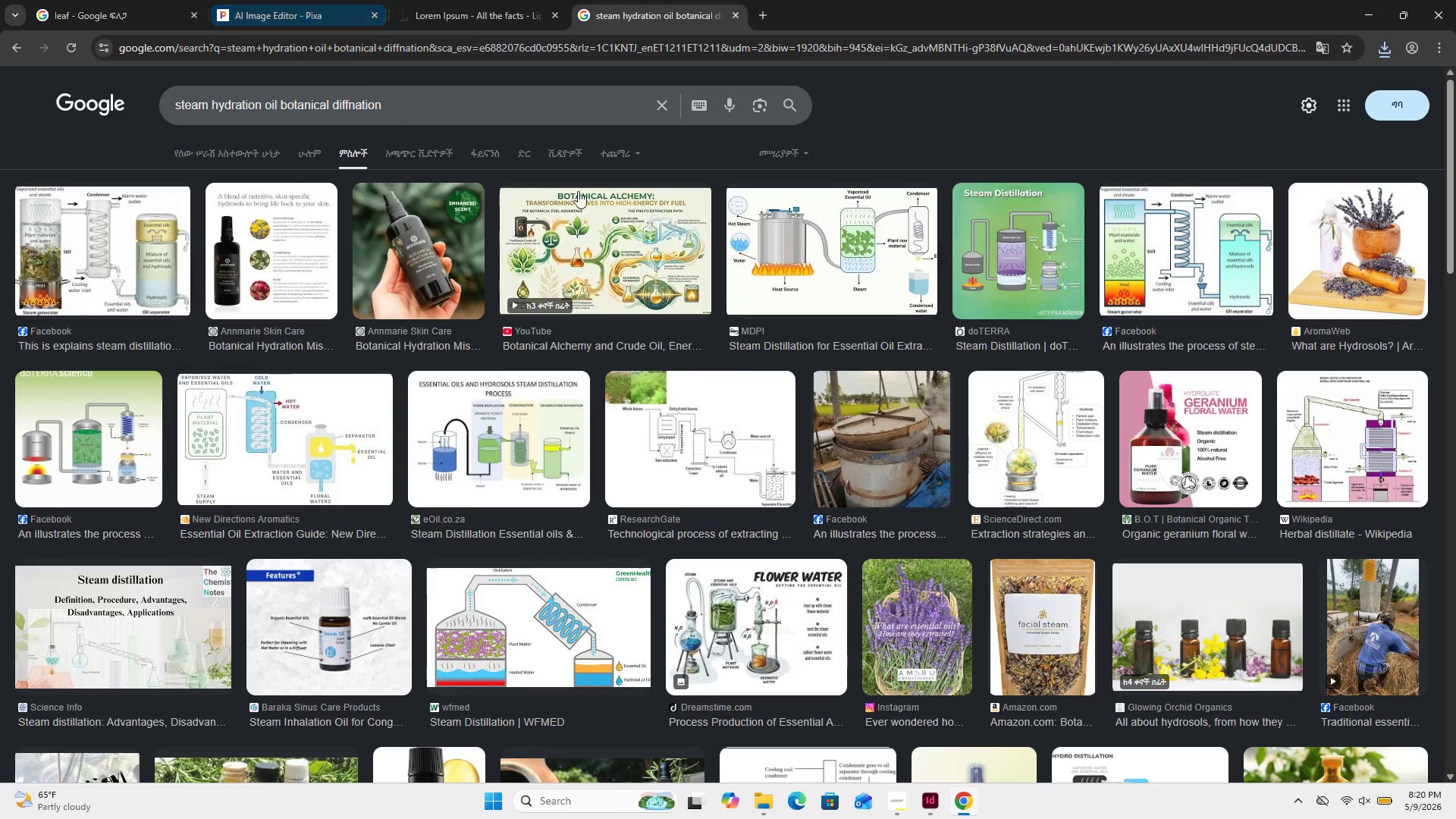 
scroll: coordinate [598, 324], scroll_direction: none, amount: 0.0
 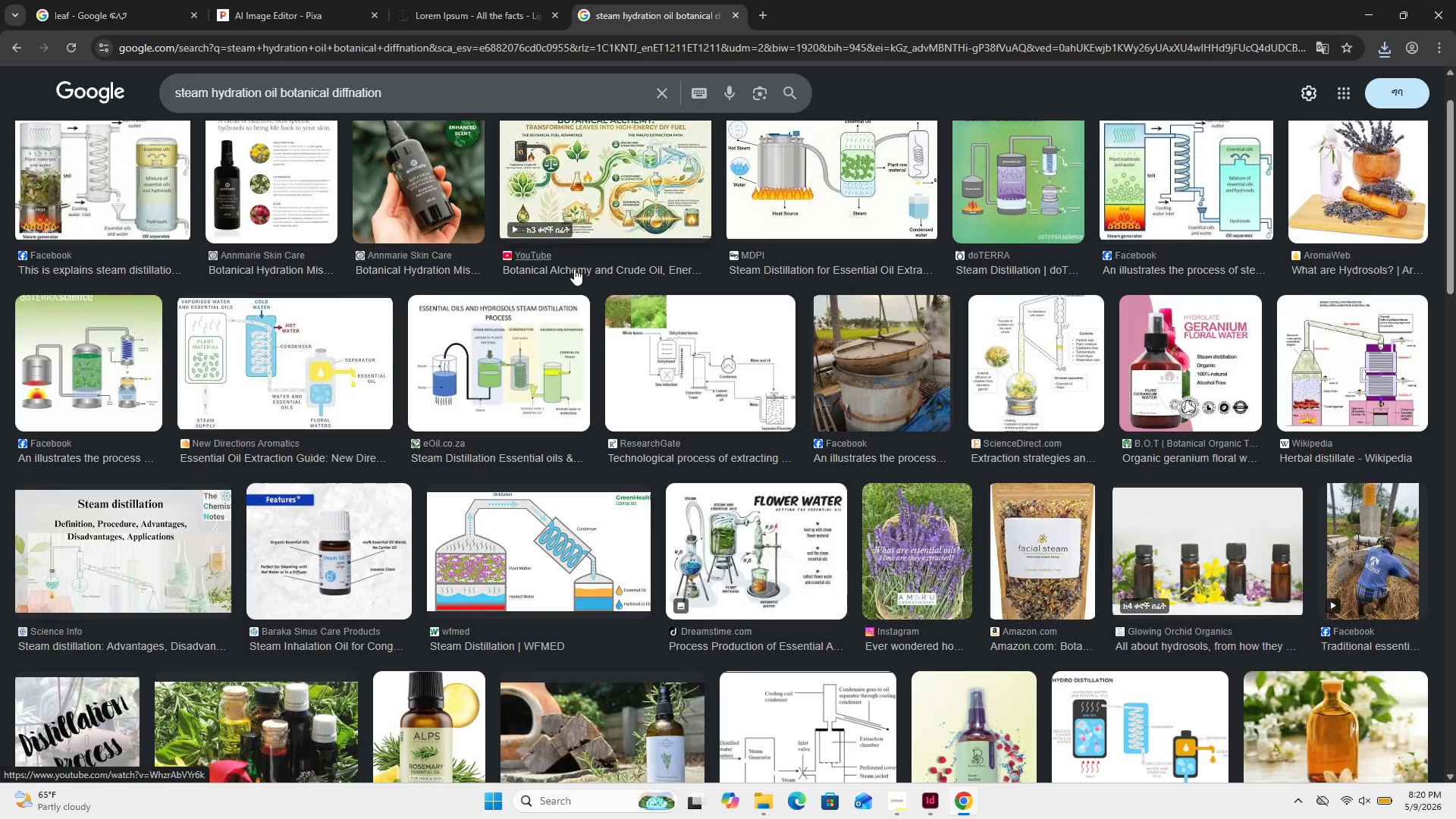 
scroll: coordinate [576, 274], scroll_direction: down, amount: 4.0
 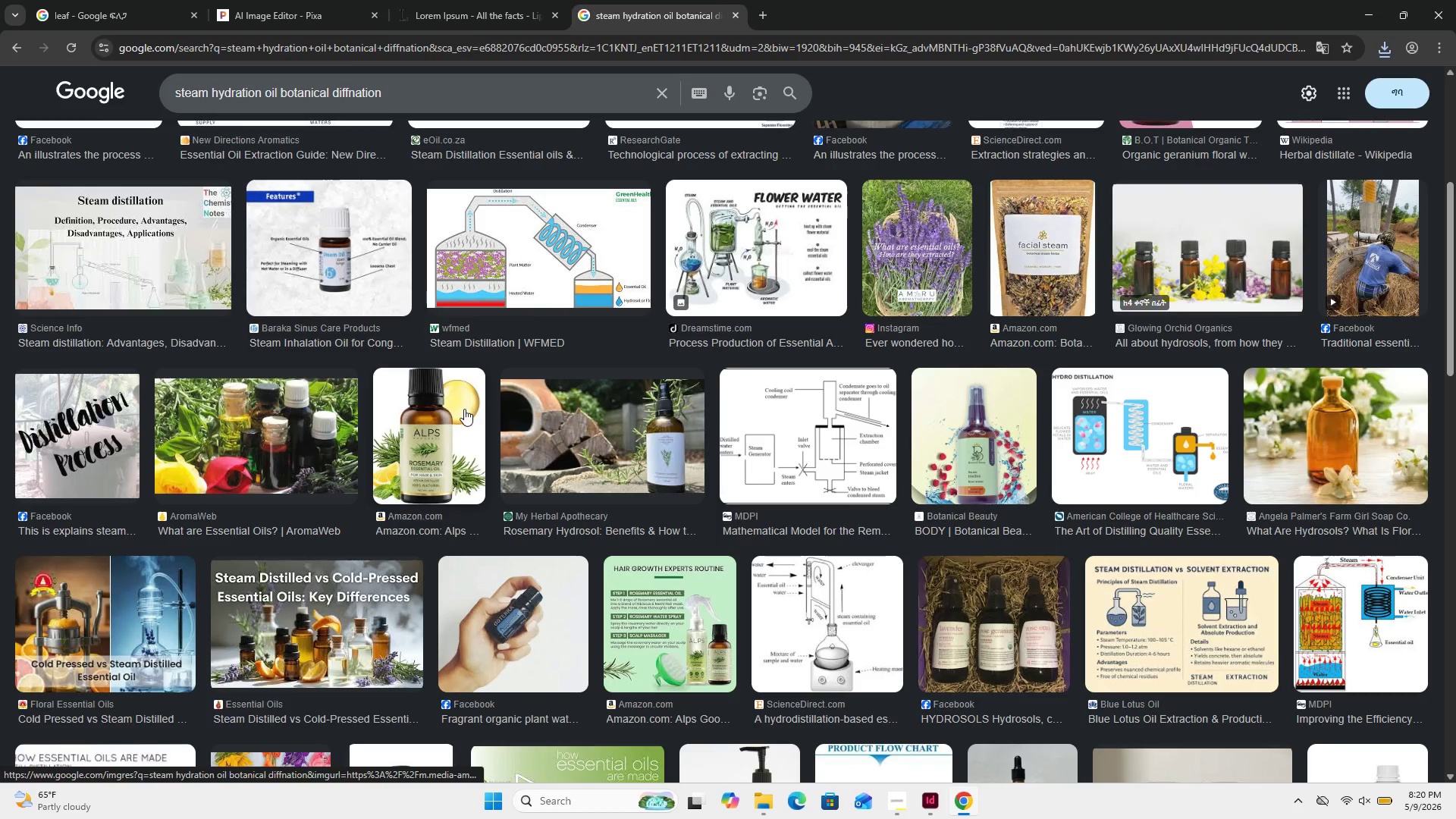 
left_click([453, 418])
 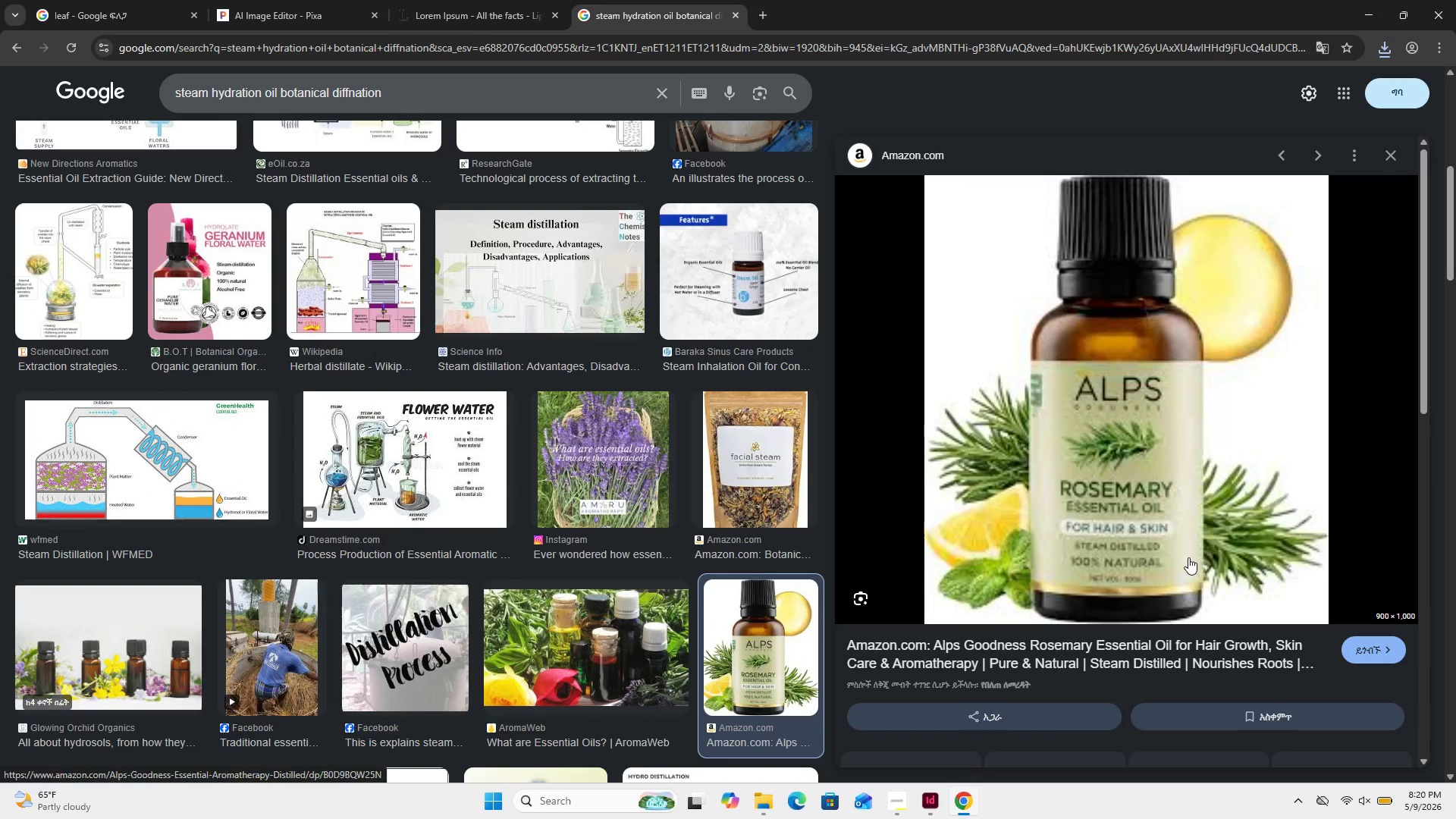 
scroll: coordinate [1028, 303], scroll_direction: down, amount: 19.0
 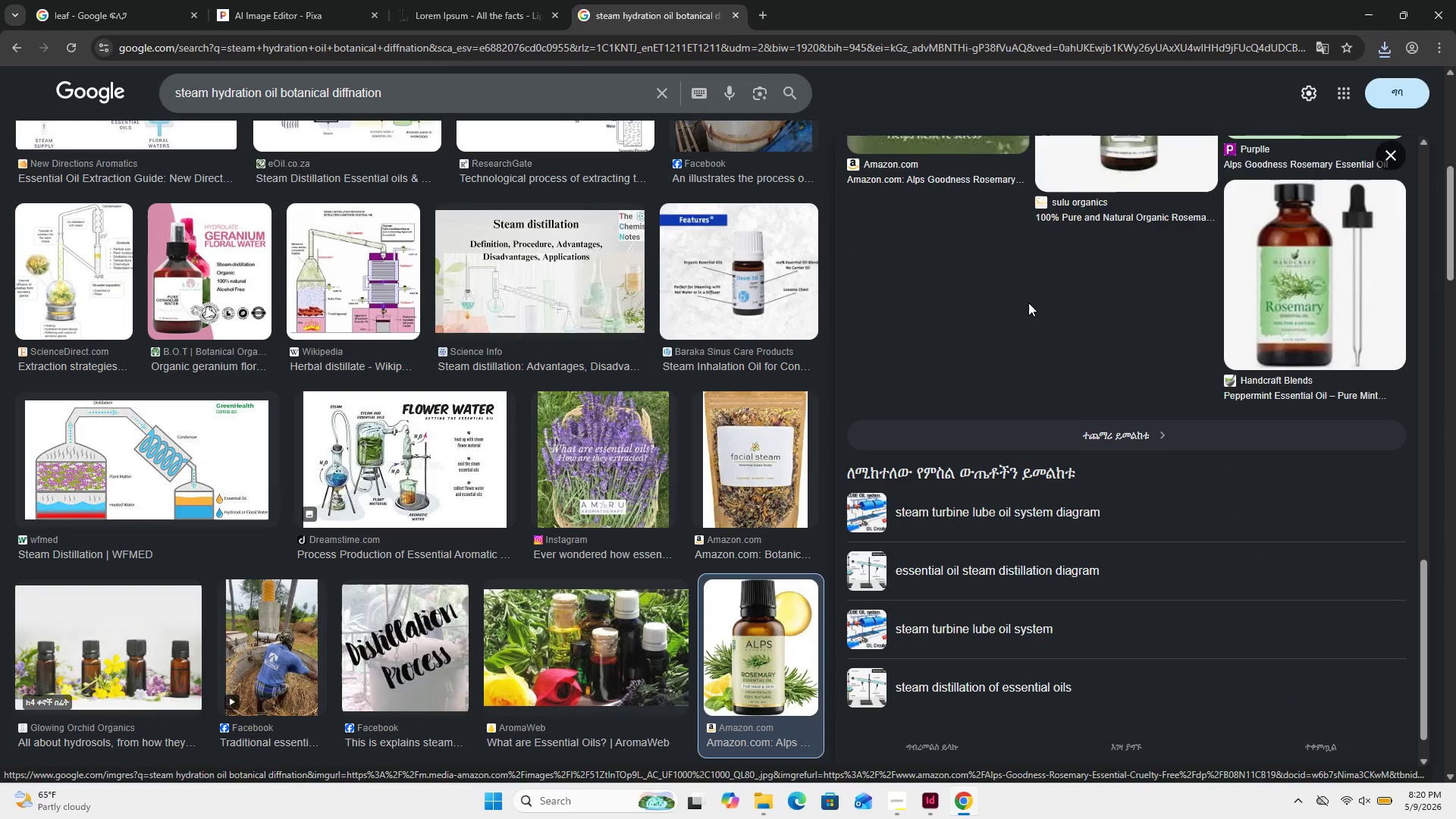 
scroll: coordinate [1031, 298], scroll_direction: up, amount: 11.0
 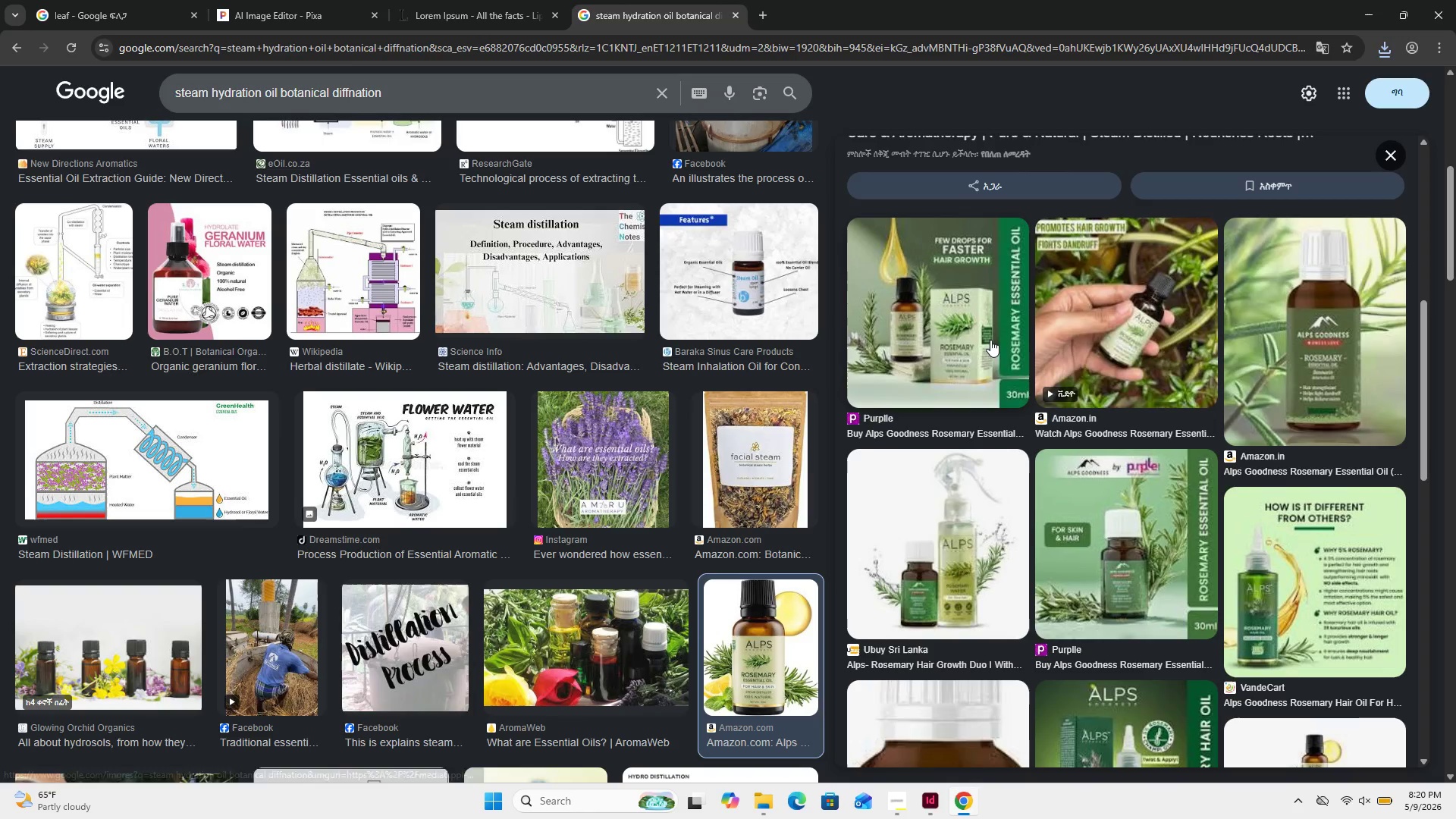 
left_click([990, 340])
 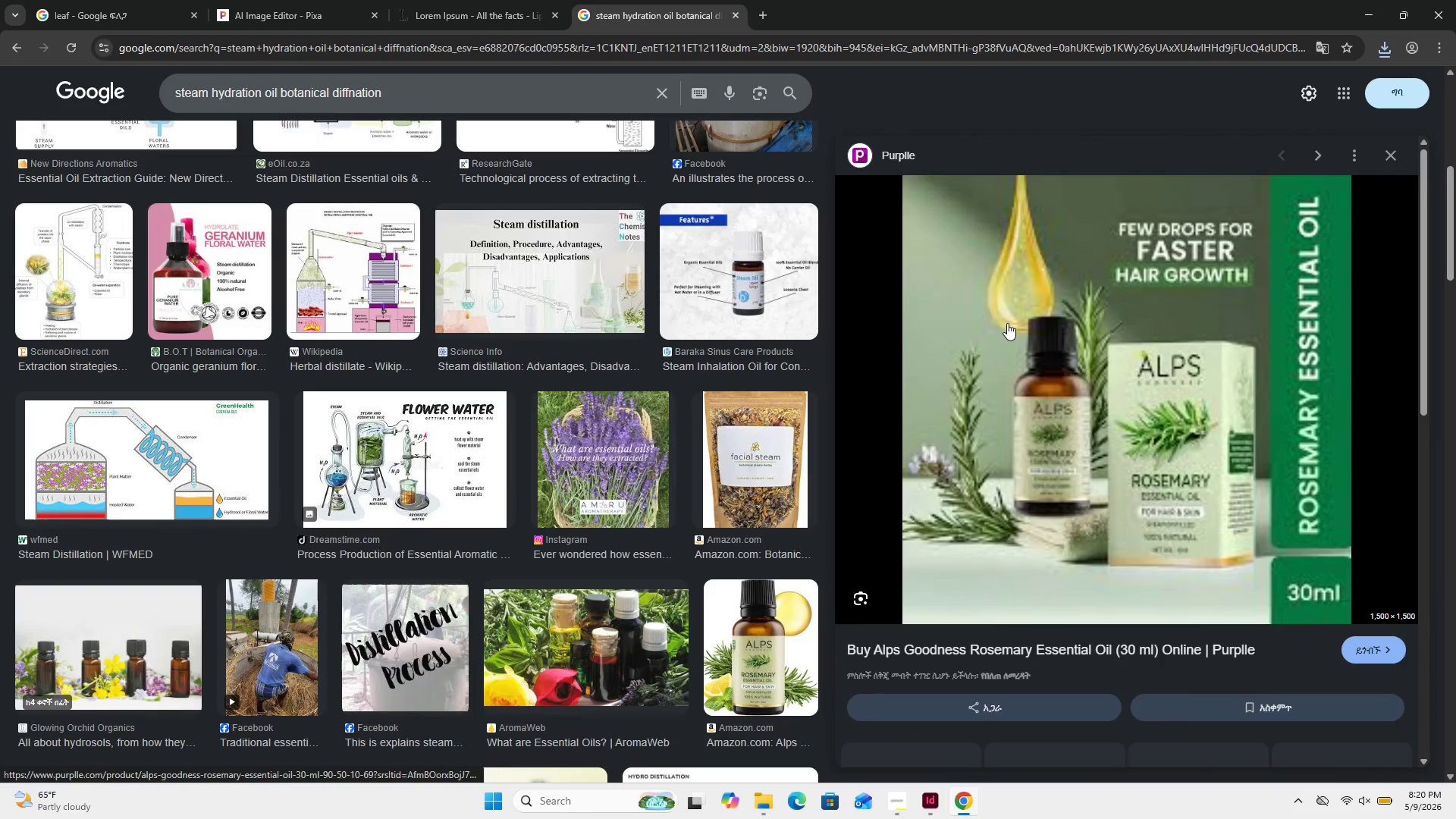 
scroll: coordinate [1030, 304], scroll_direction: down, amount: 7.0
 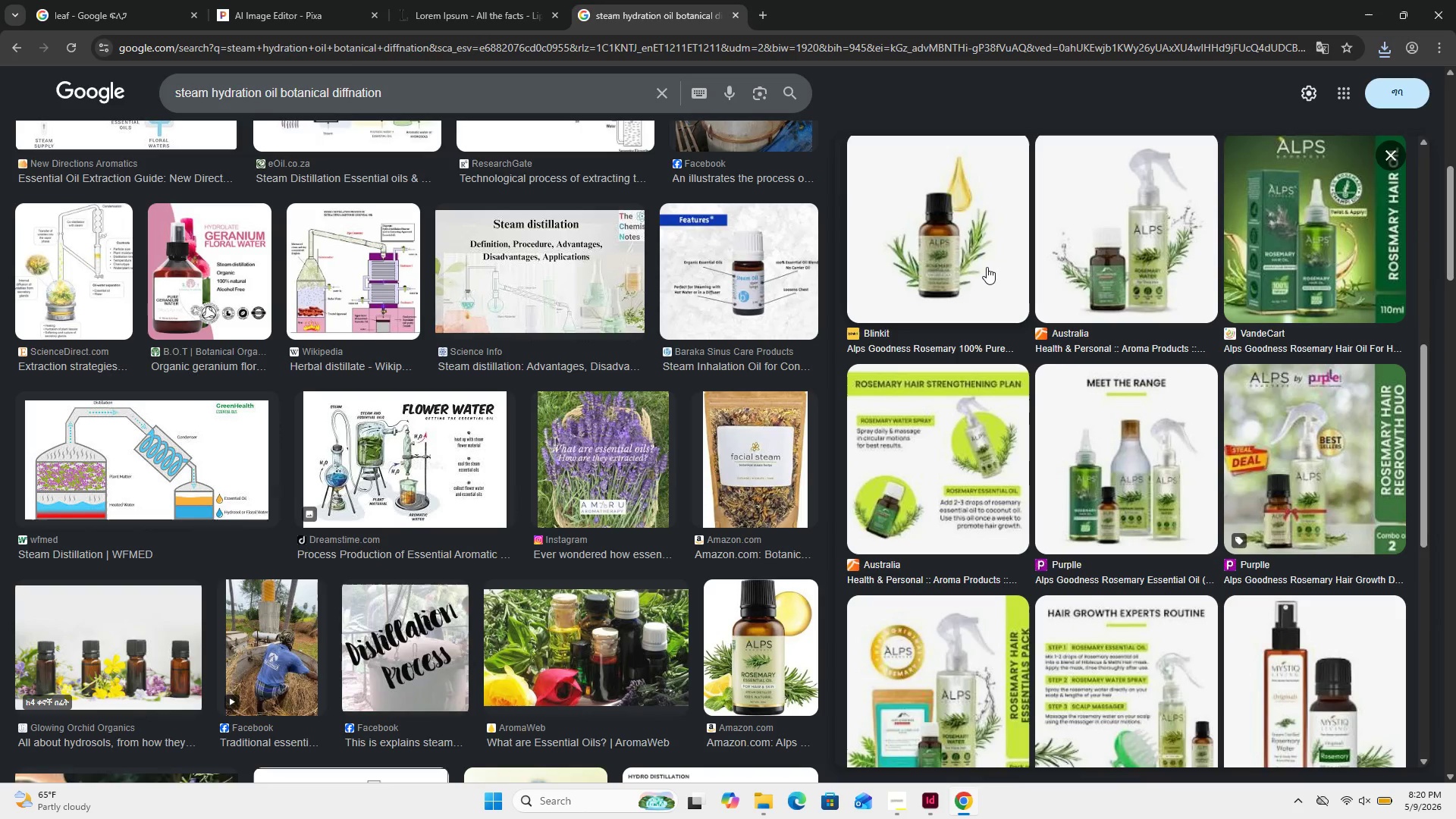 
left_click([986, 266])
 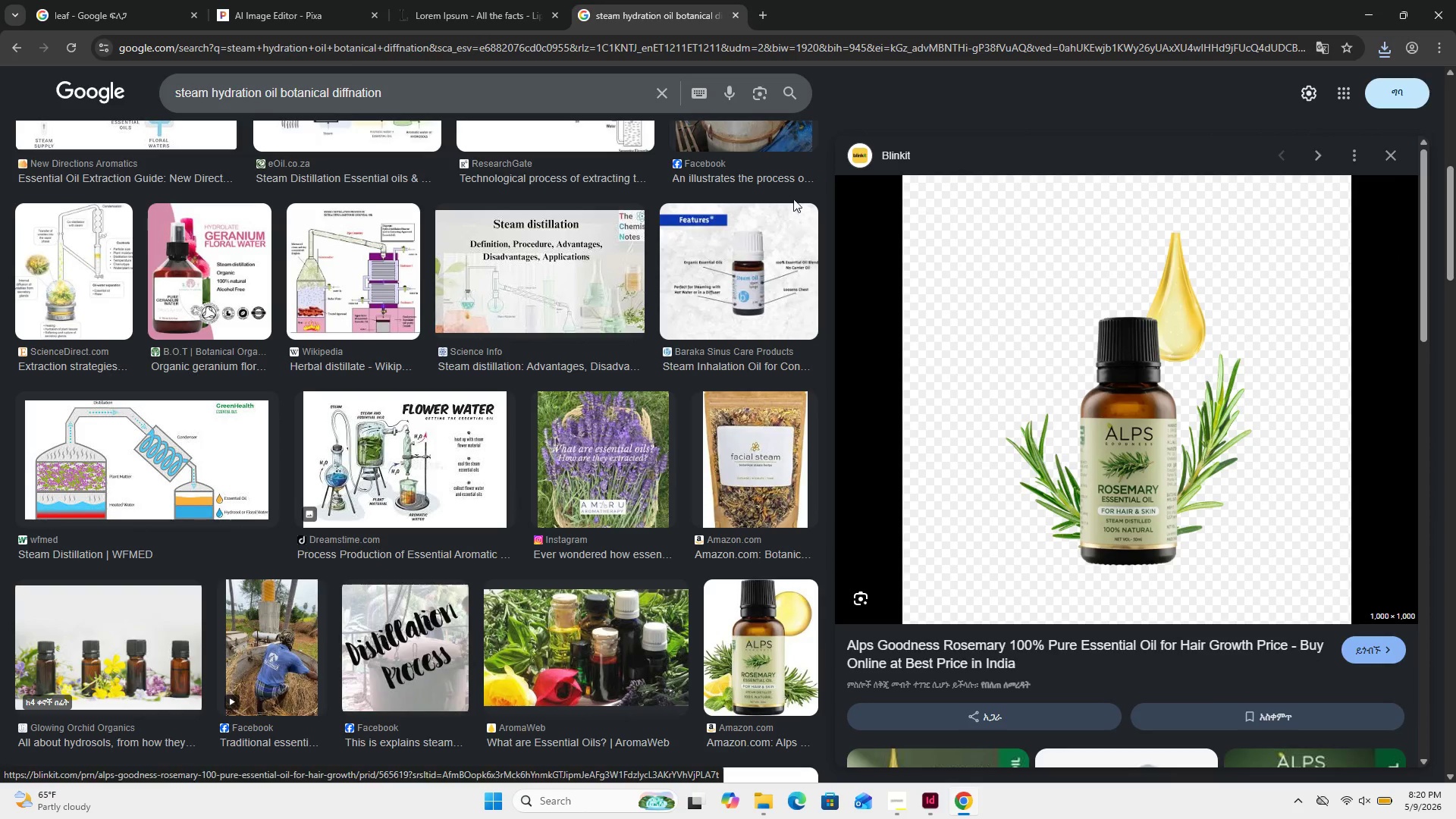 
left_click_drag(start_coordinate=[410, 93], to_coordinate=[284, 93])
 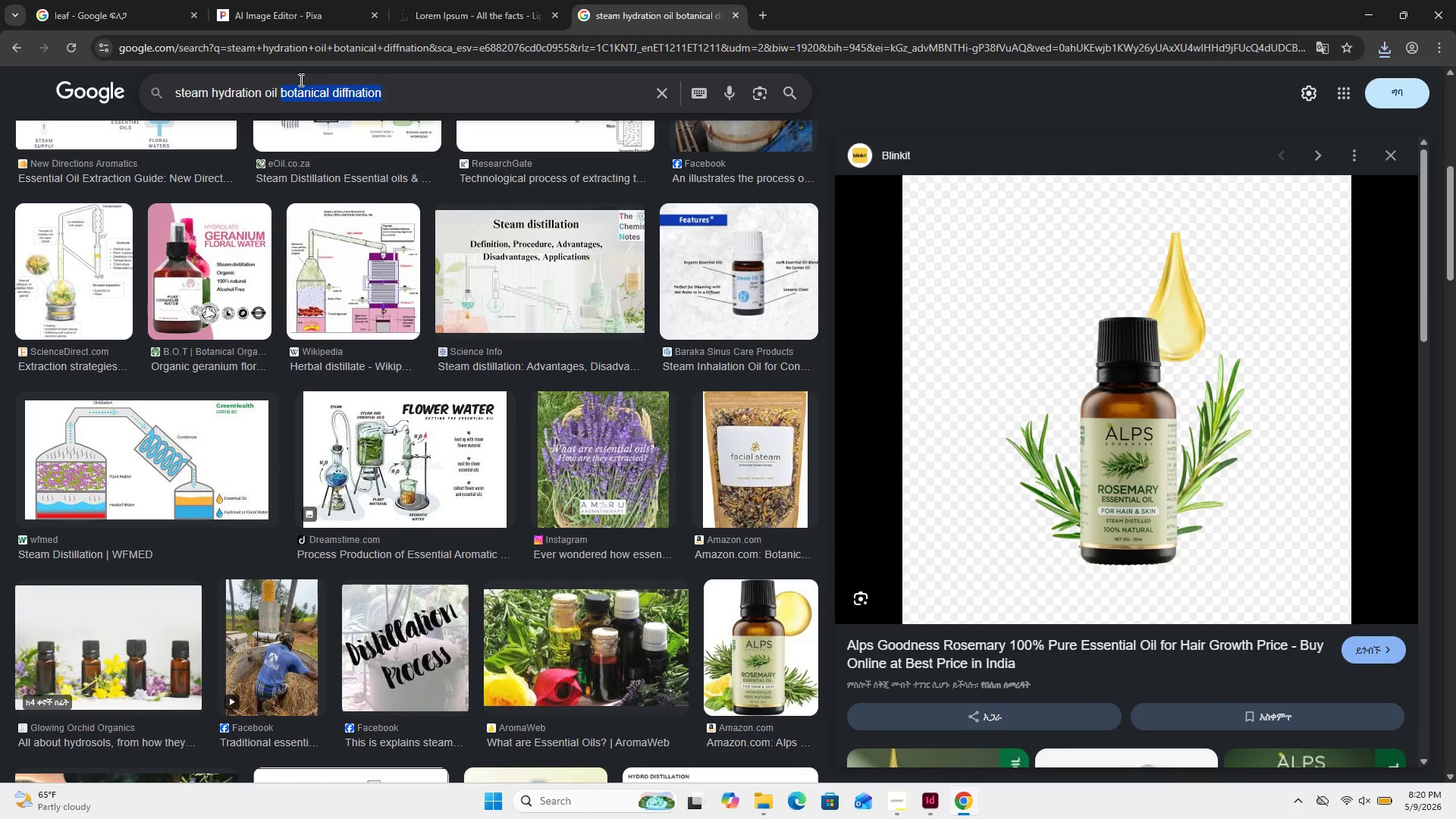 
key(Backspace)
key(Backspace)
type( alovera)
 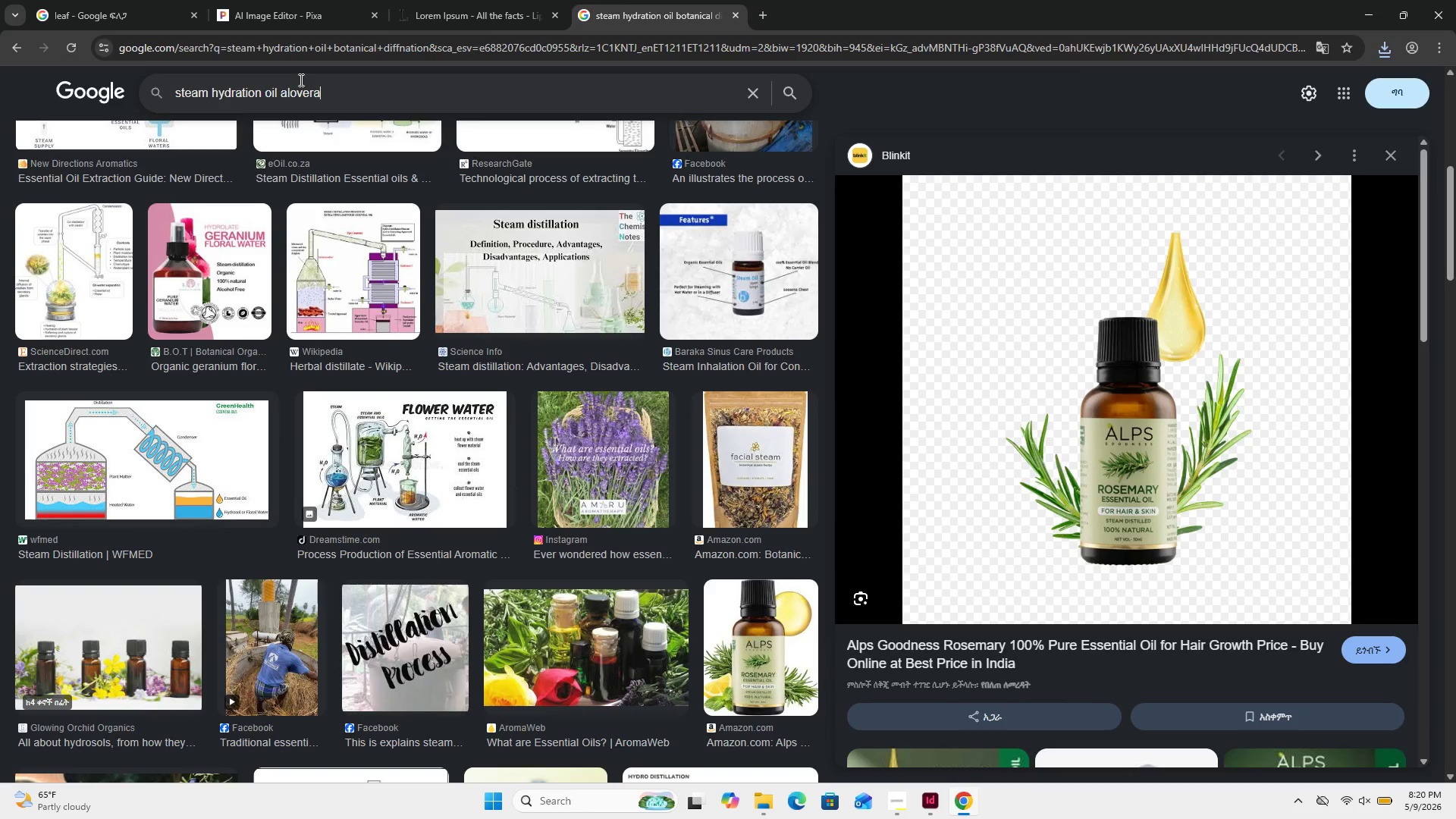 
key(Enter)
 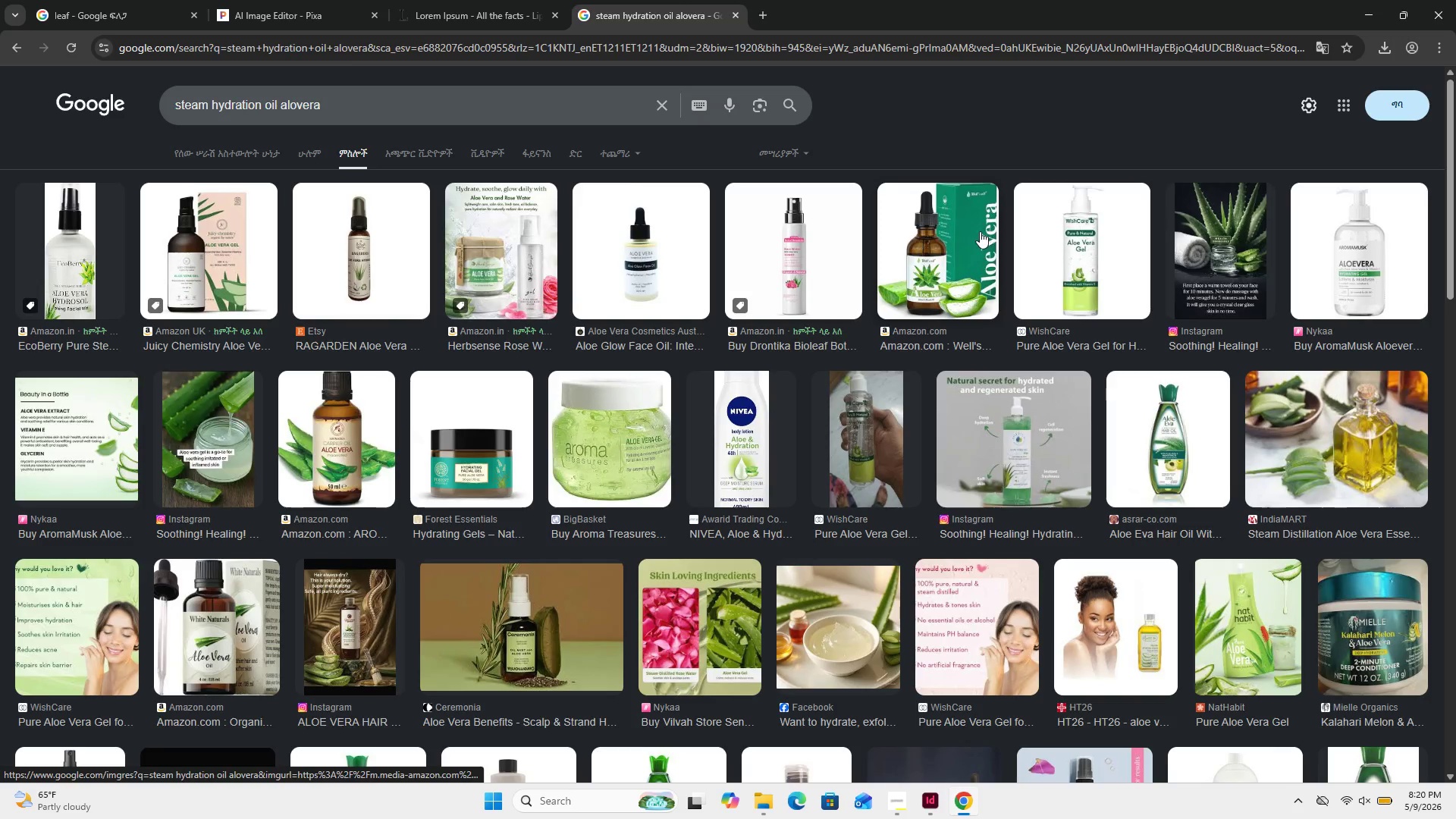 
wait(9.73)
 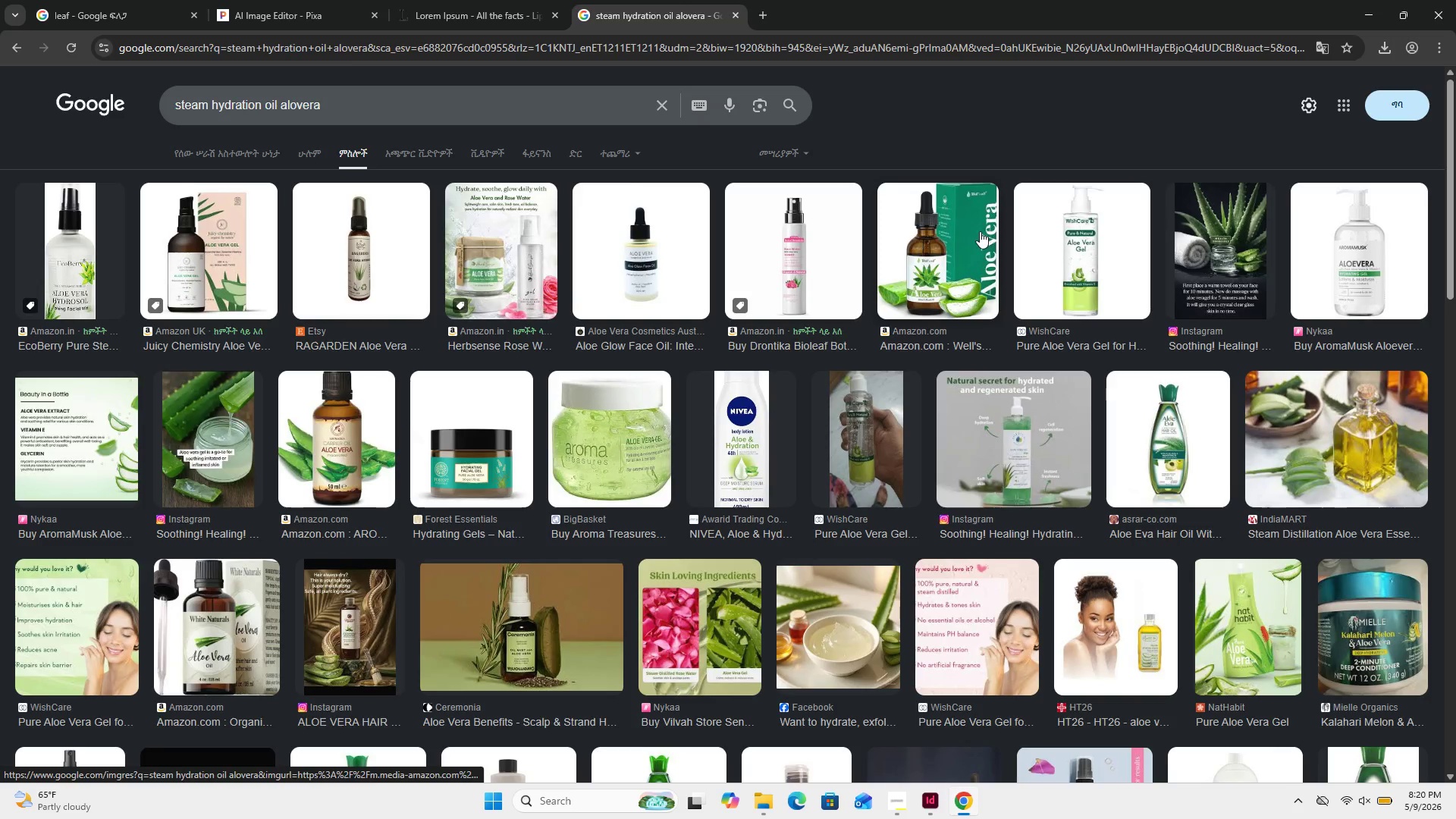 
left_click([1364, 427])
 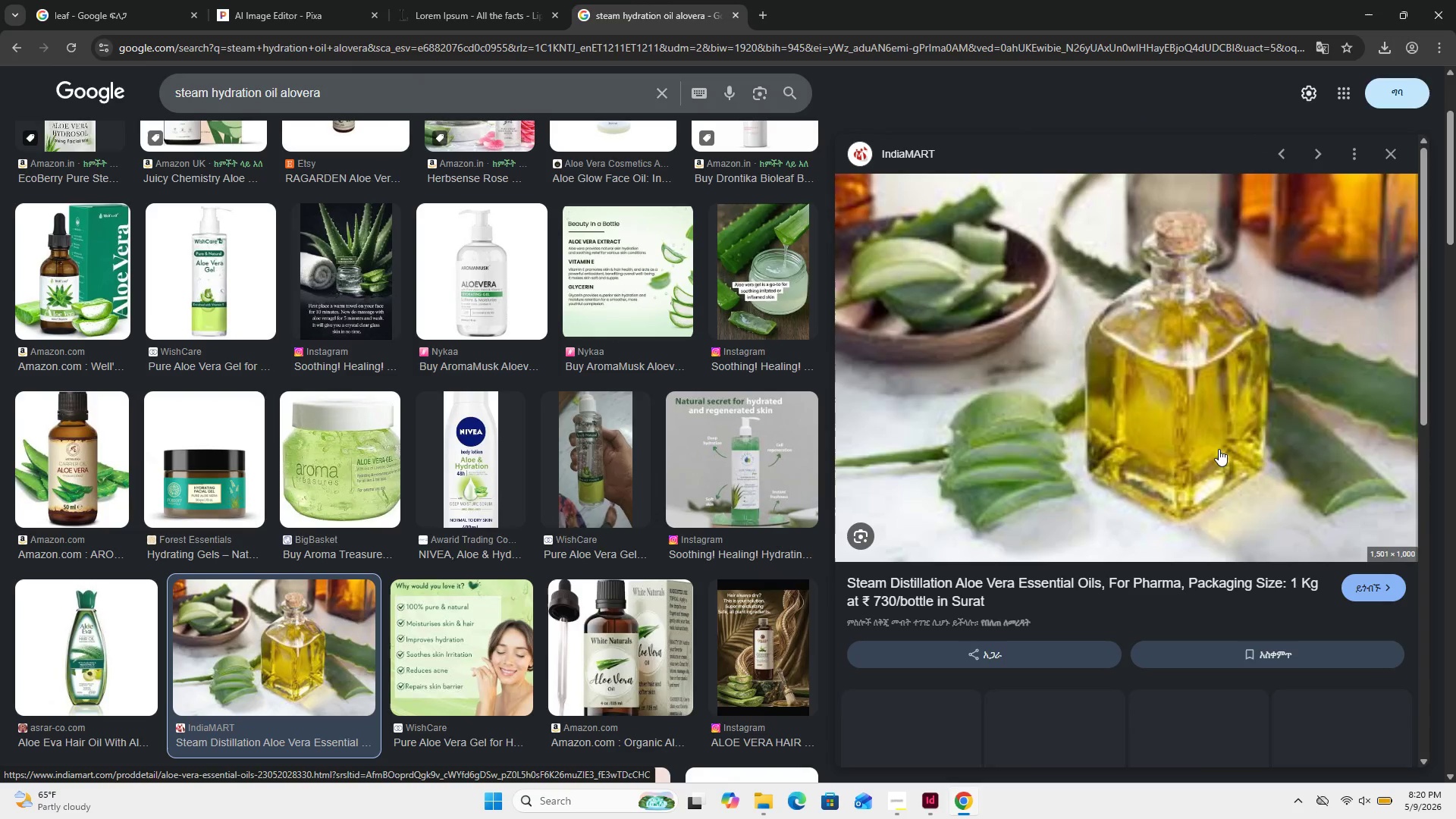 
scroll: coordinate [1219, 449], scroll_direction: down, amount: 4.0
 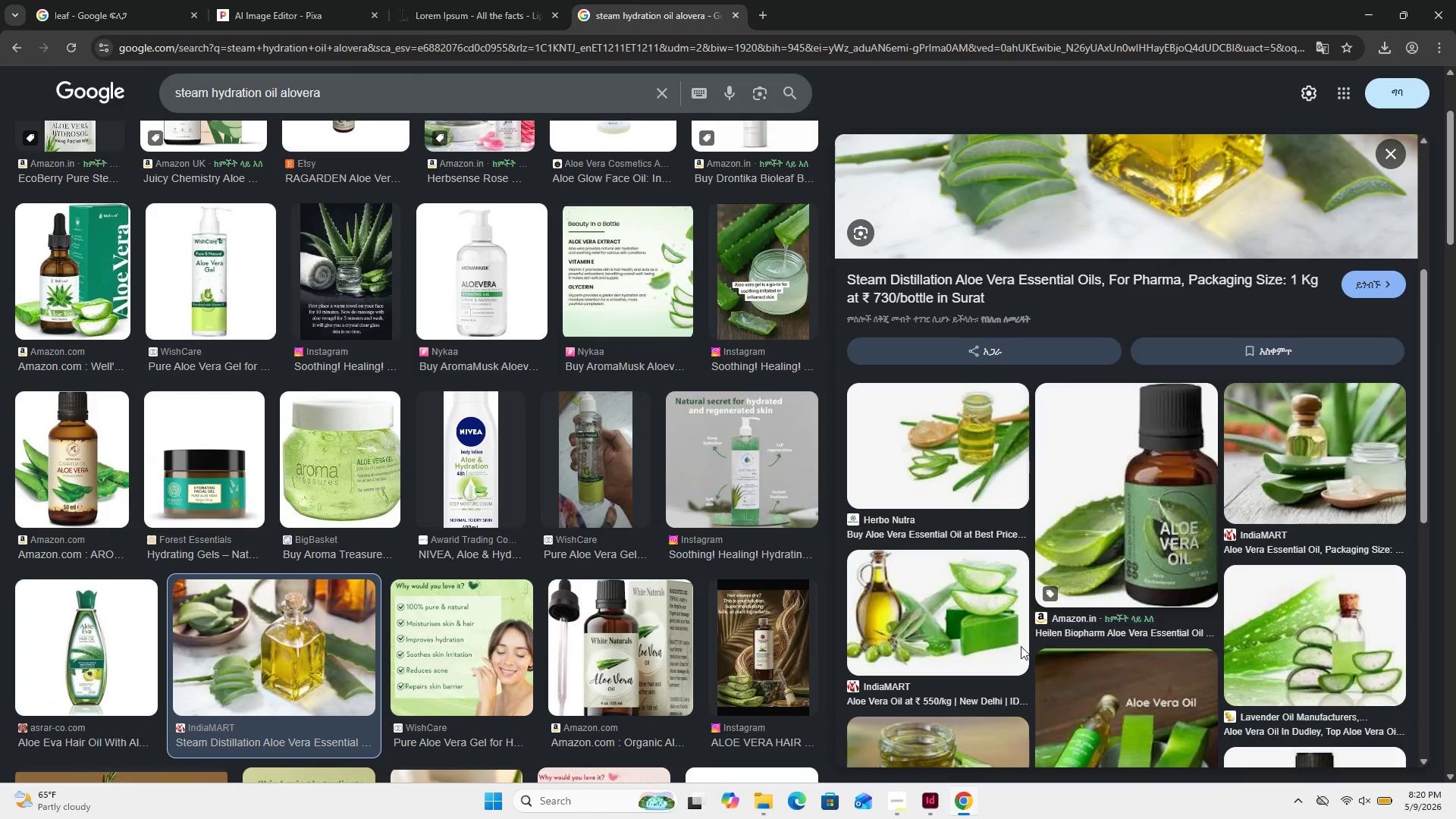 
left_click([974, 636])
 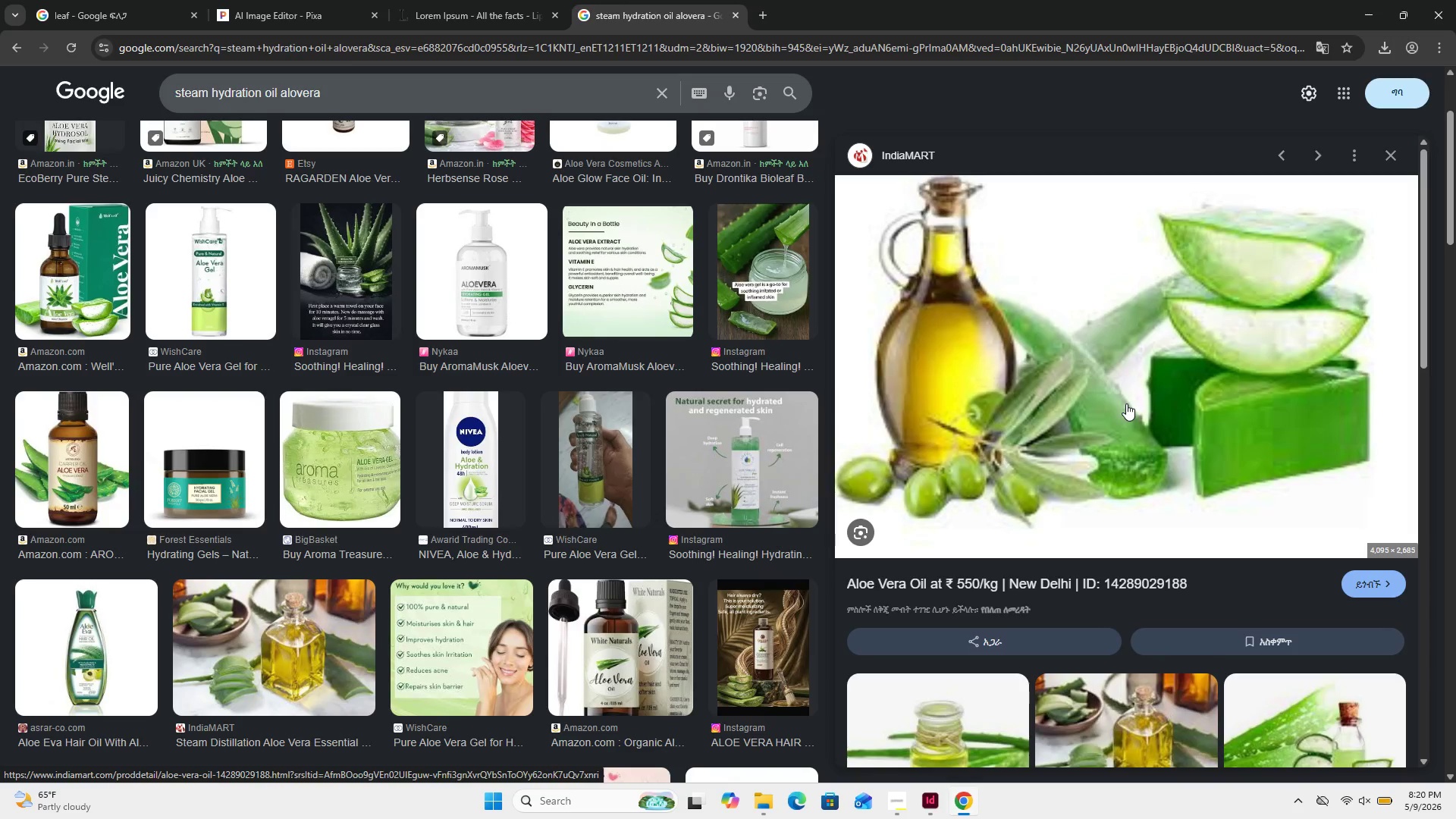 
scroll: coordinate [1126, 403], scroll_direction: down, amount: 2.0
 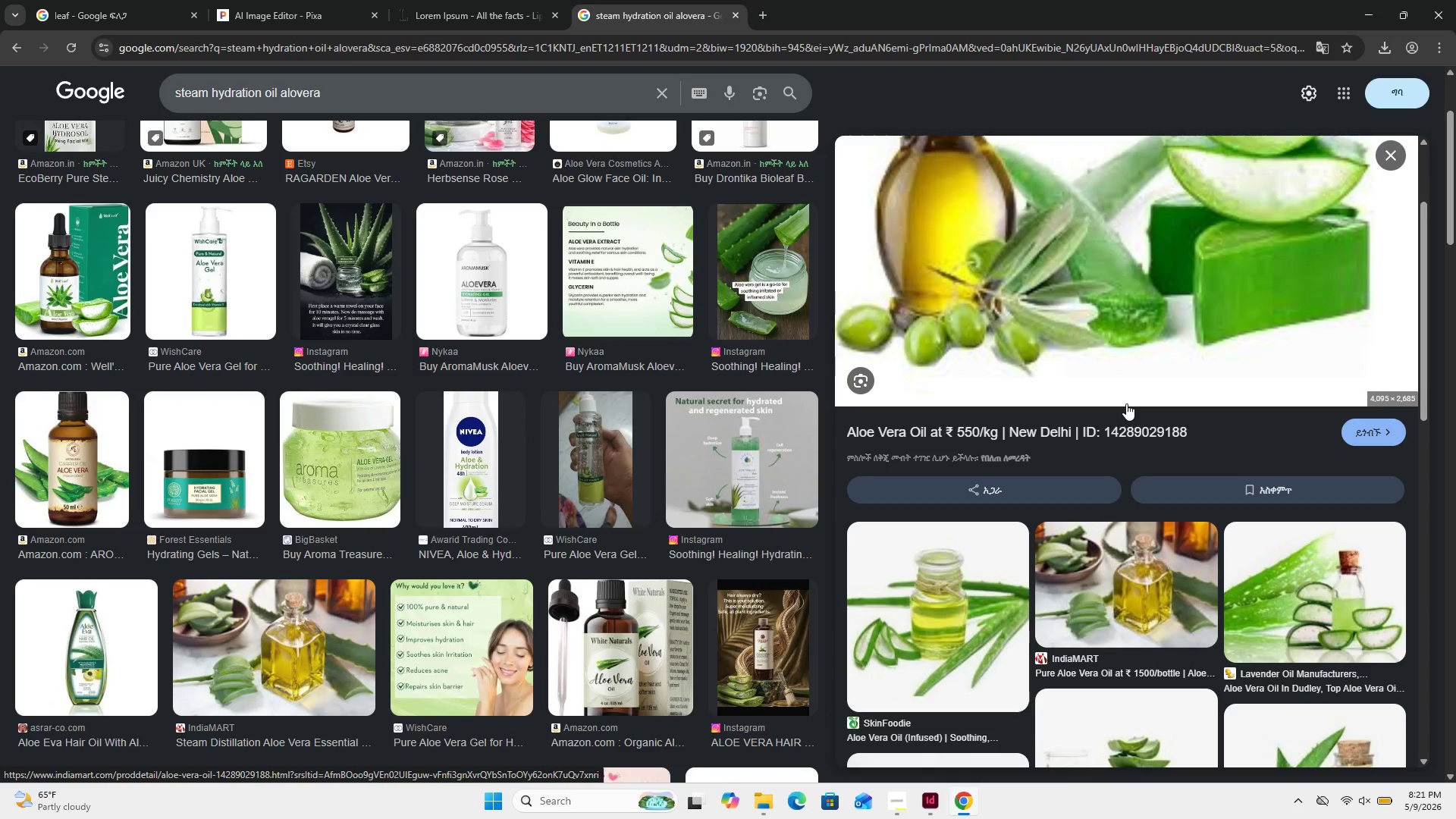 
scroll: coordinate [1126, 403], scroll_direction: up, amount: 2.0
 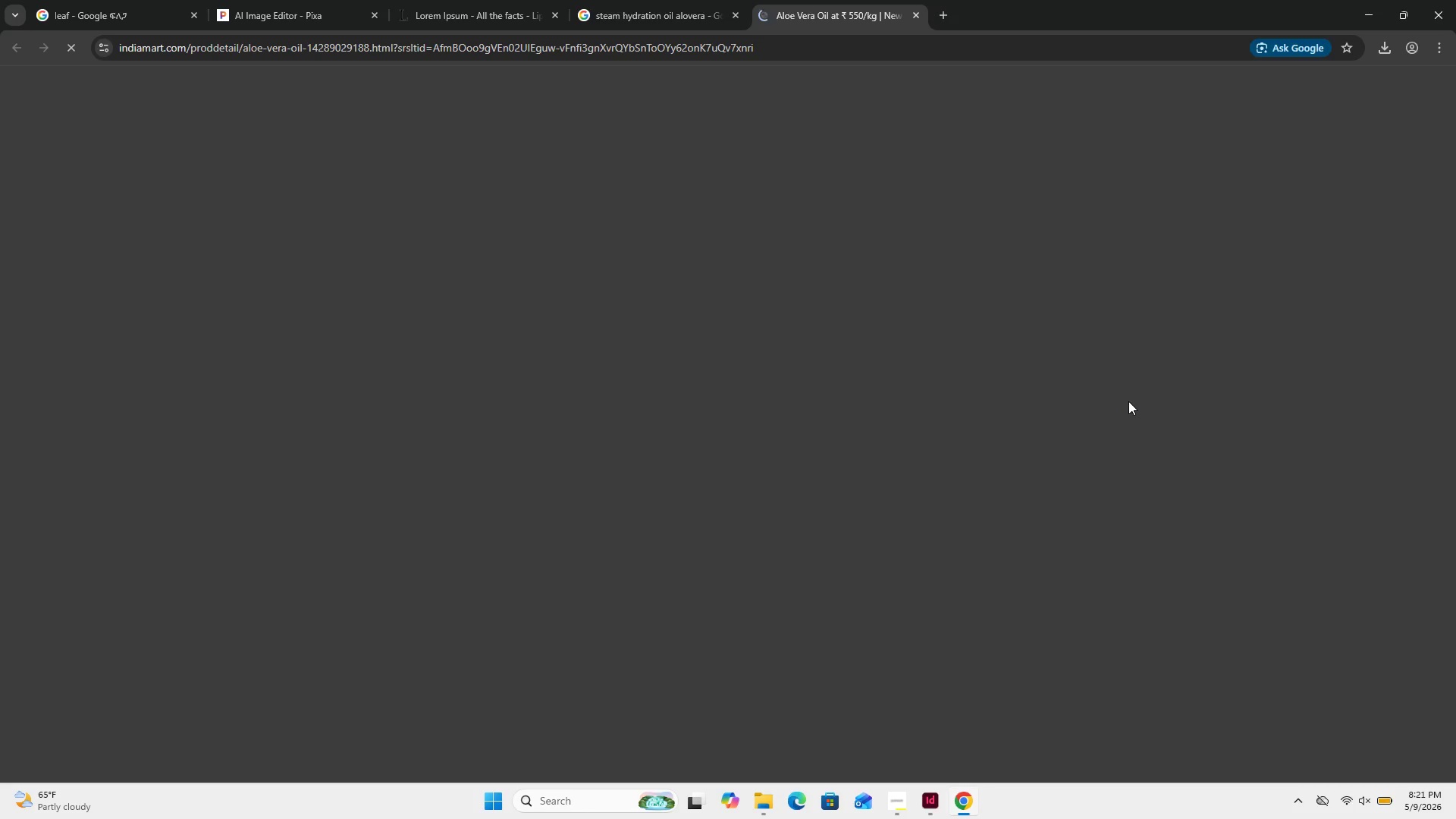 
wait(9.37)
 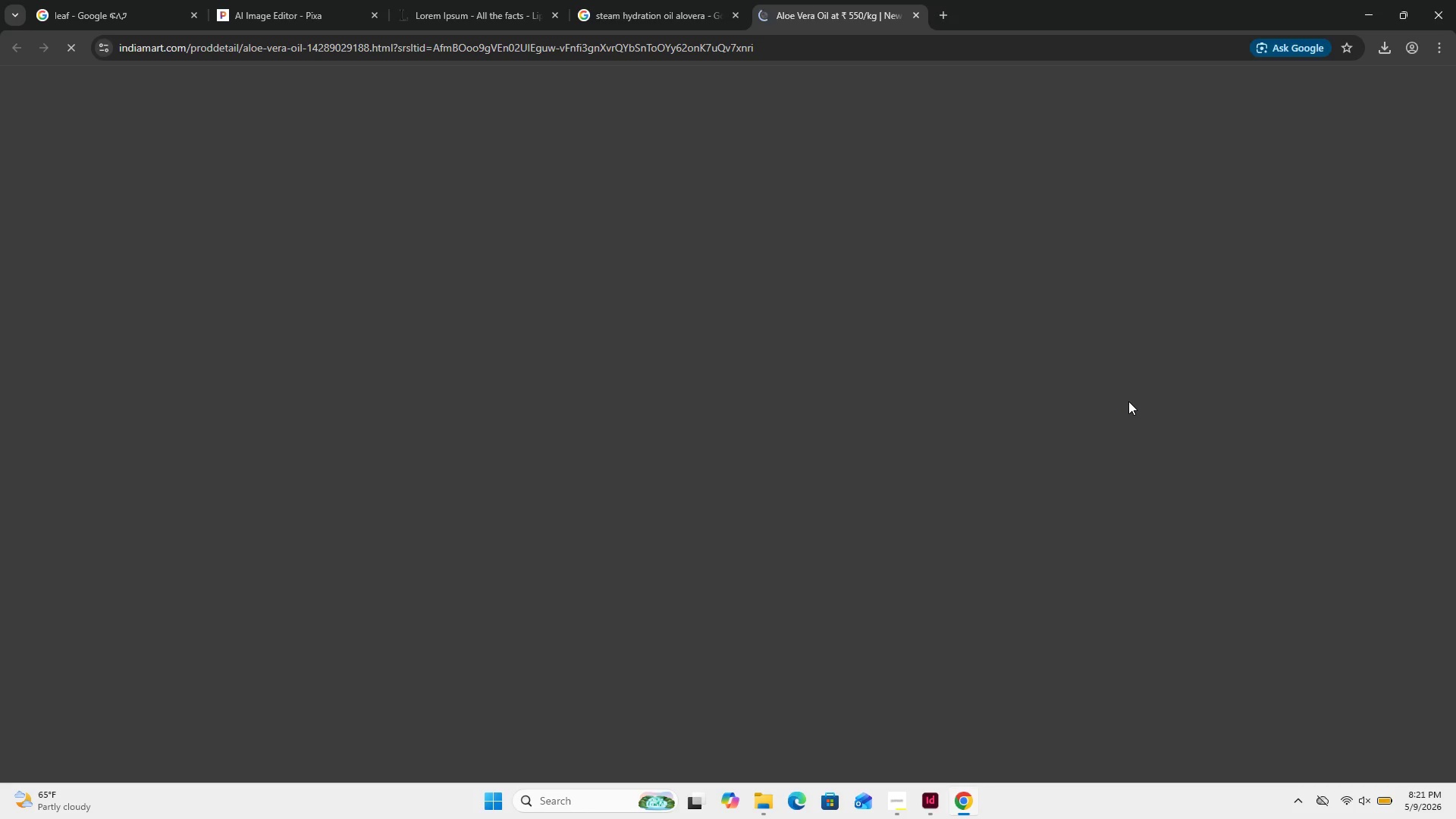 
right_click([445, 373])
 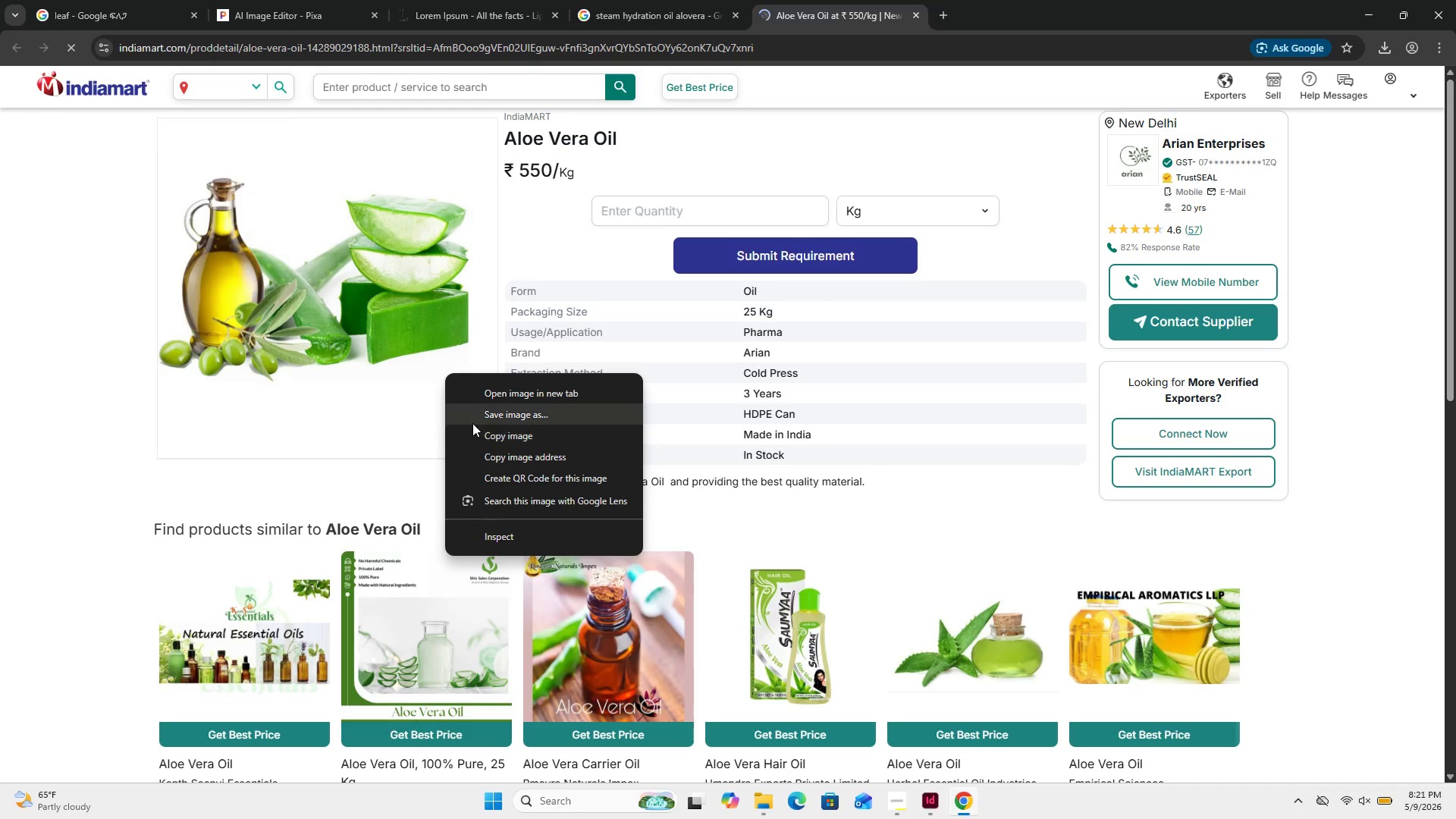 
left_click([475, 419])
 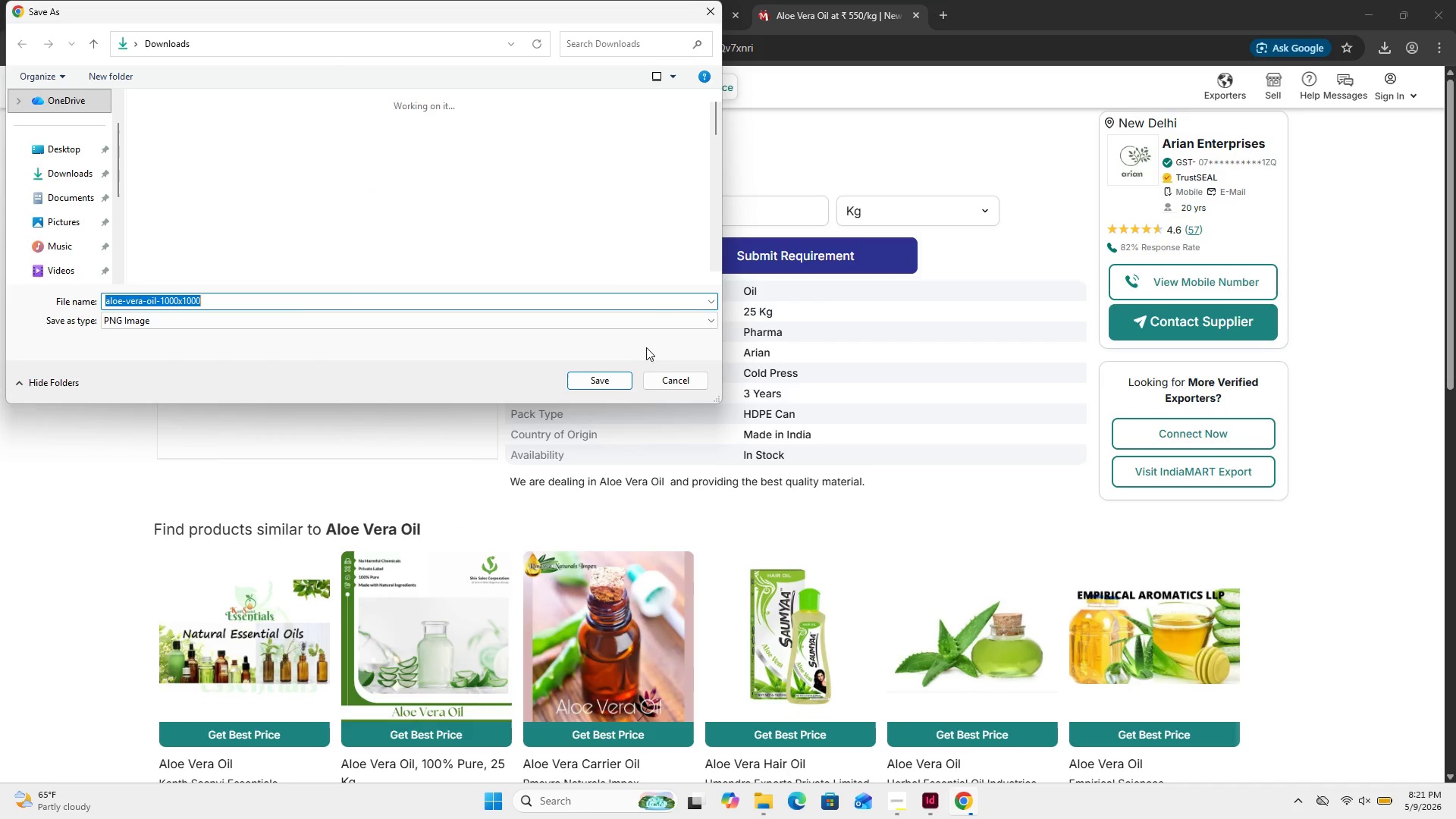 
left_click([590, 384])
 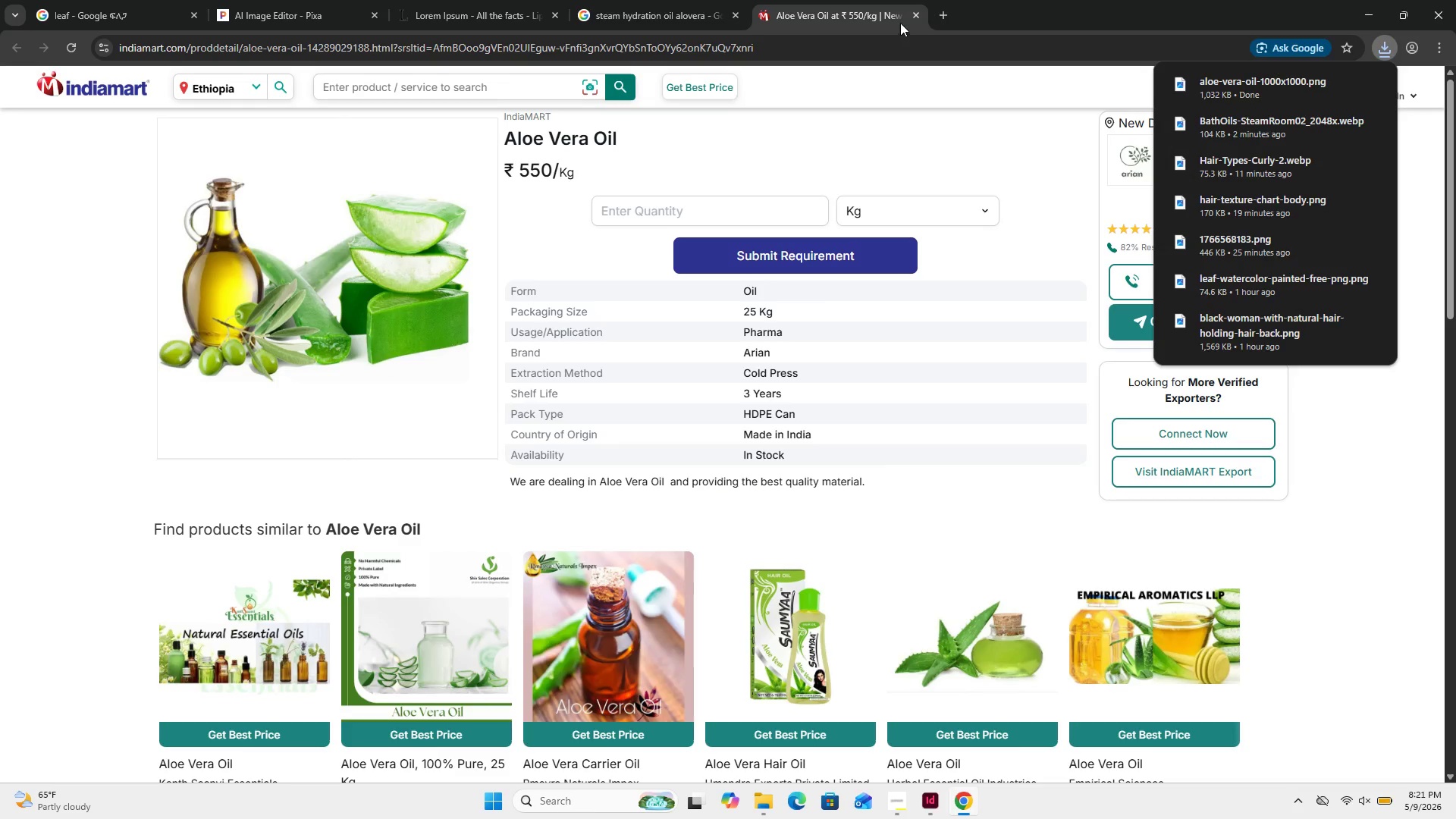 
left_click([923, 9])
 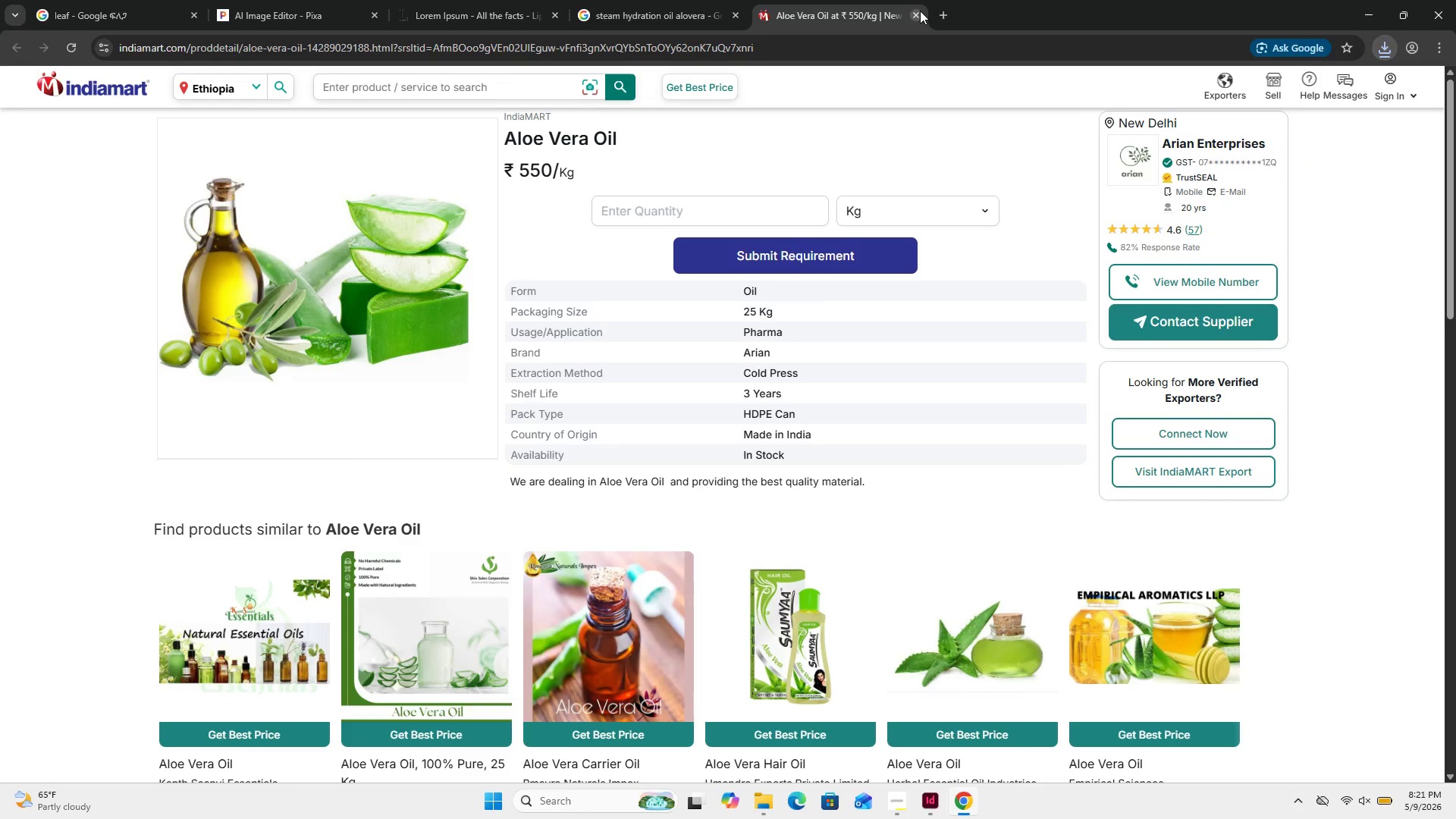 
left_click([920, 11])
 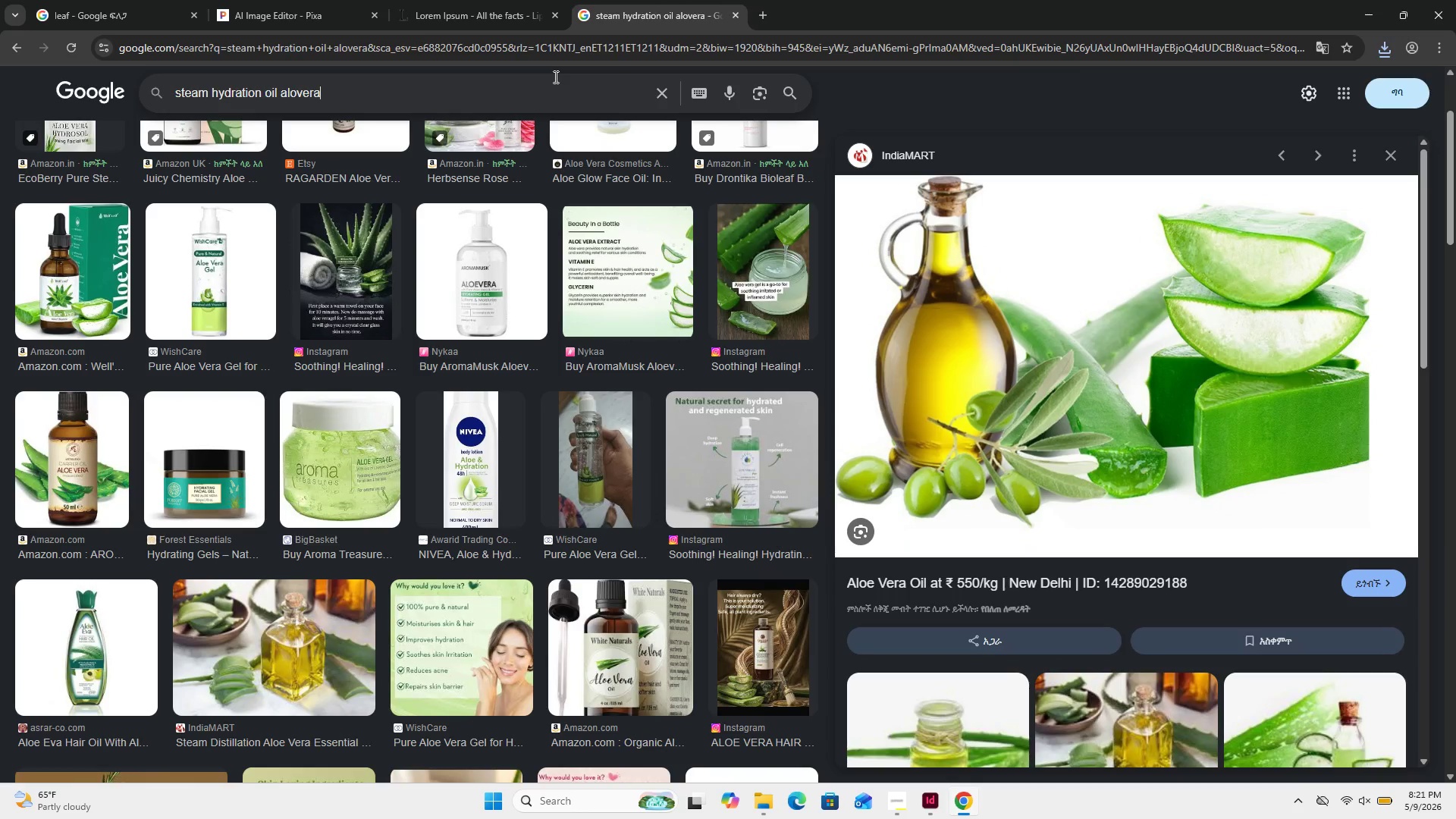 
wait(5.67)
 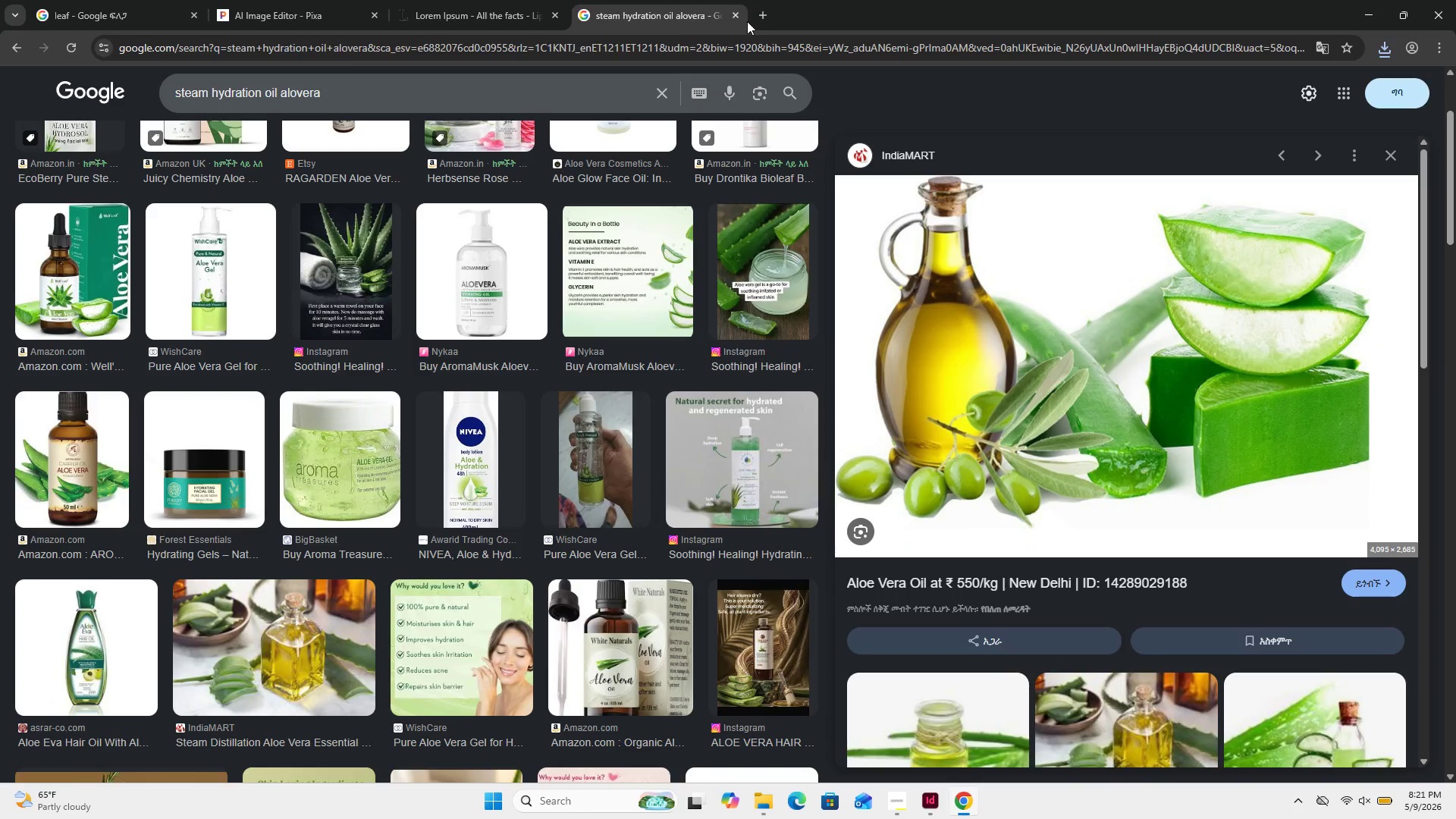 
left_click([669, 95])
 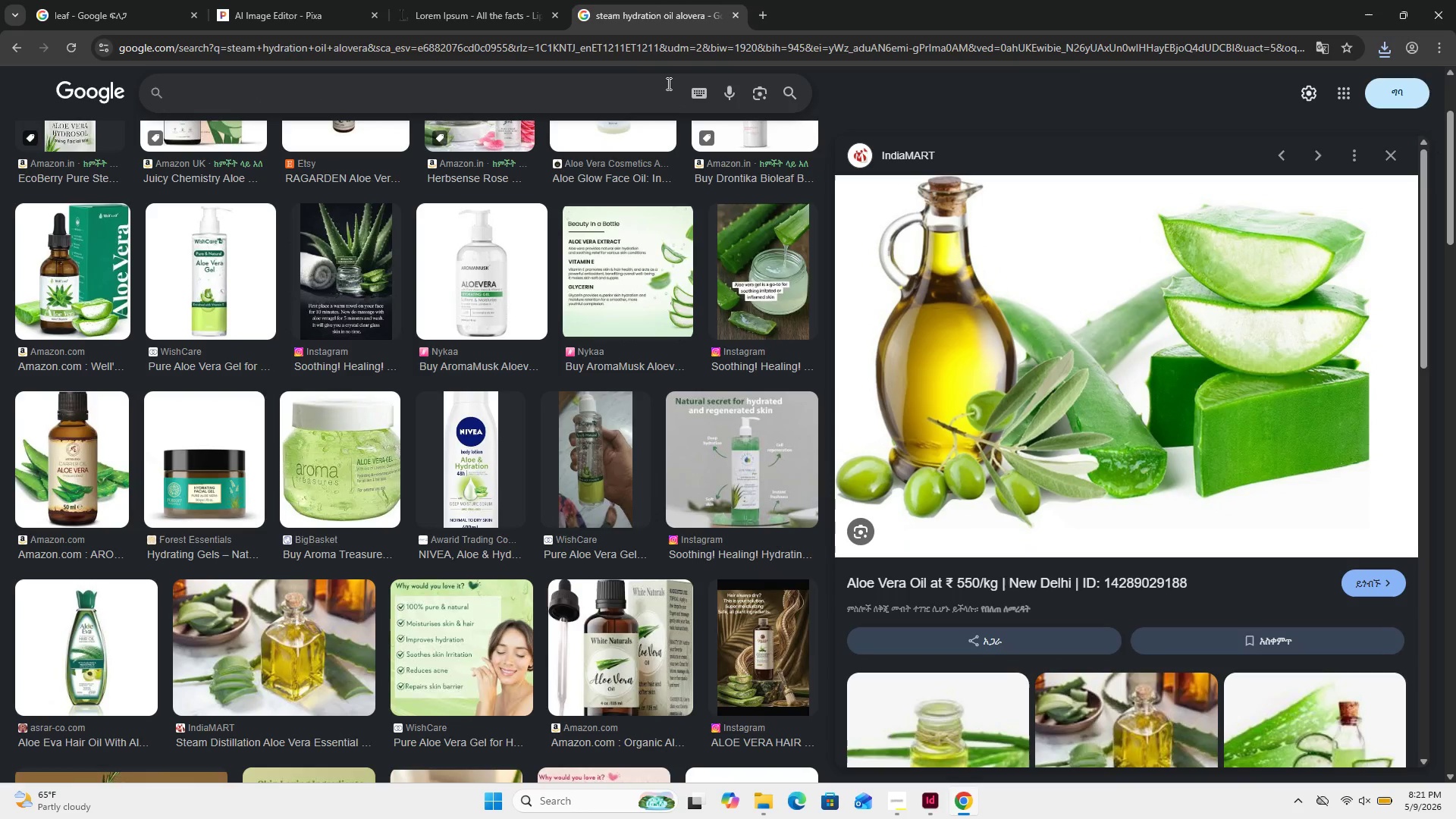 
type(scalp detox)
 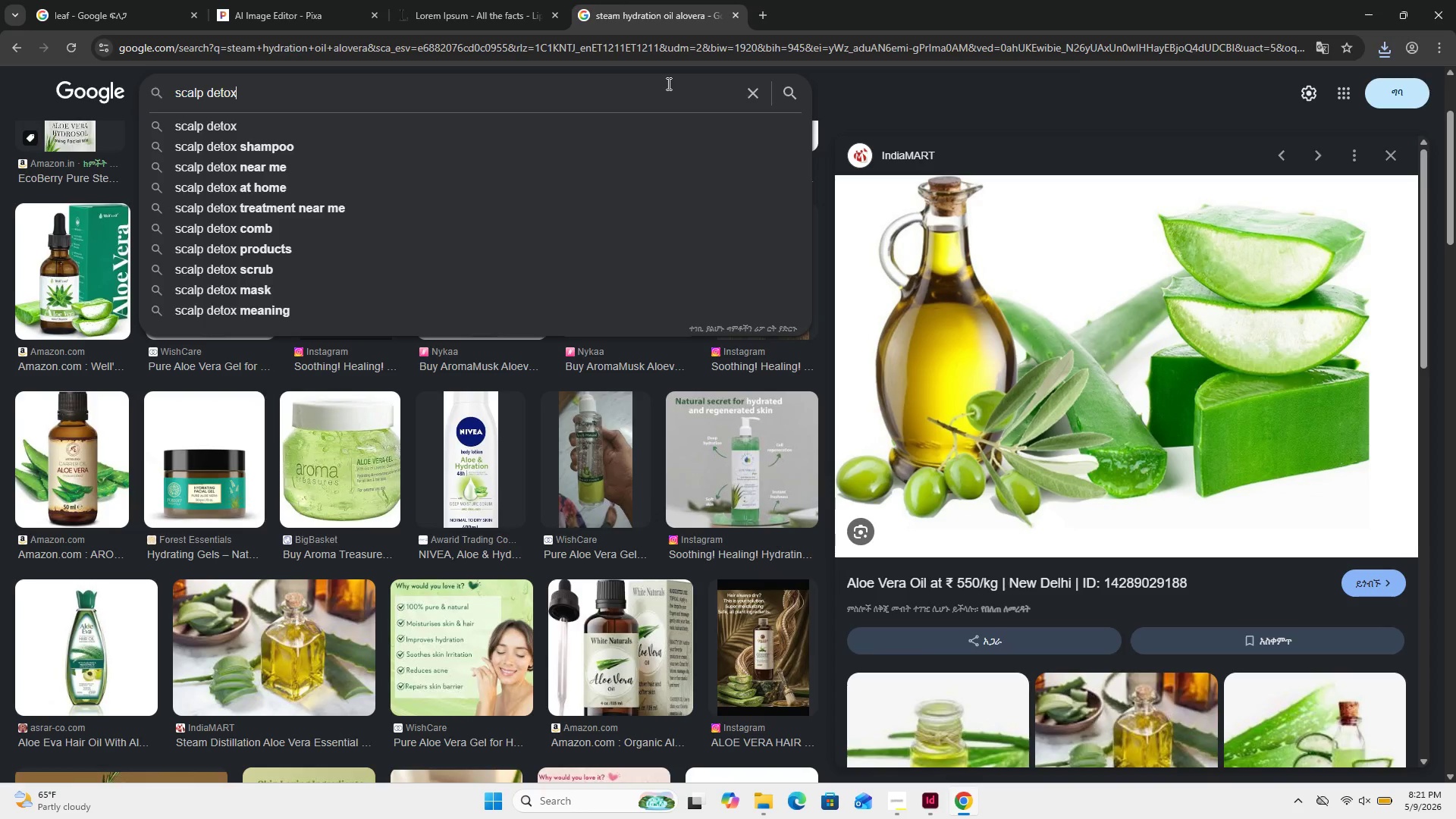 
key(Enter)
 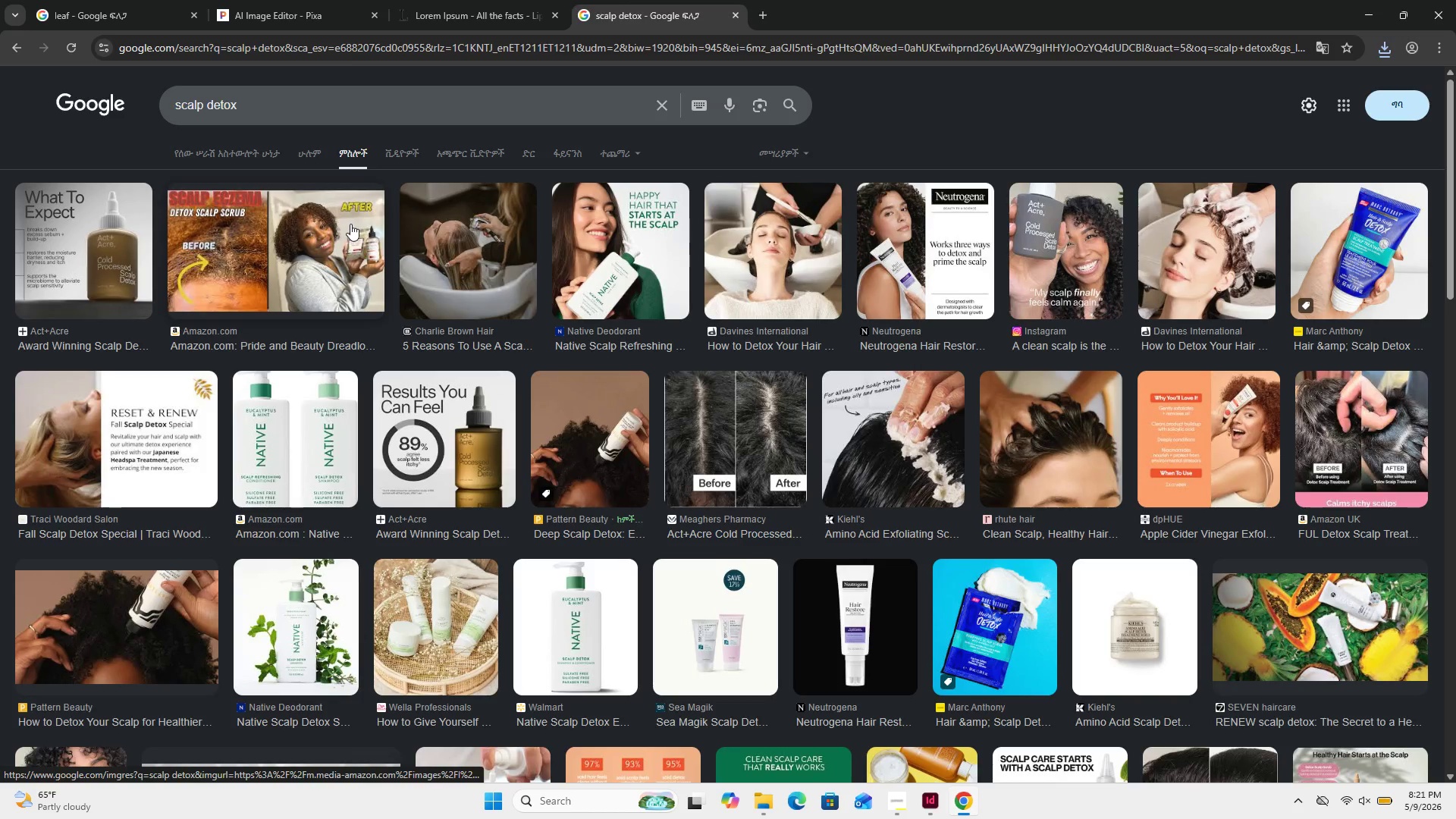 
scroll: coordinate [859, 365], scroll_direction: down, amount: 6.0
 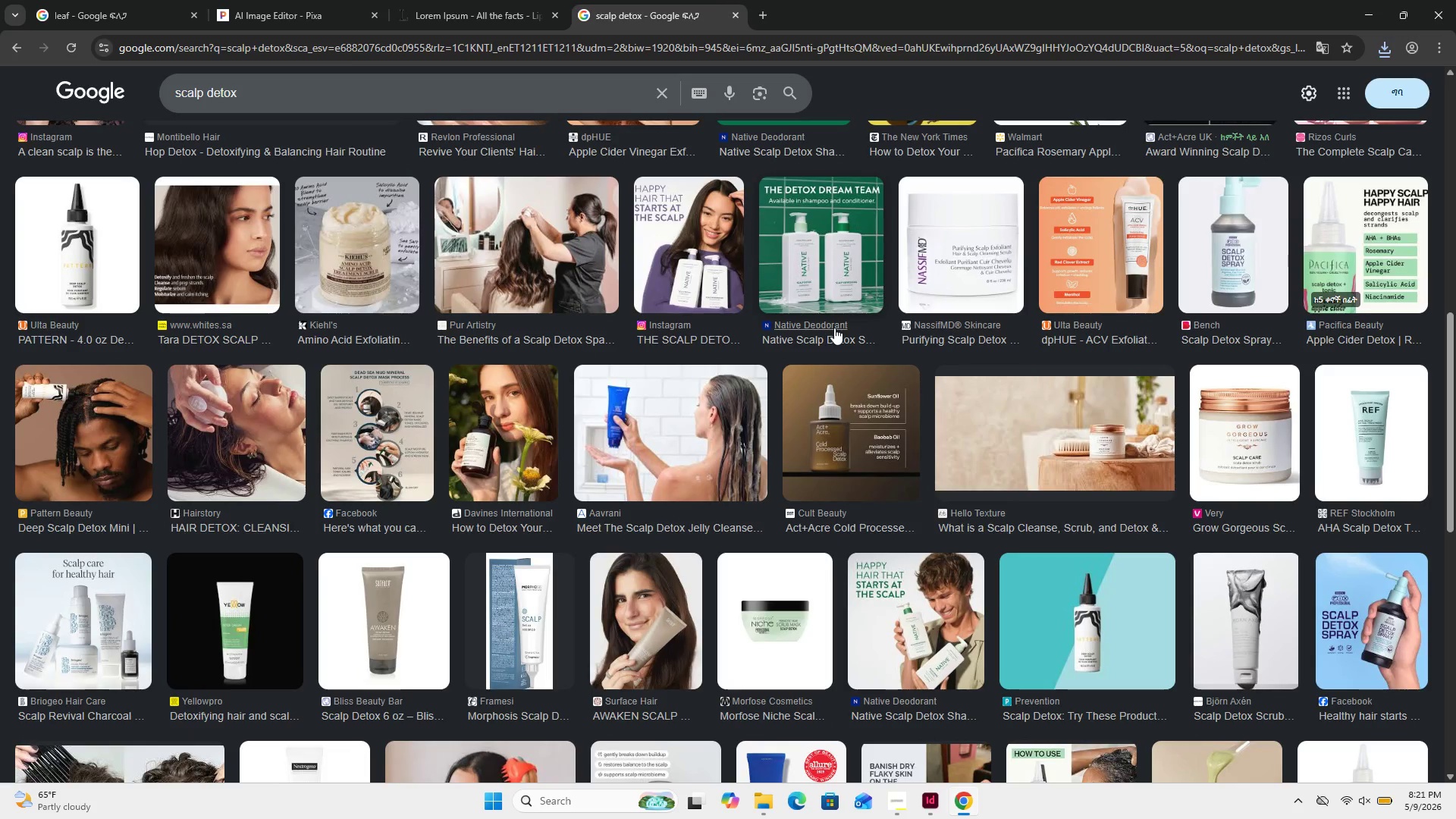 
left_click([349, 90])
 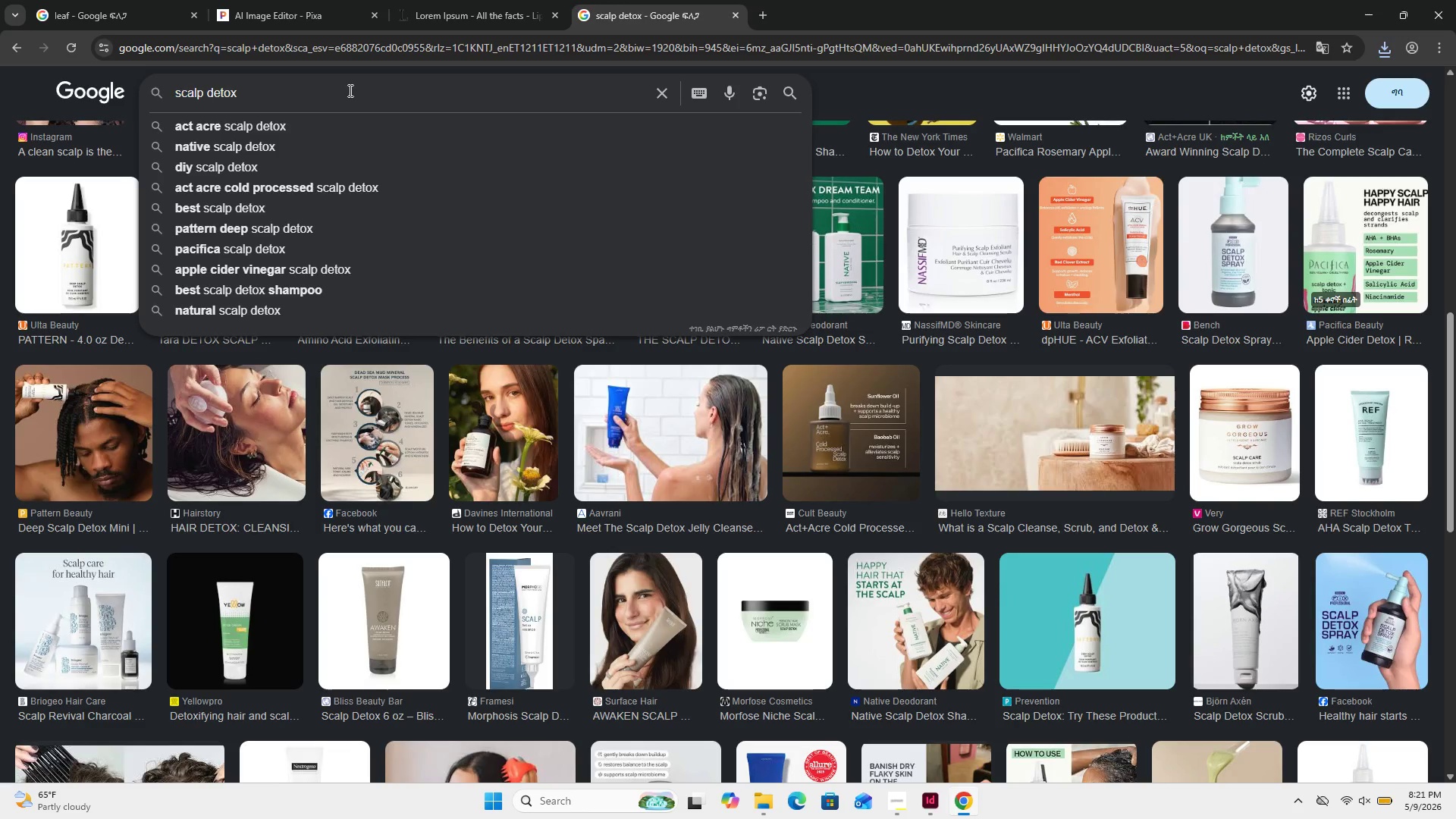 
type( ritual)
 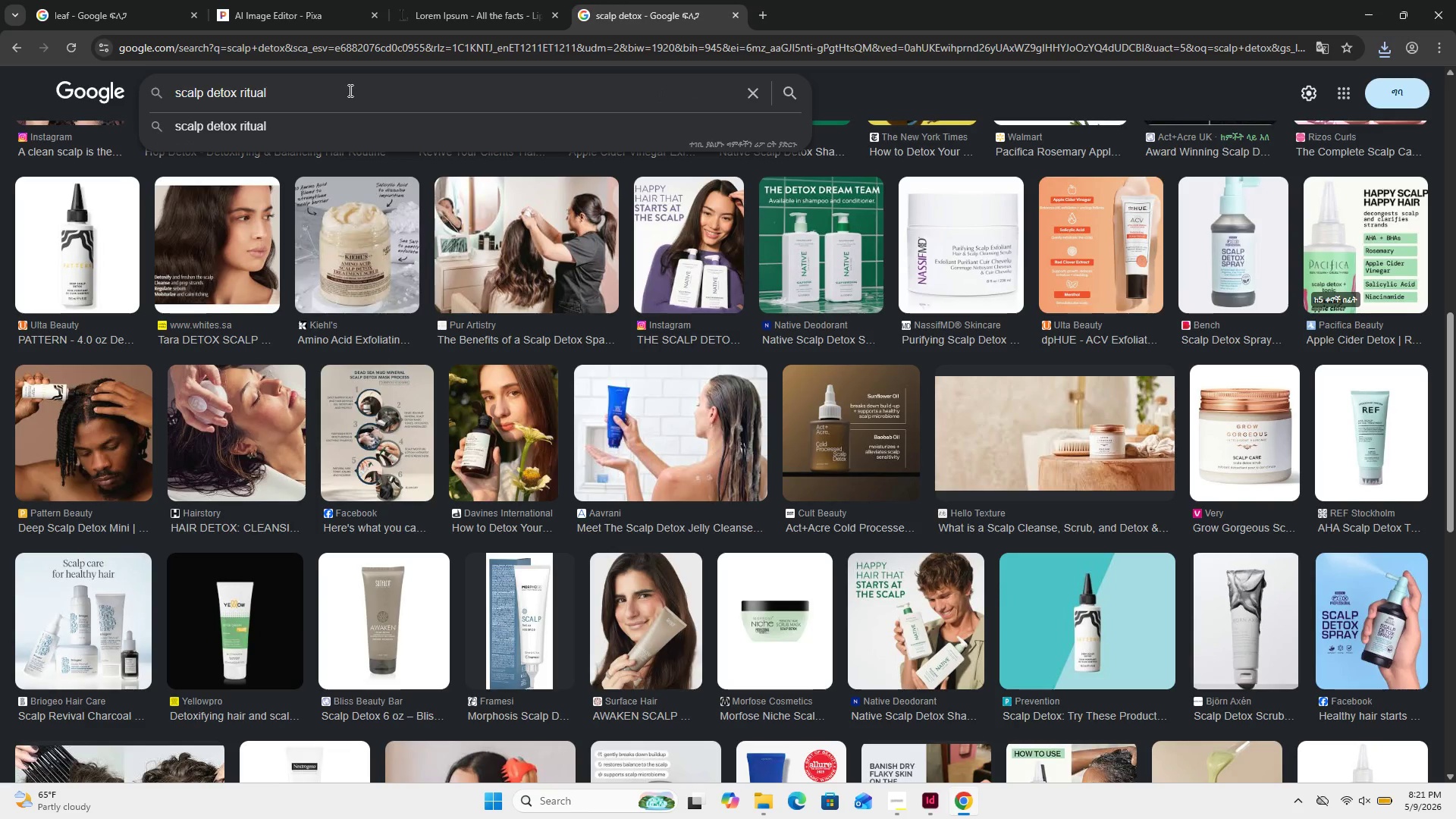 
key(Enter)
 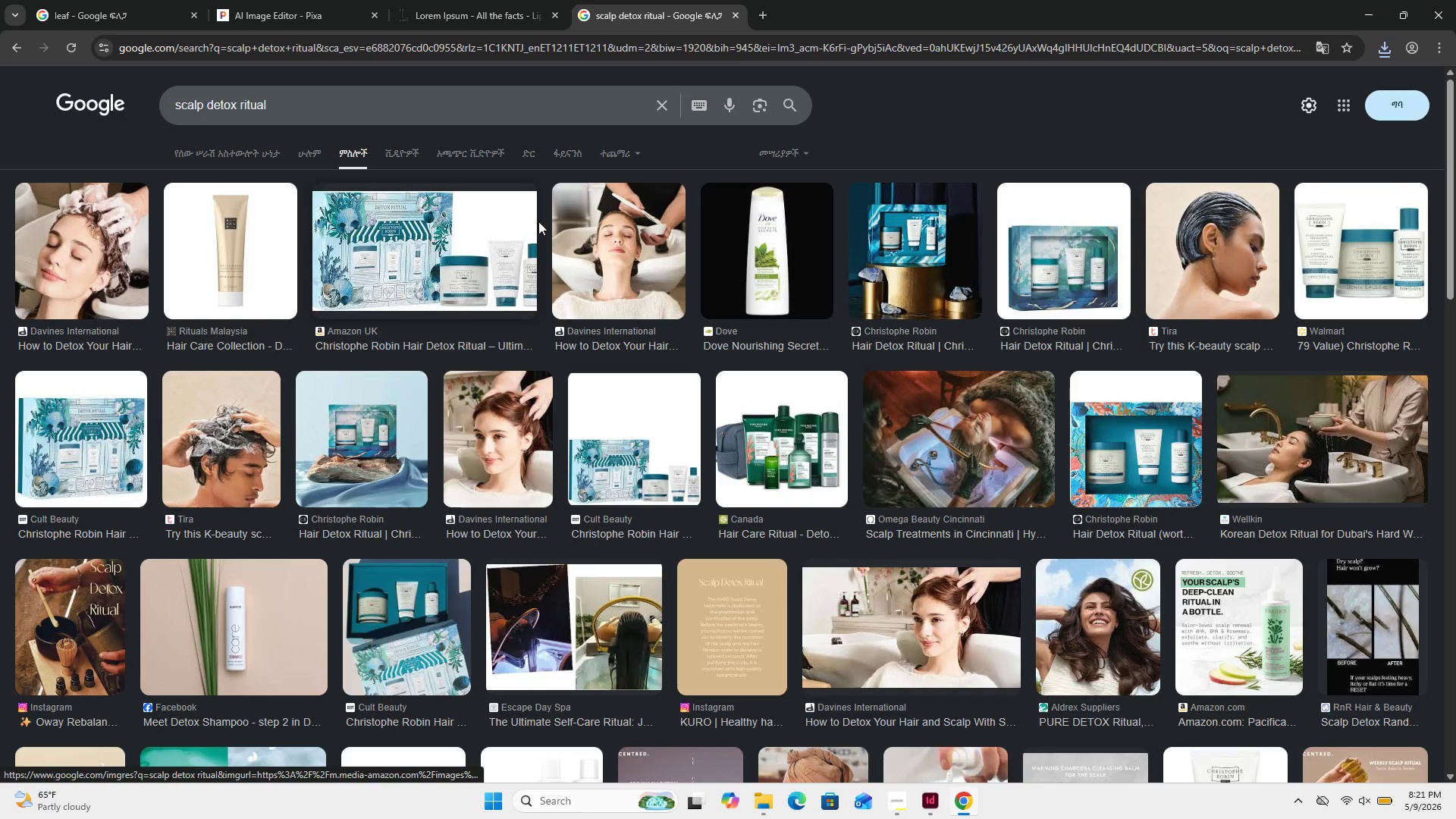 
wait(8.08)
 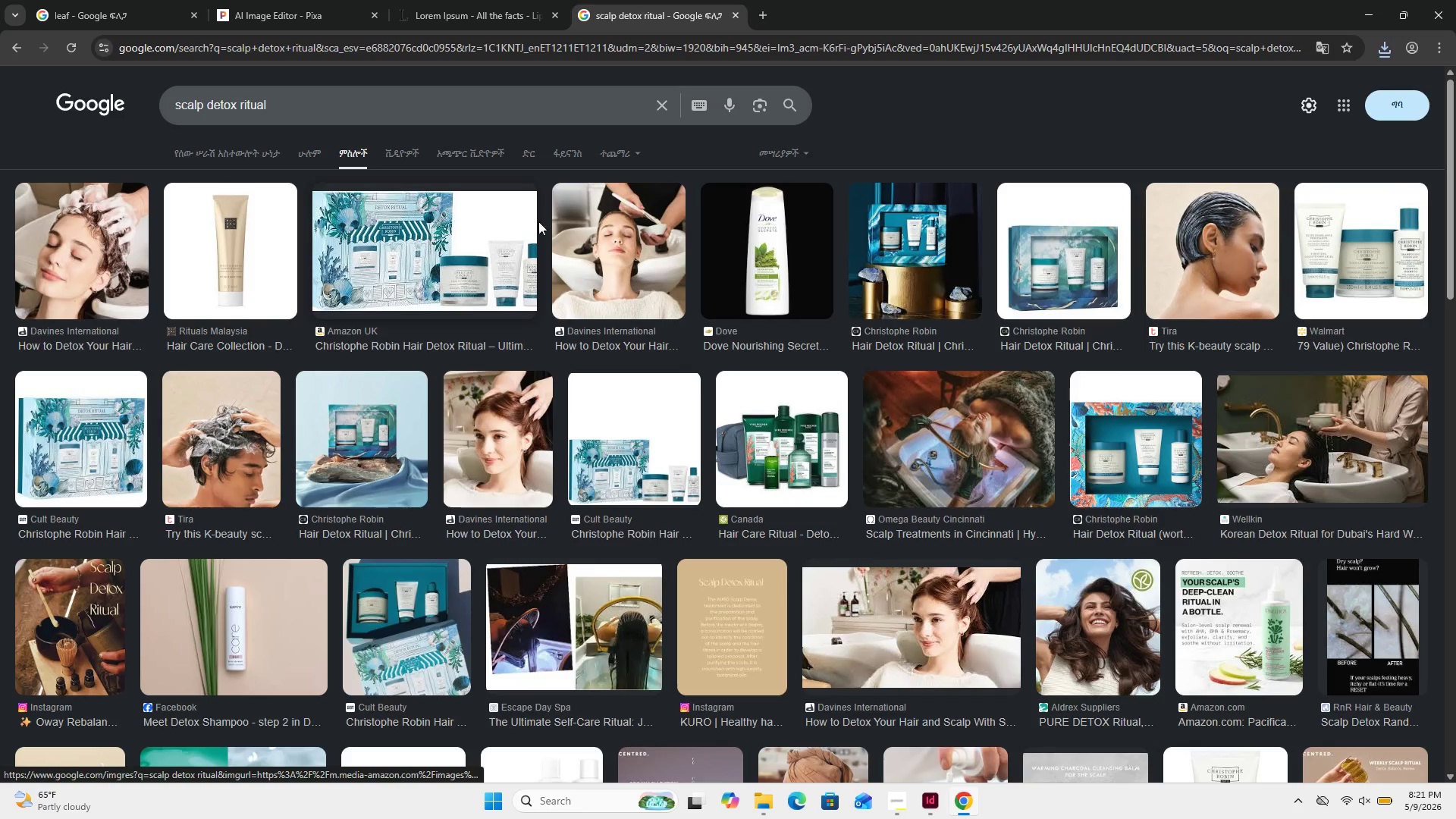 
scroll: coordinate [946, 266], scroll_direction: down, amount: 8.0
 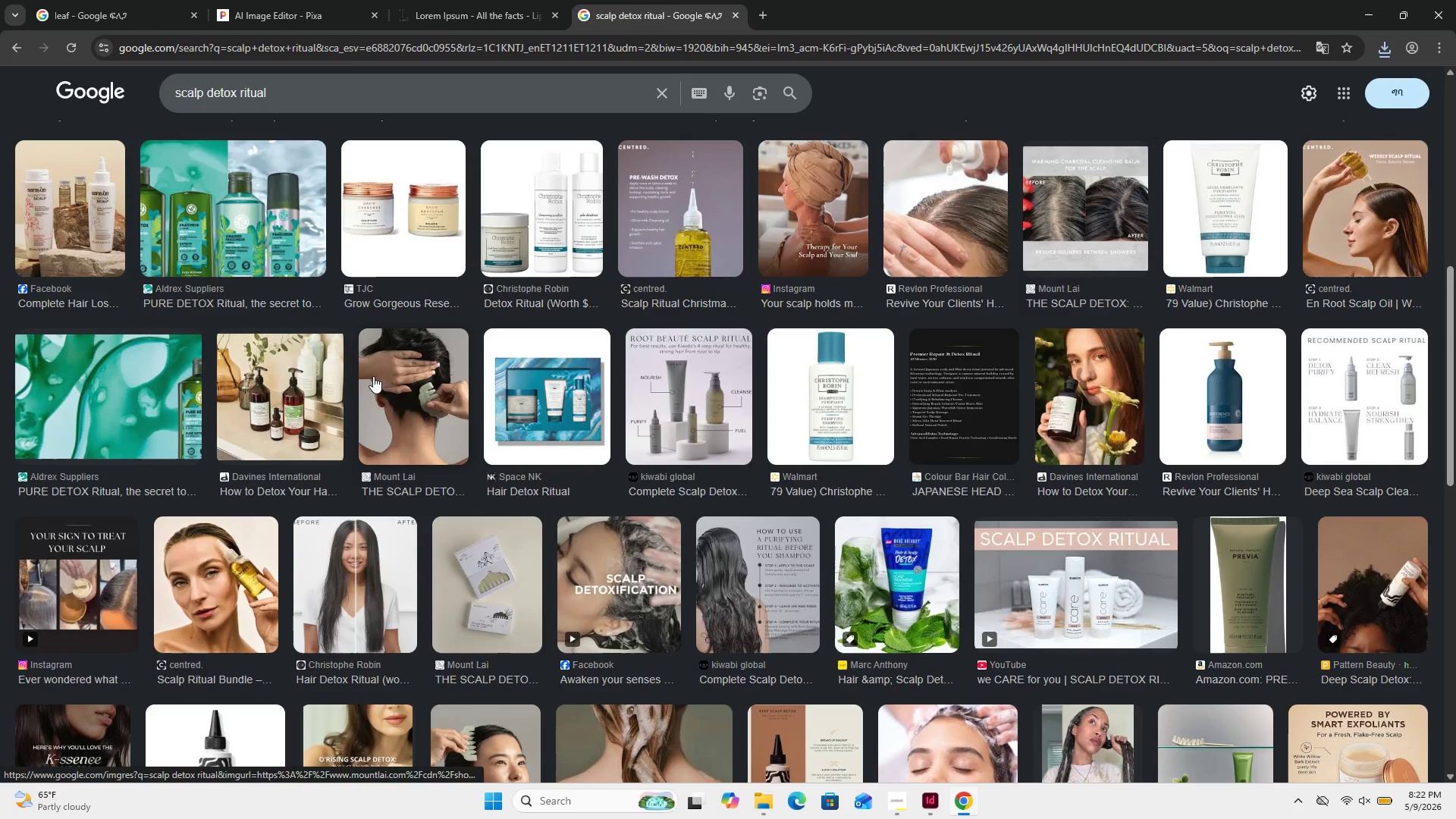 
left_click([400, 381])
 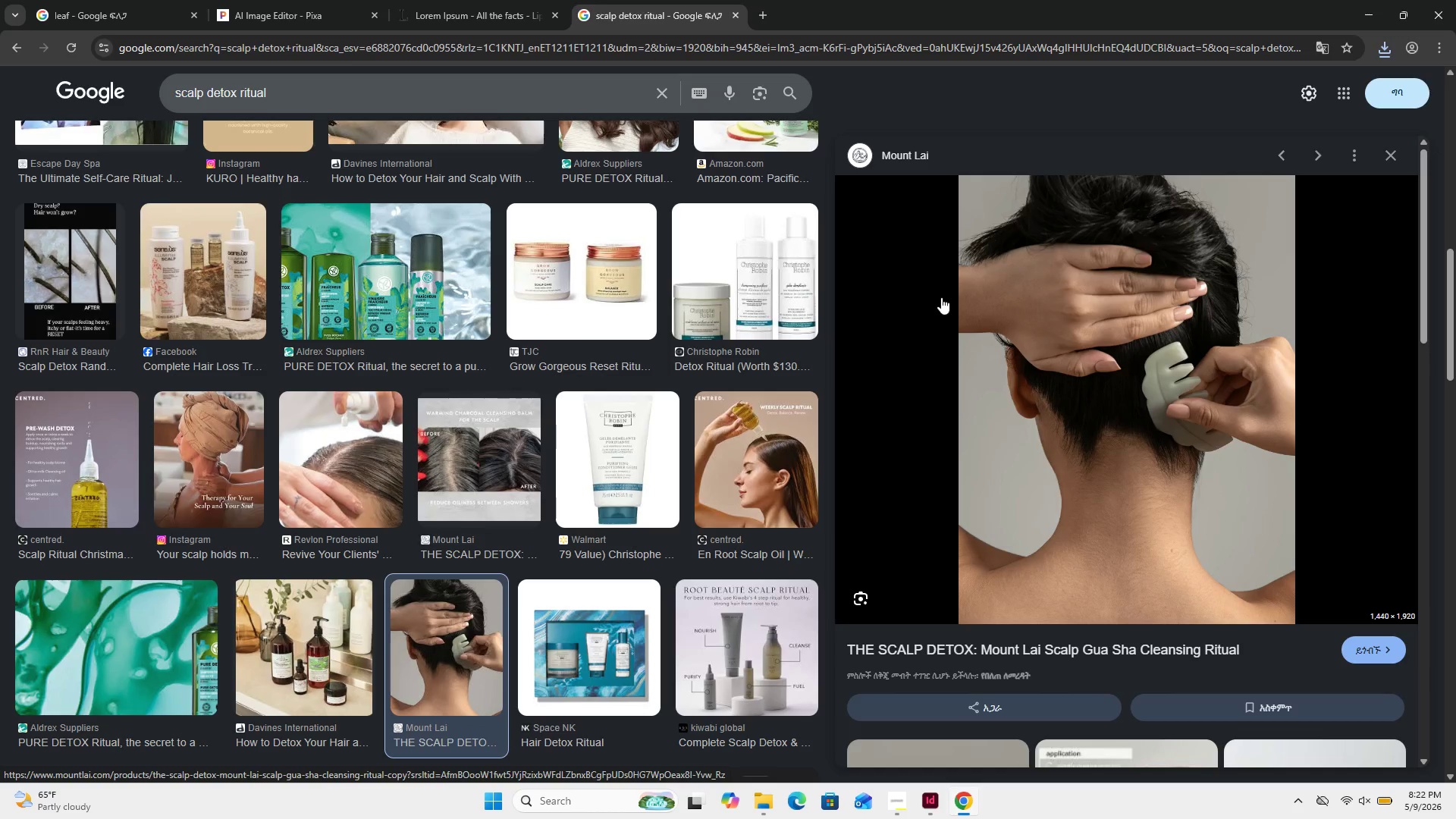 
scroll: coordinate [941, 297], scroll_direction: down, amount: 3.0
 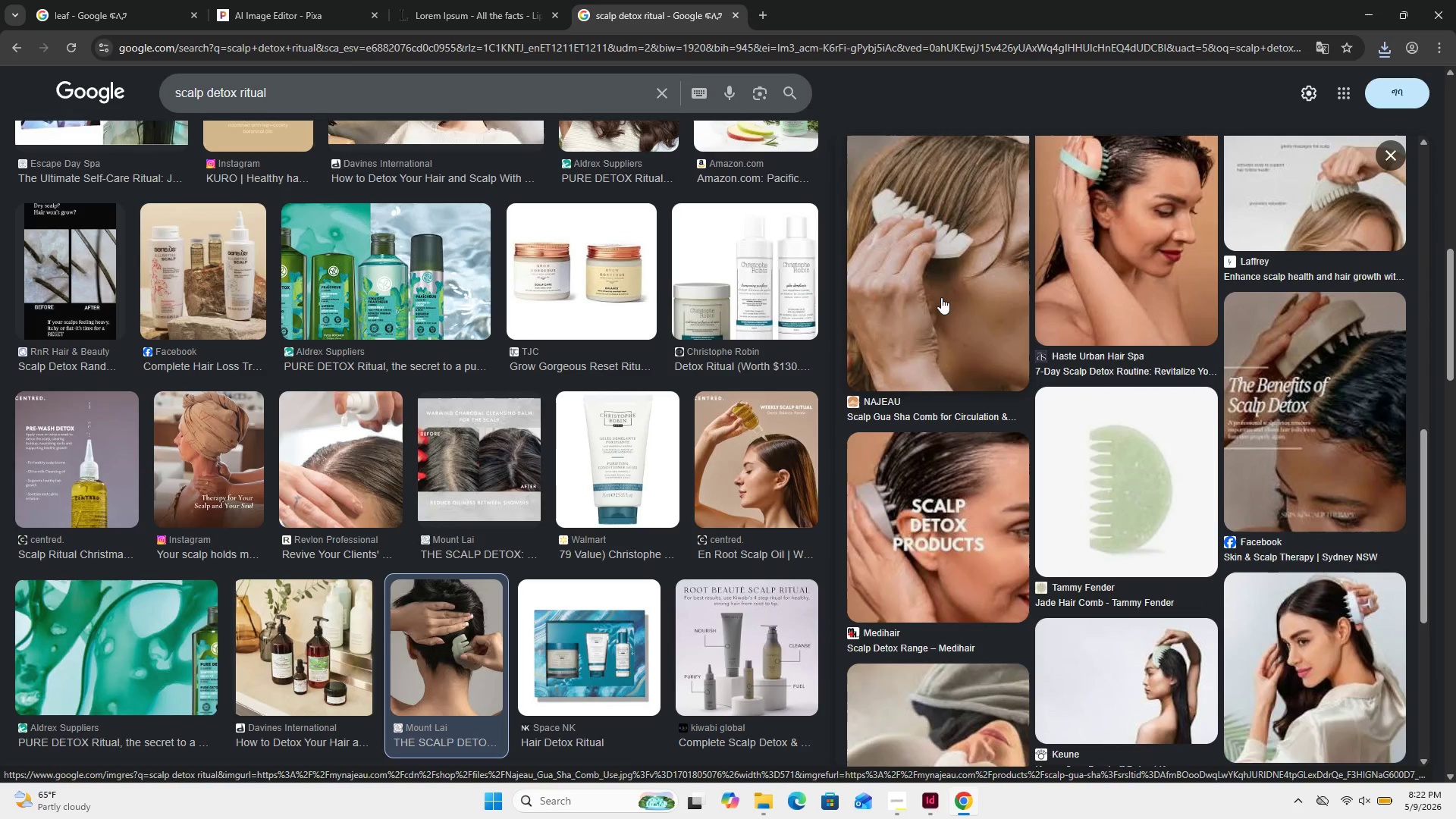 
scroll: coordinate [941, 297], scroll_direction: up, amount: 4.0
 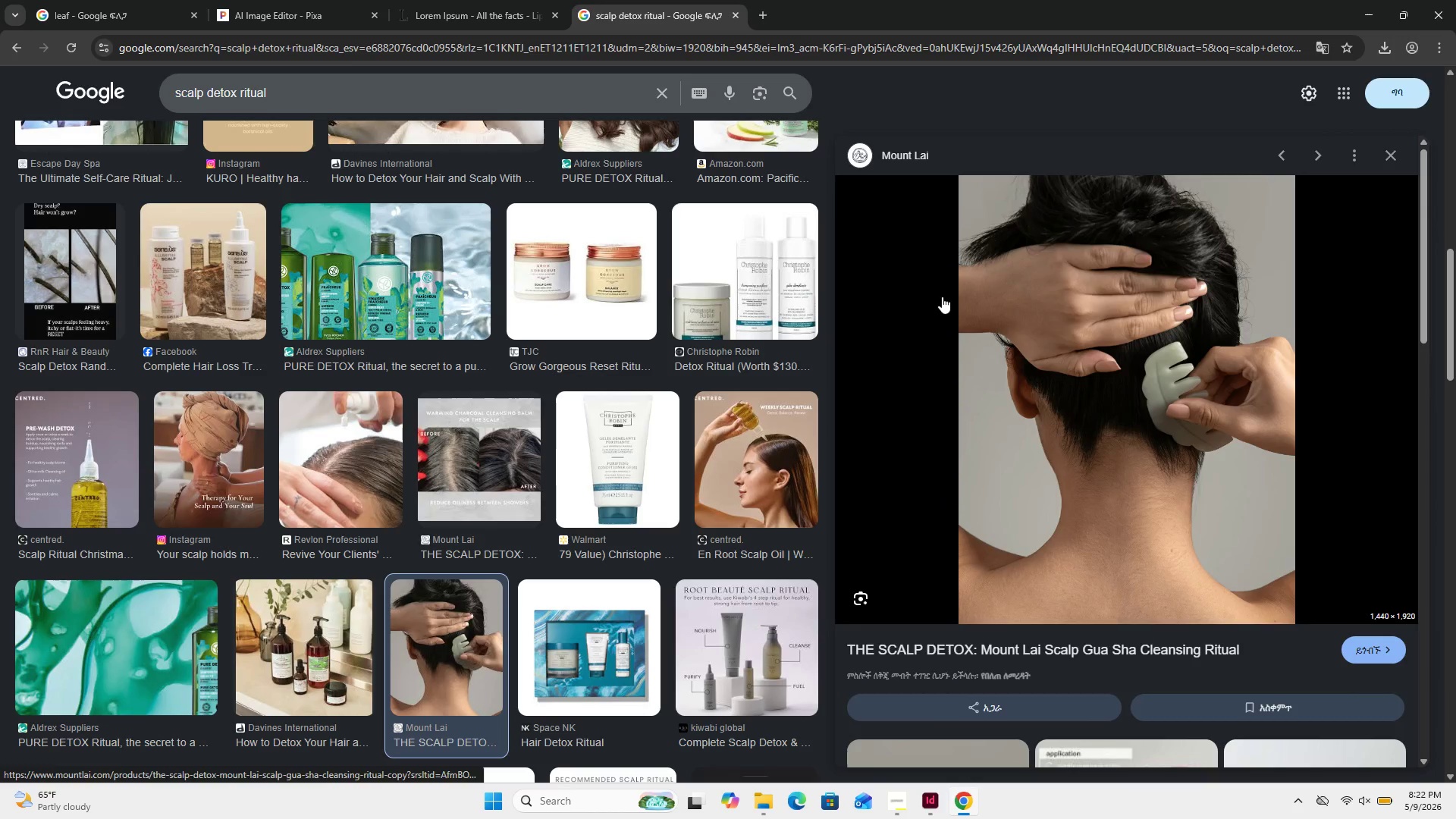 
right_click([1034, 307])
 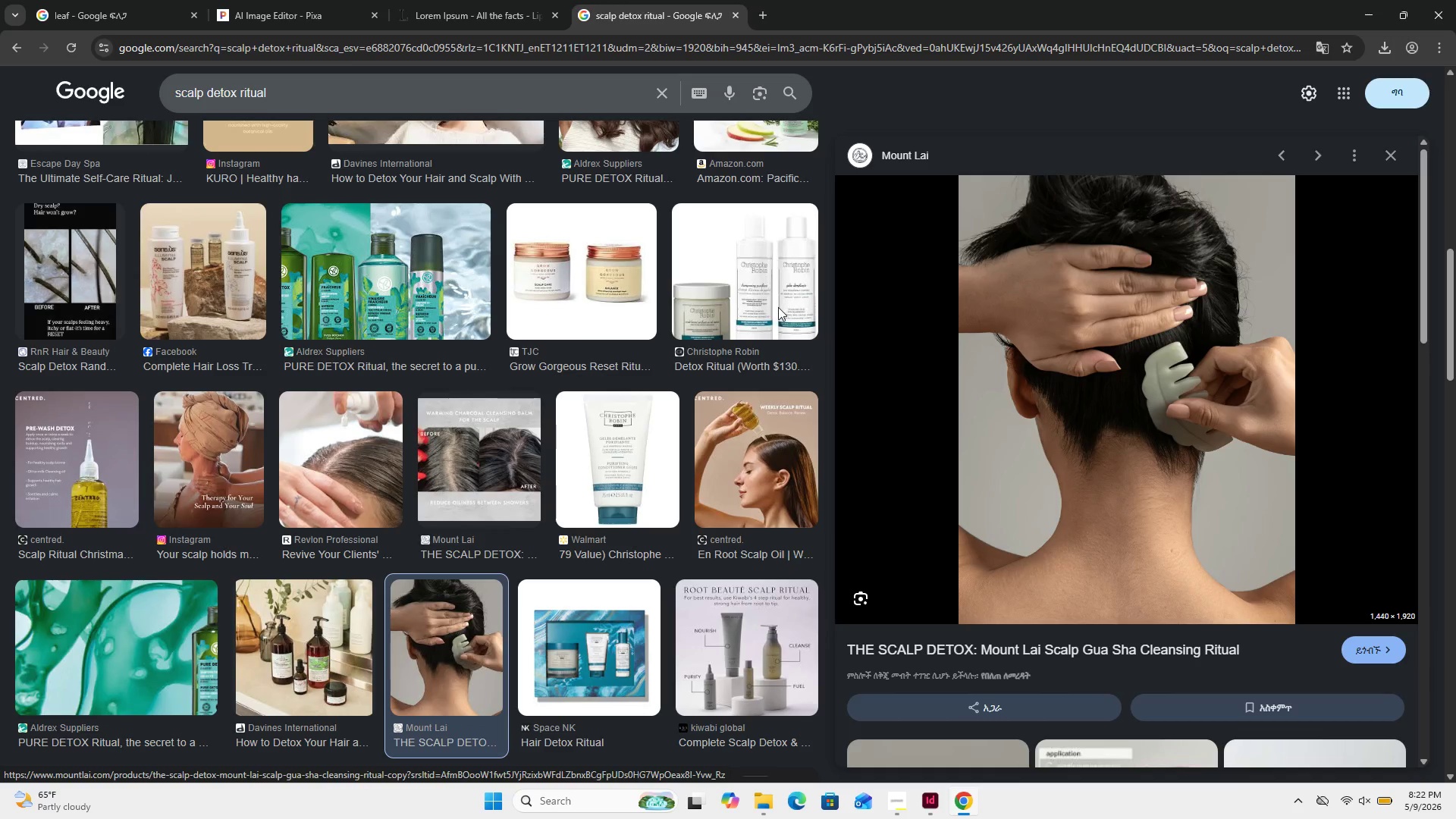 
left_click([623, 379])
 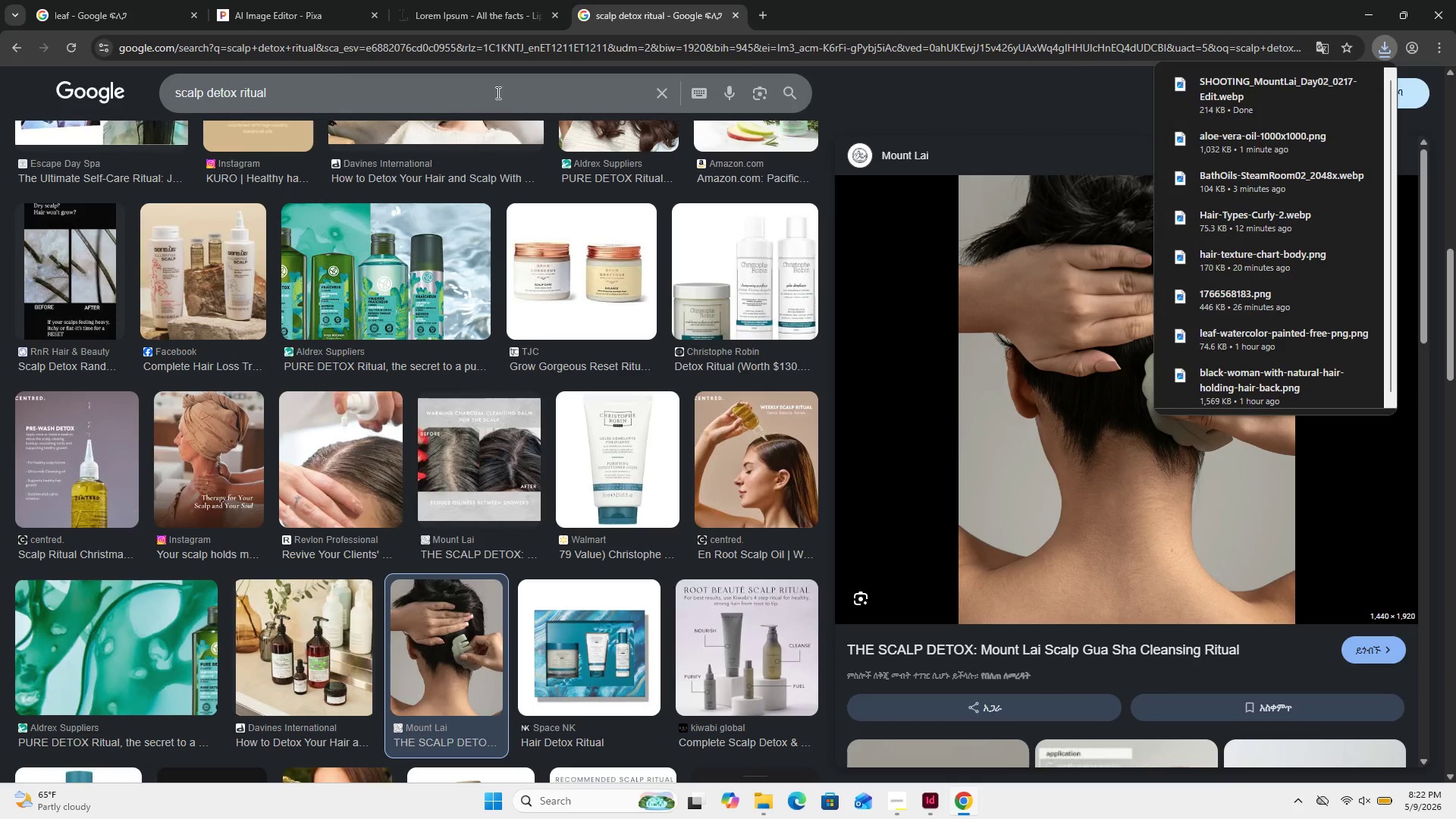 
left_click_drag(start_coordinate=[497, 93], to_coordinate=[93, 82])
 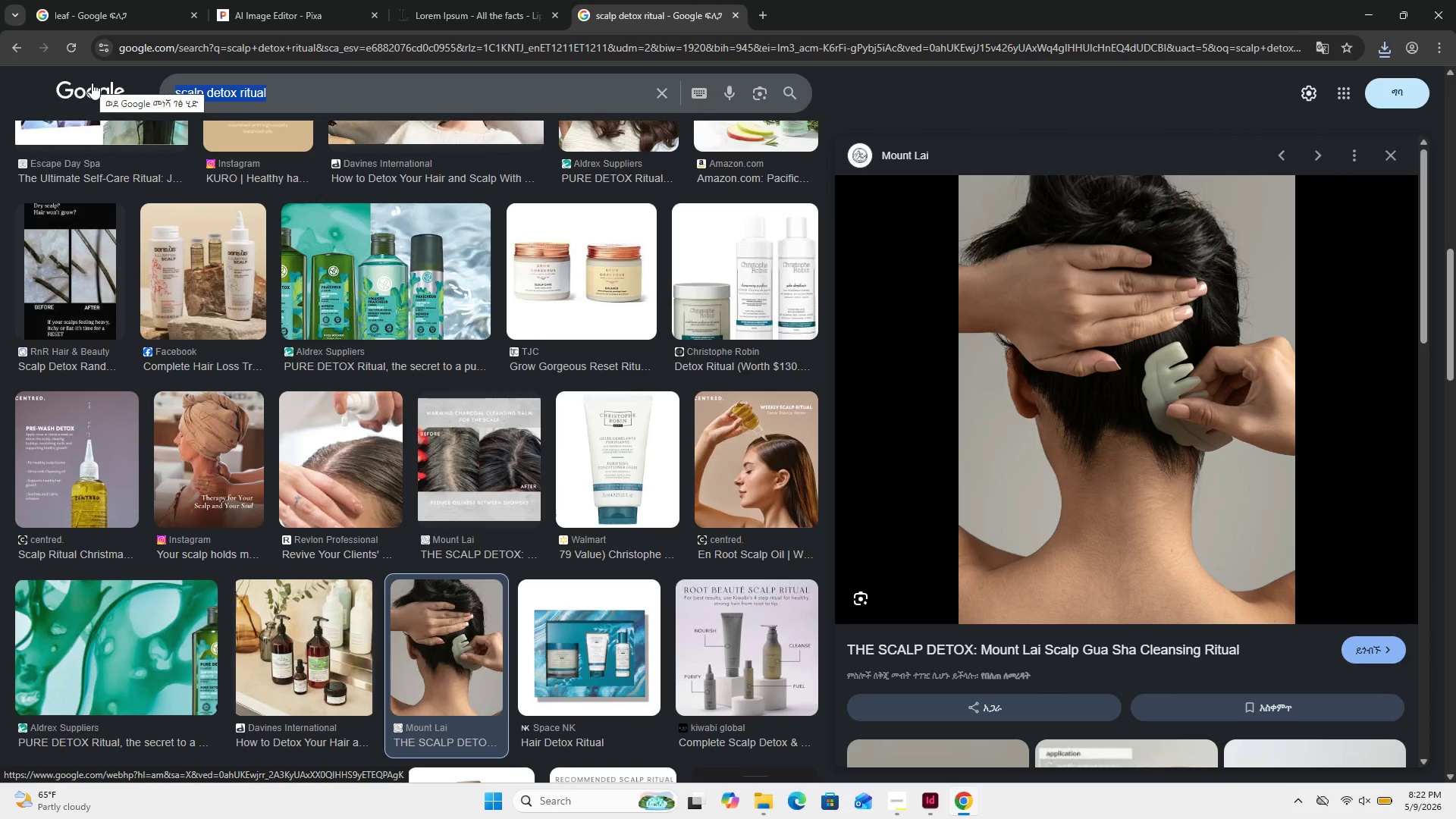 
type(silk preee)
key(Backspace)
key(Backspace)
type(ss recovery)
 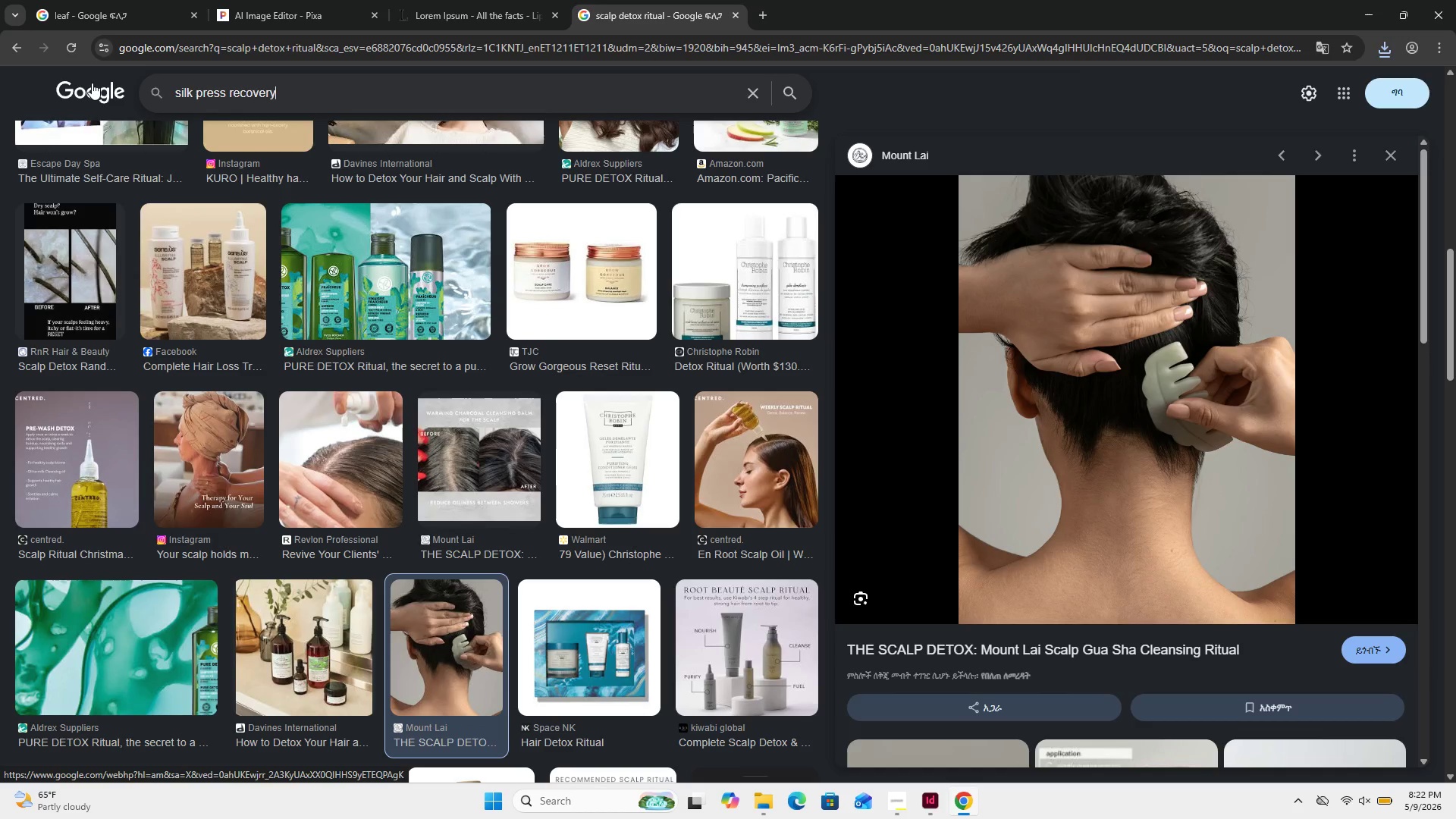 
key(Enter)
 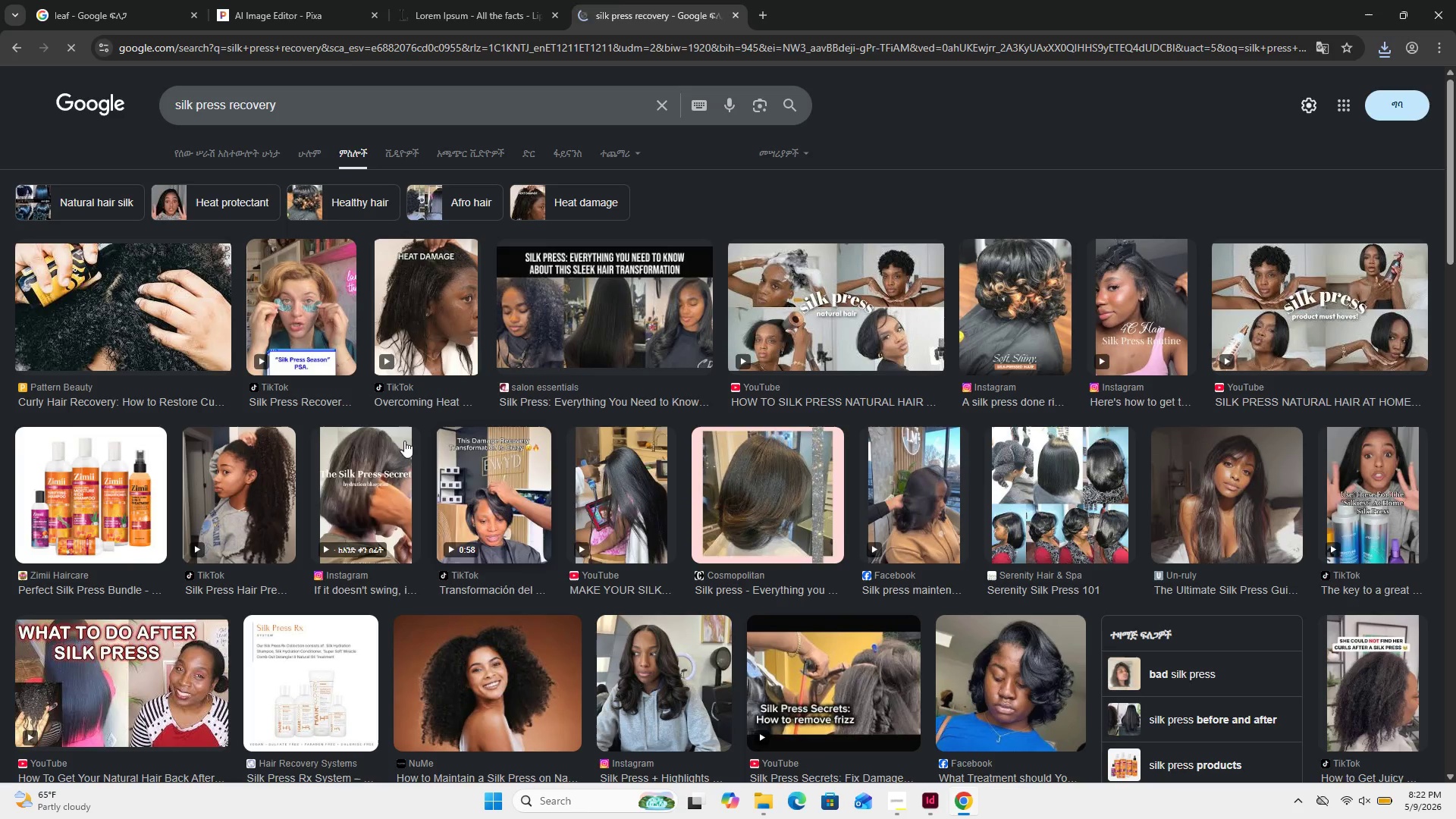 
scroll: coordinate [416, 464], scroll_direction: down, amount: 14.0
 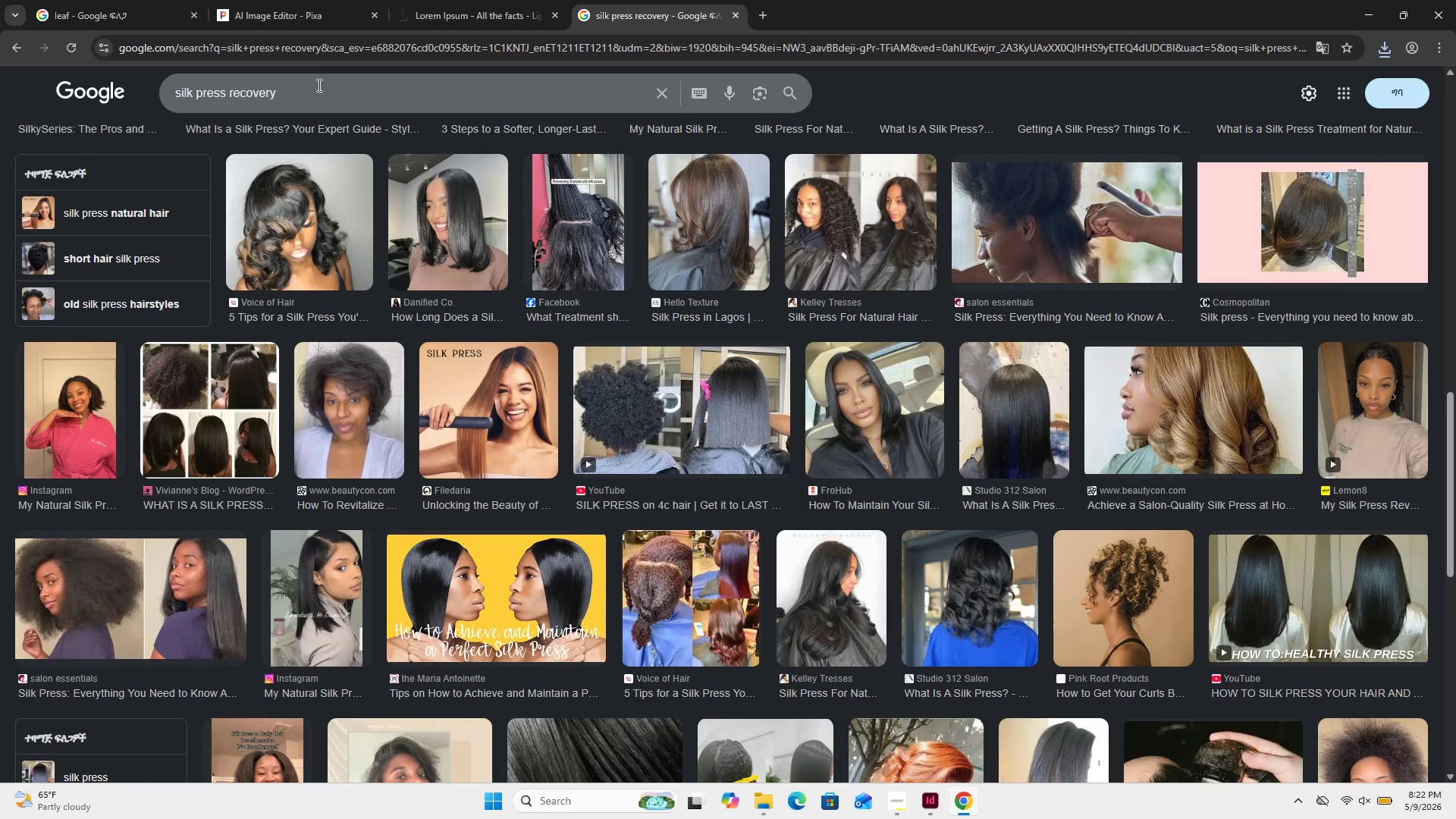 
left_click([318, 86])
 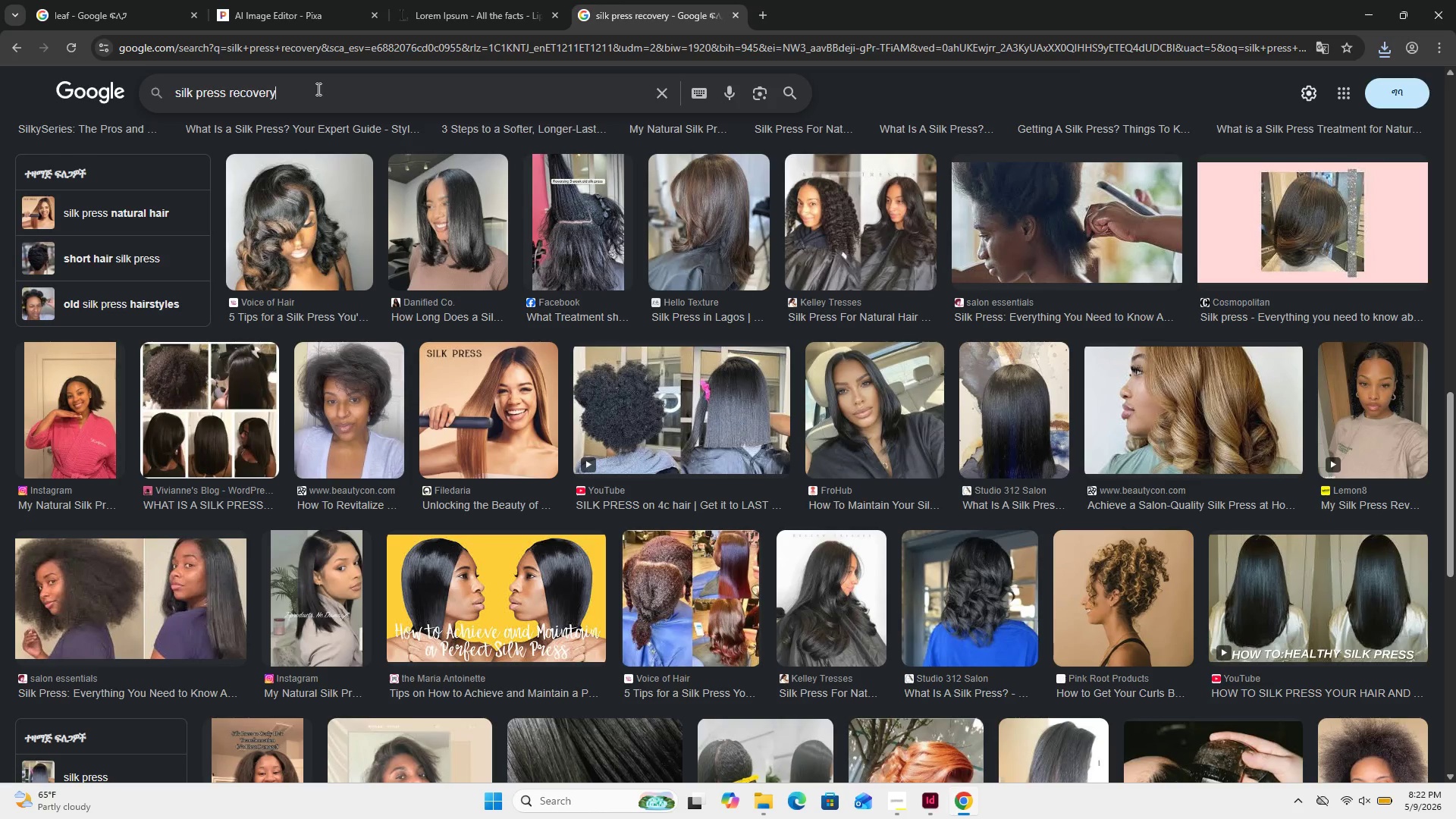 
type( twole )
key(Backspace)
key(Backspace)
key(Backspace)
key(Backspace)
key(Backspace)
type(aw)
key(Backspace)
key(Backspace)
key(Backspace)
type(room)
 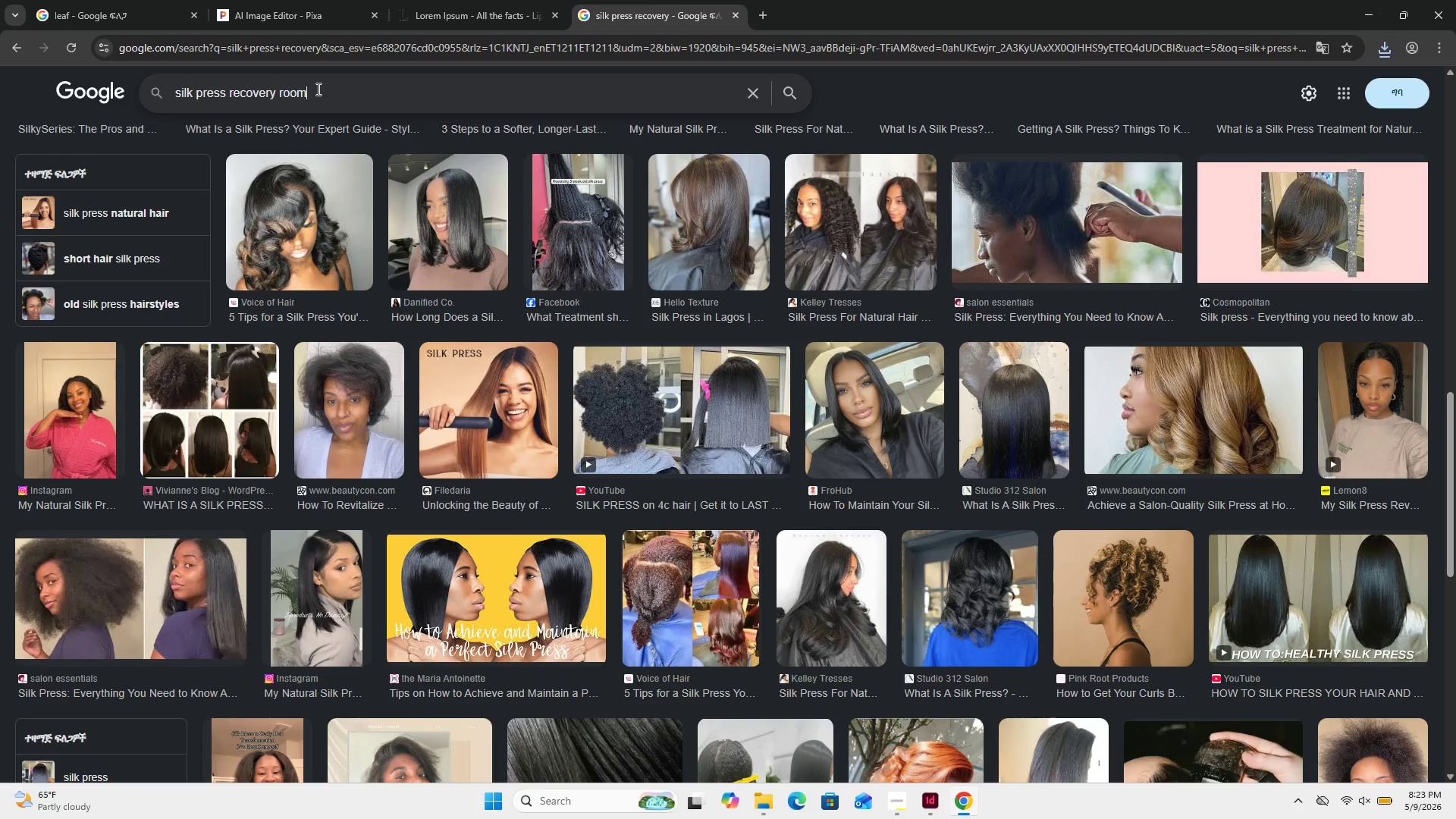 
key(Enter)
 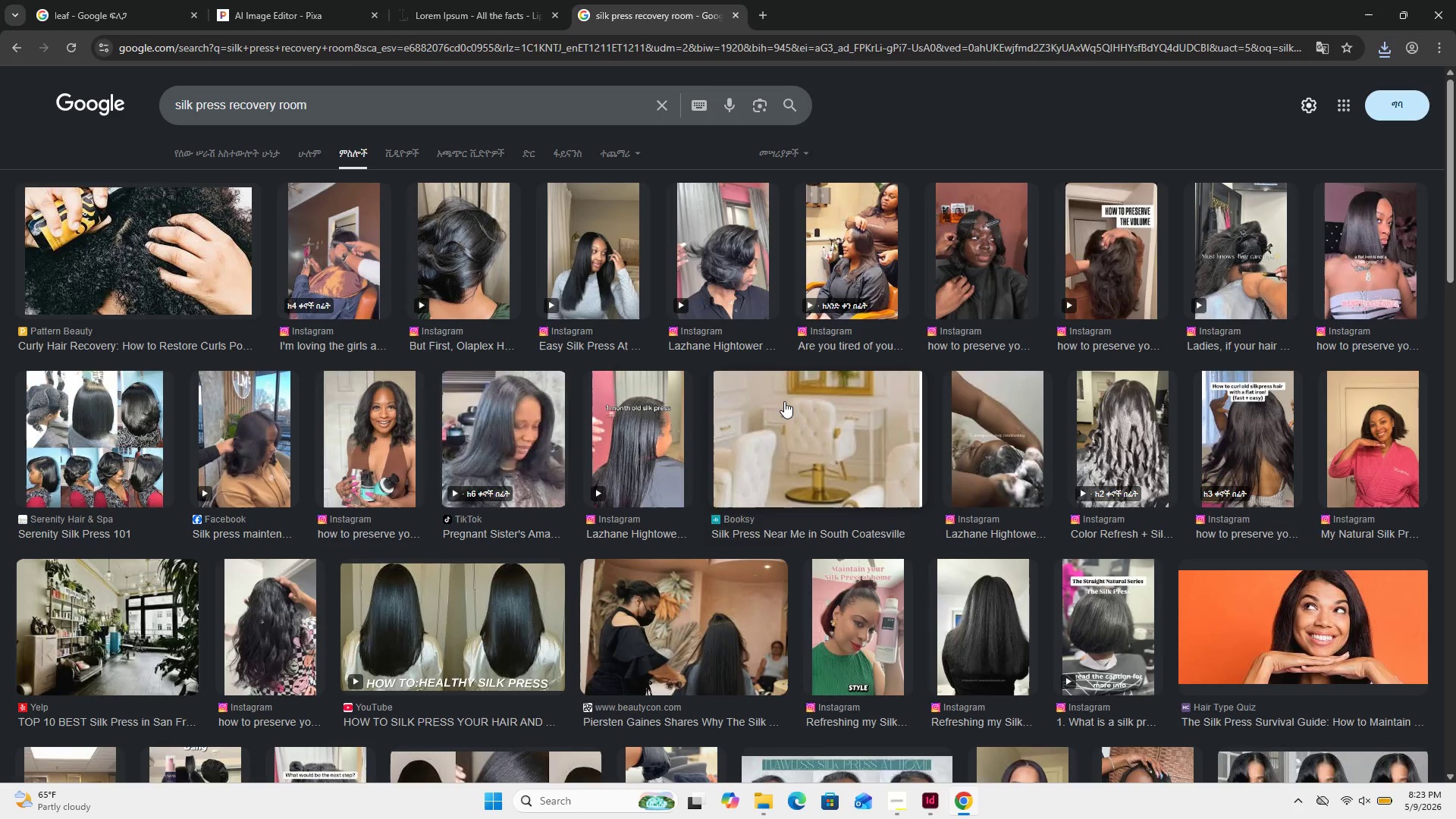 
left_click([786, 401])
 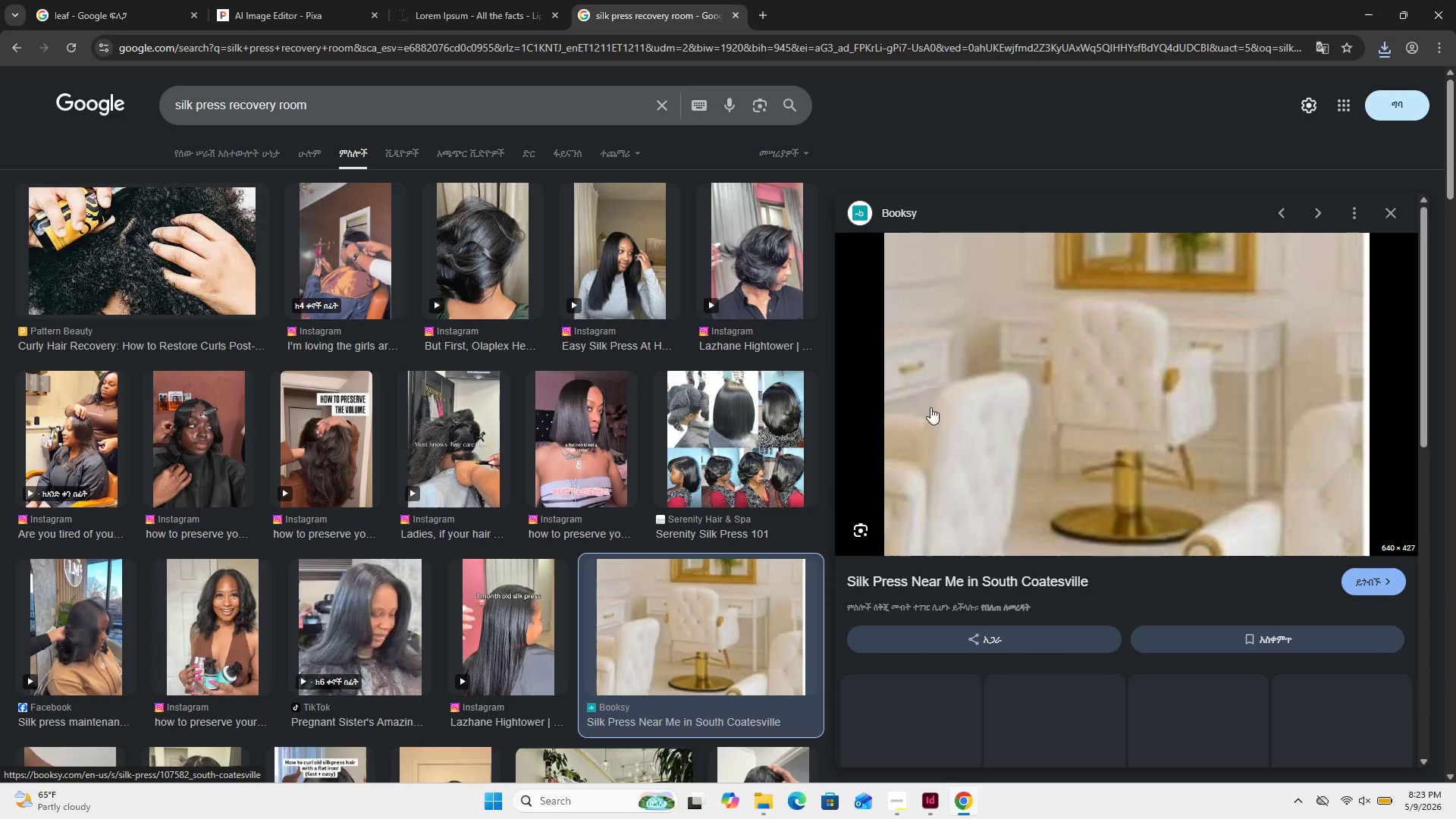 
scroll: coordinate [962, 420], scroll_direction: down, amount: 11.0
 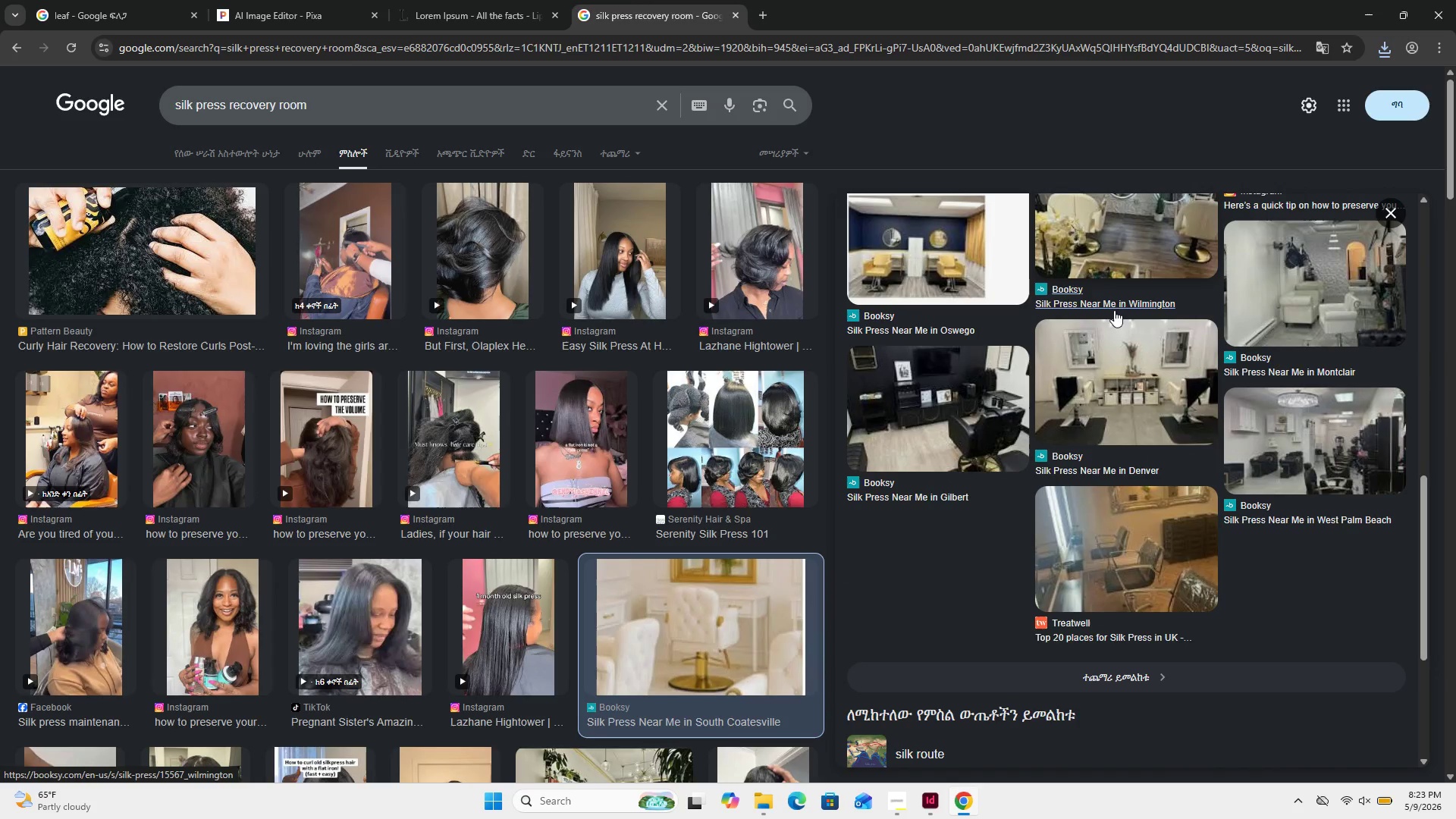 
scroll: coordinate [1057, 272], scroll_direction: up, amount: 4.0
 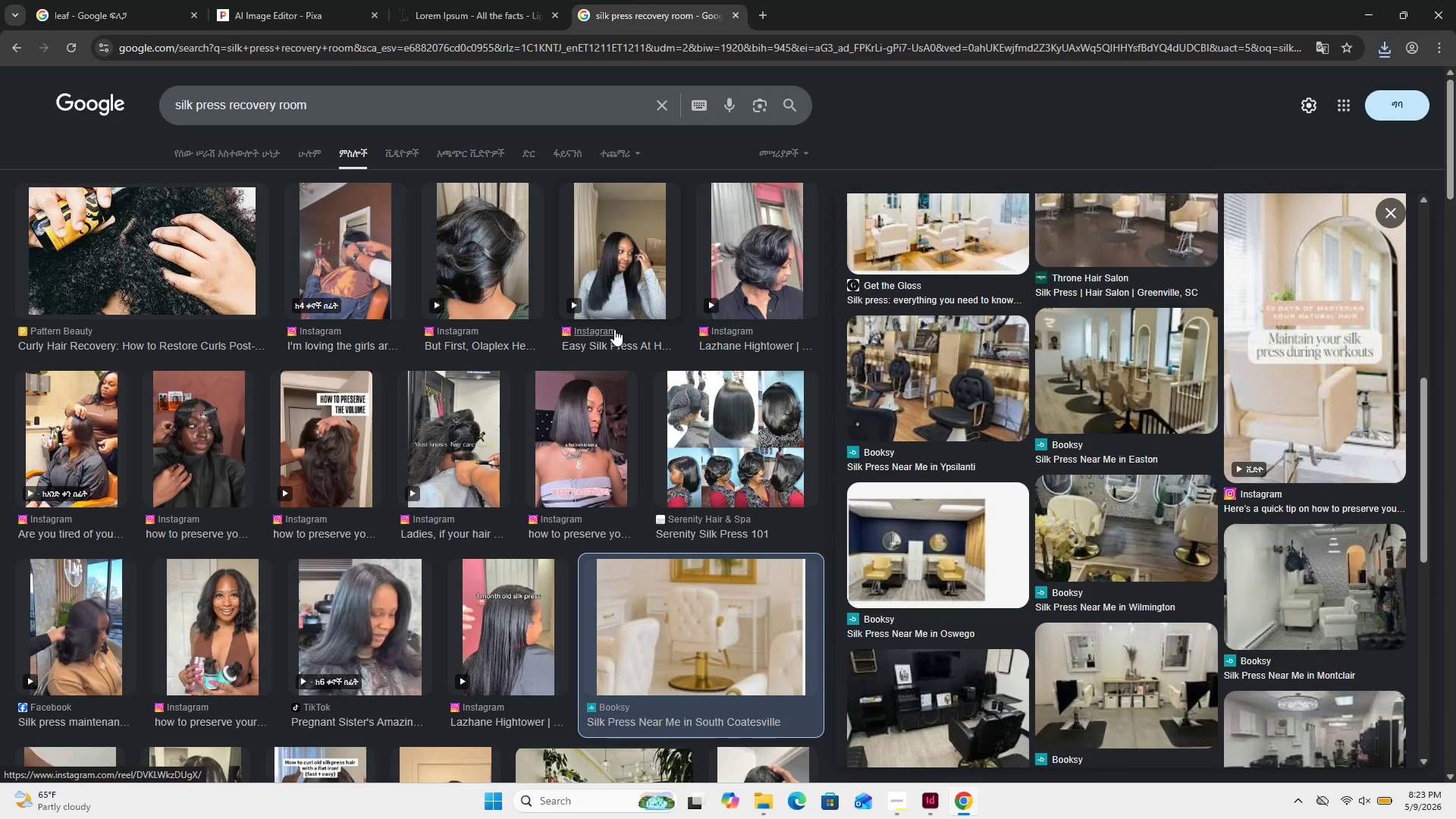 
scroll: coordinate [613, 335], scroll_direction: down, amount: 27.0
 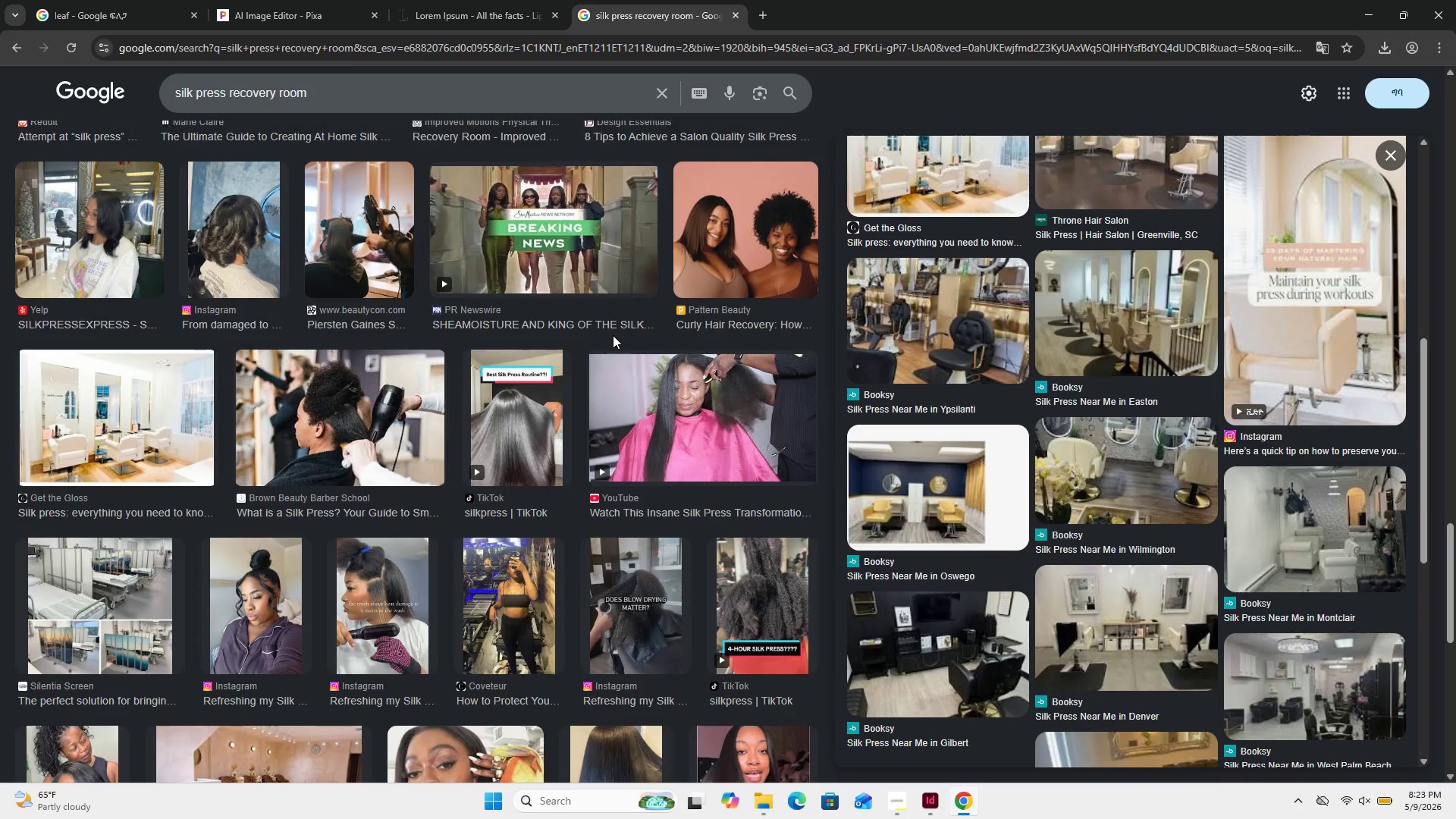 
scroll: coordinate [613, 335], scroll_direction: down, amount: 26.0
 